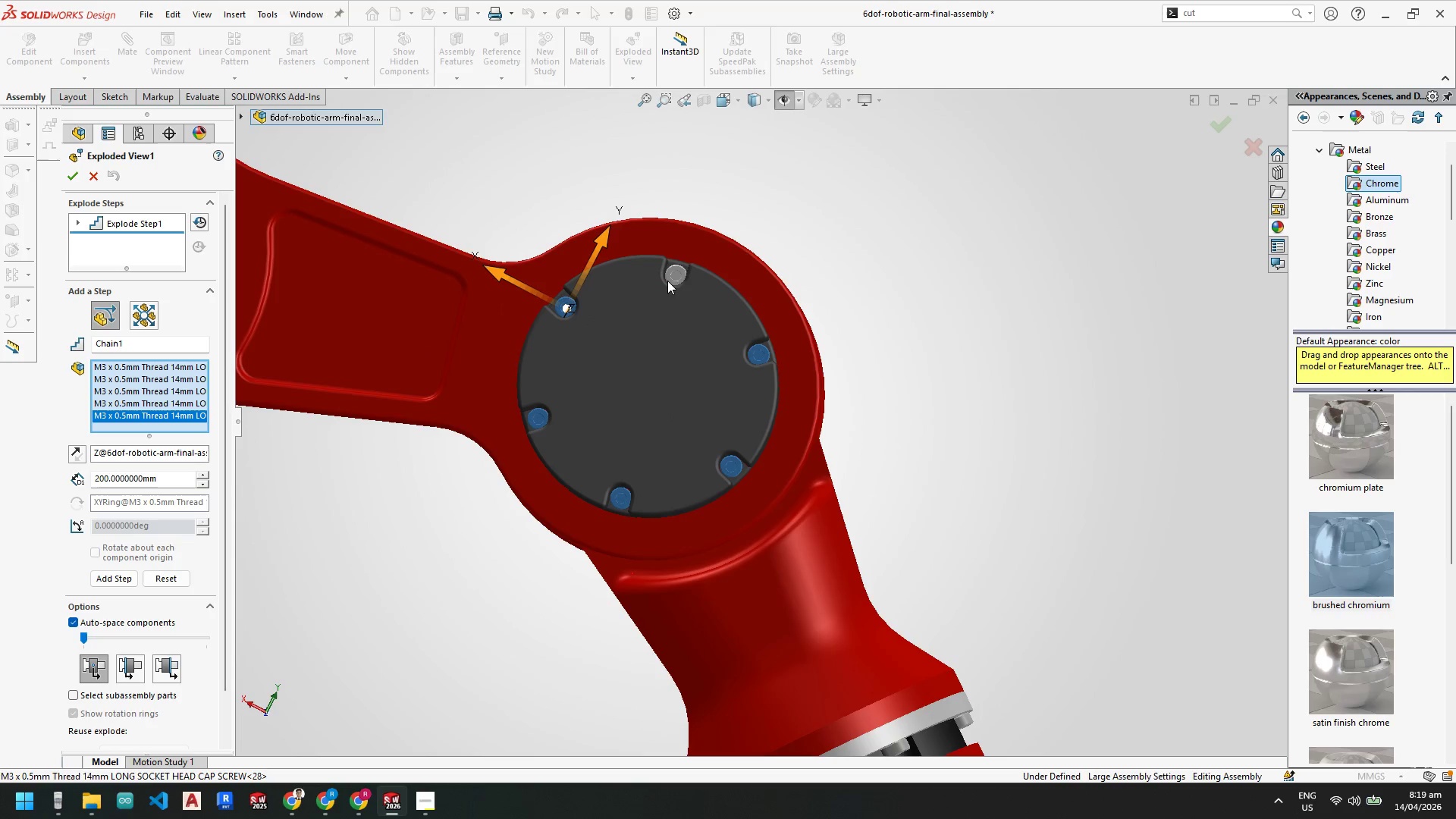 
left_click([672, 275])
 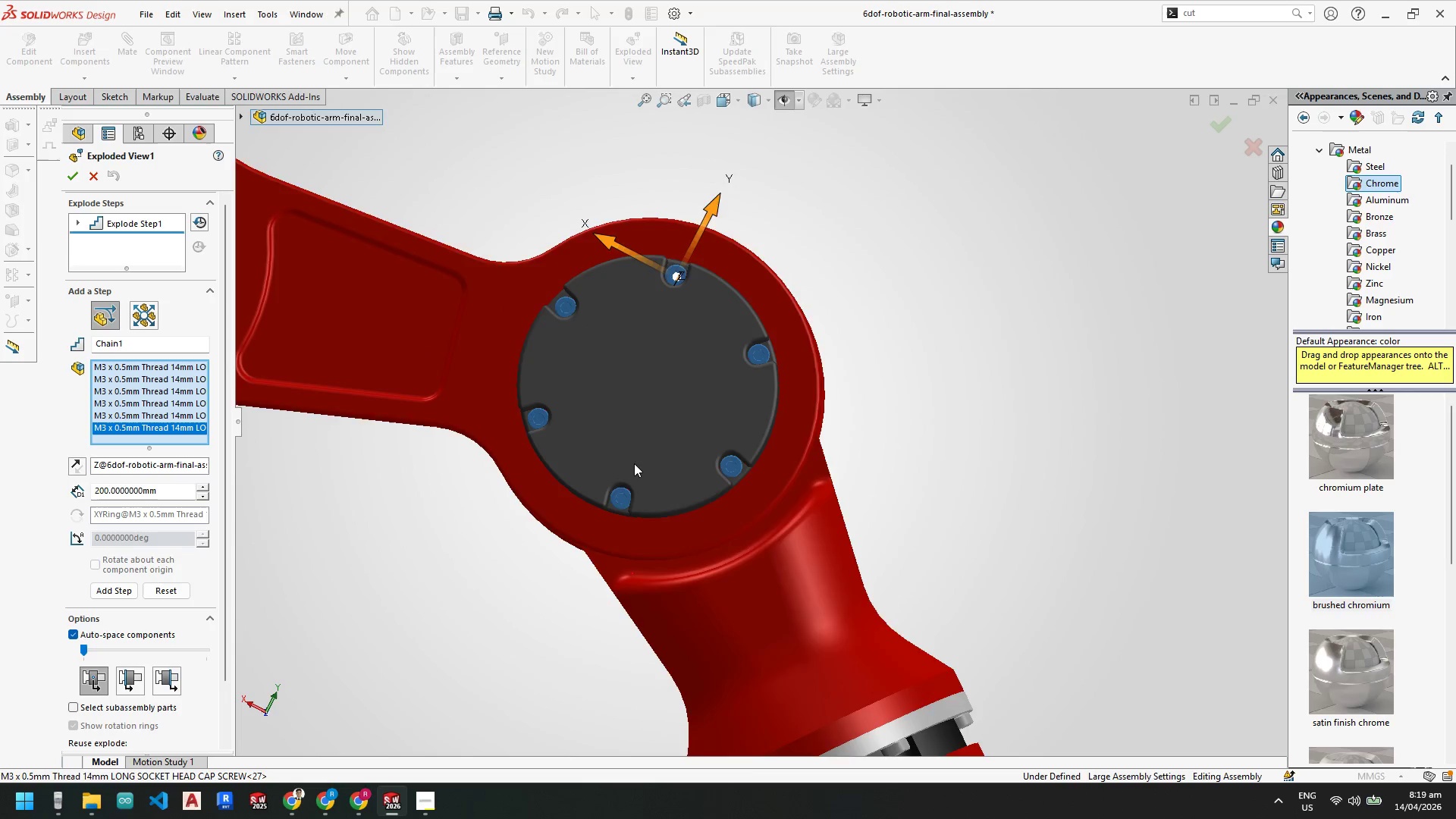 
left_click([560, 384])
 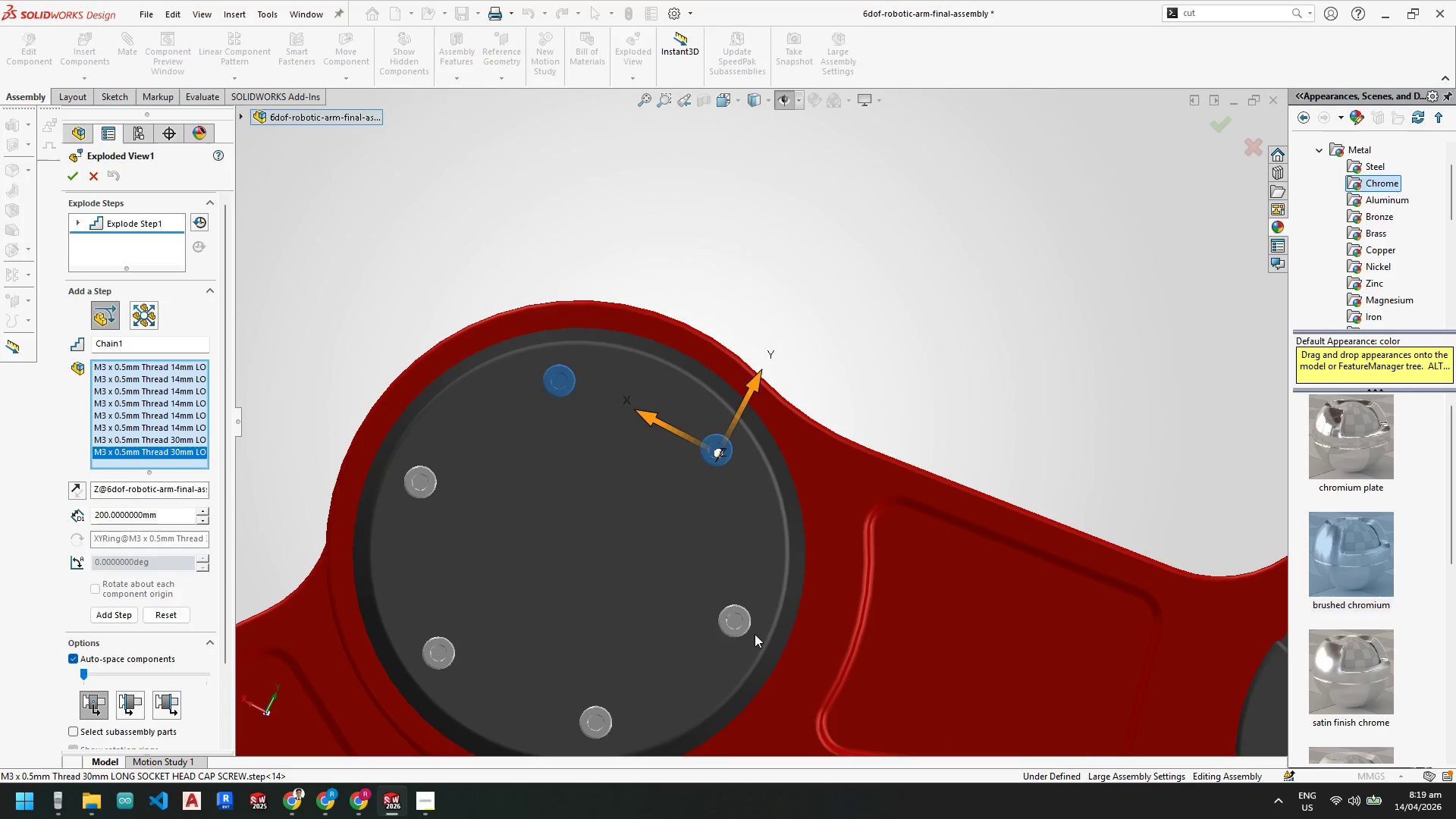 
scroll: coordinate [586, 369], scroll_direction: down, amount: 2.0
 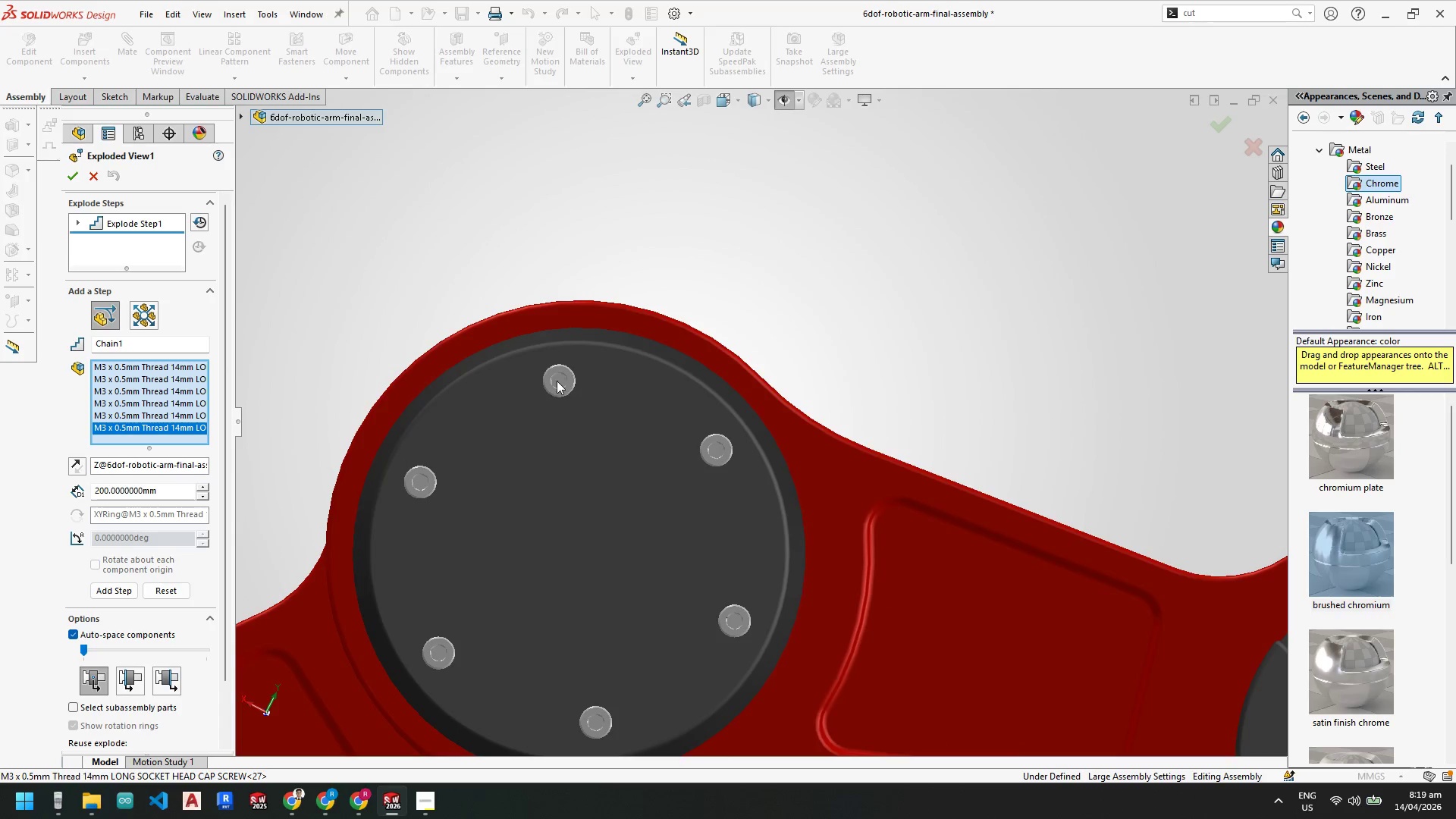 
left_click([736, 623])
 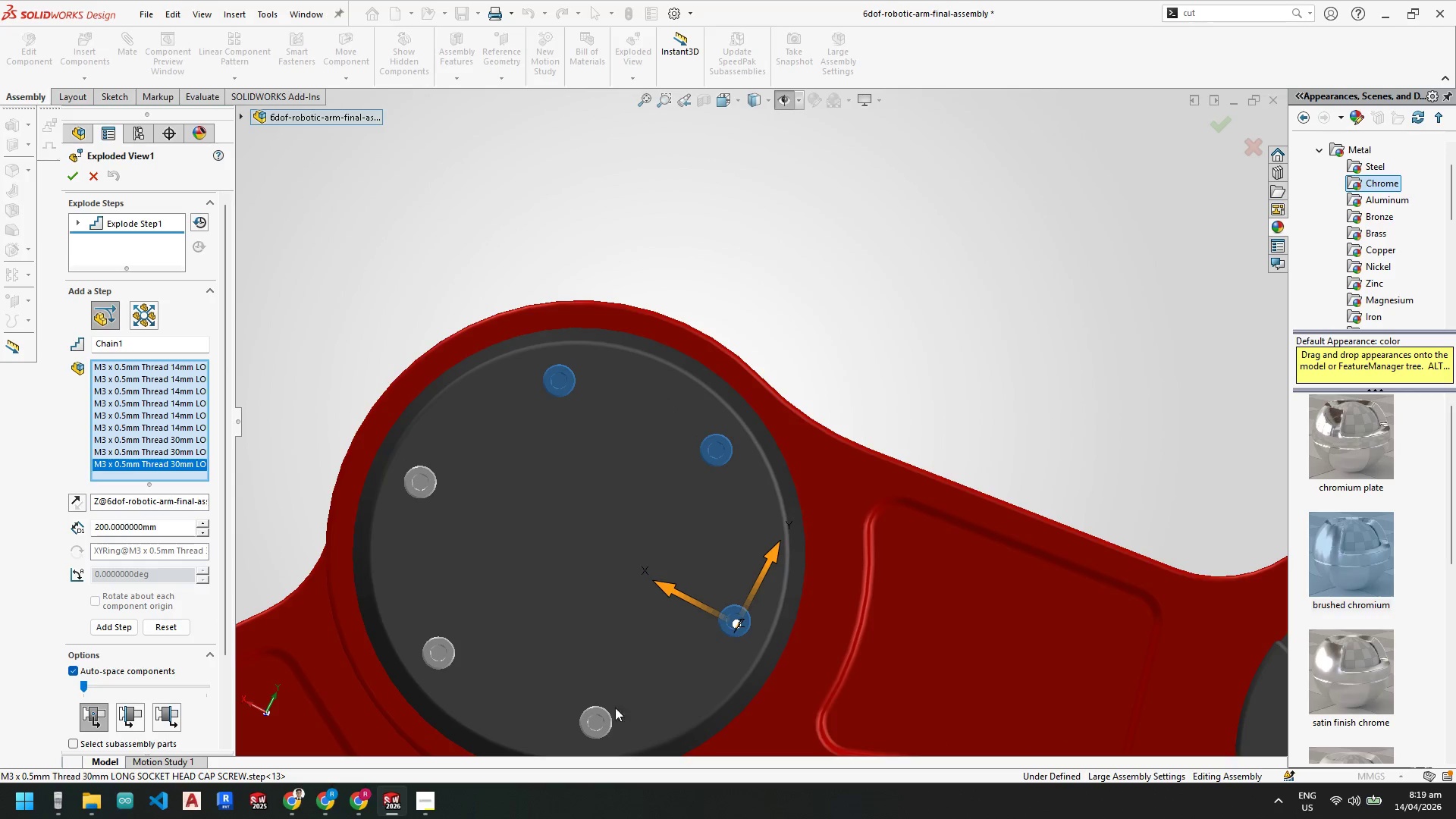 
left_click([600, 722])
 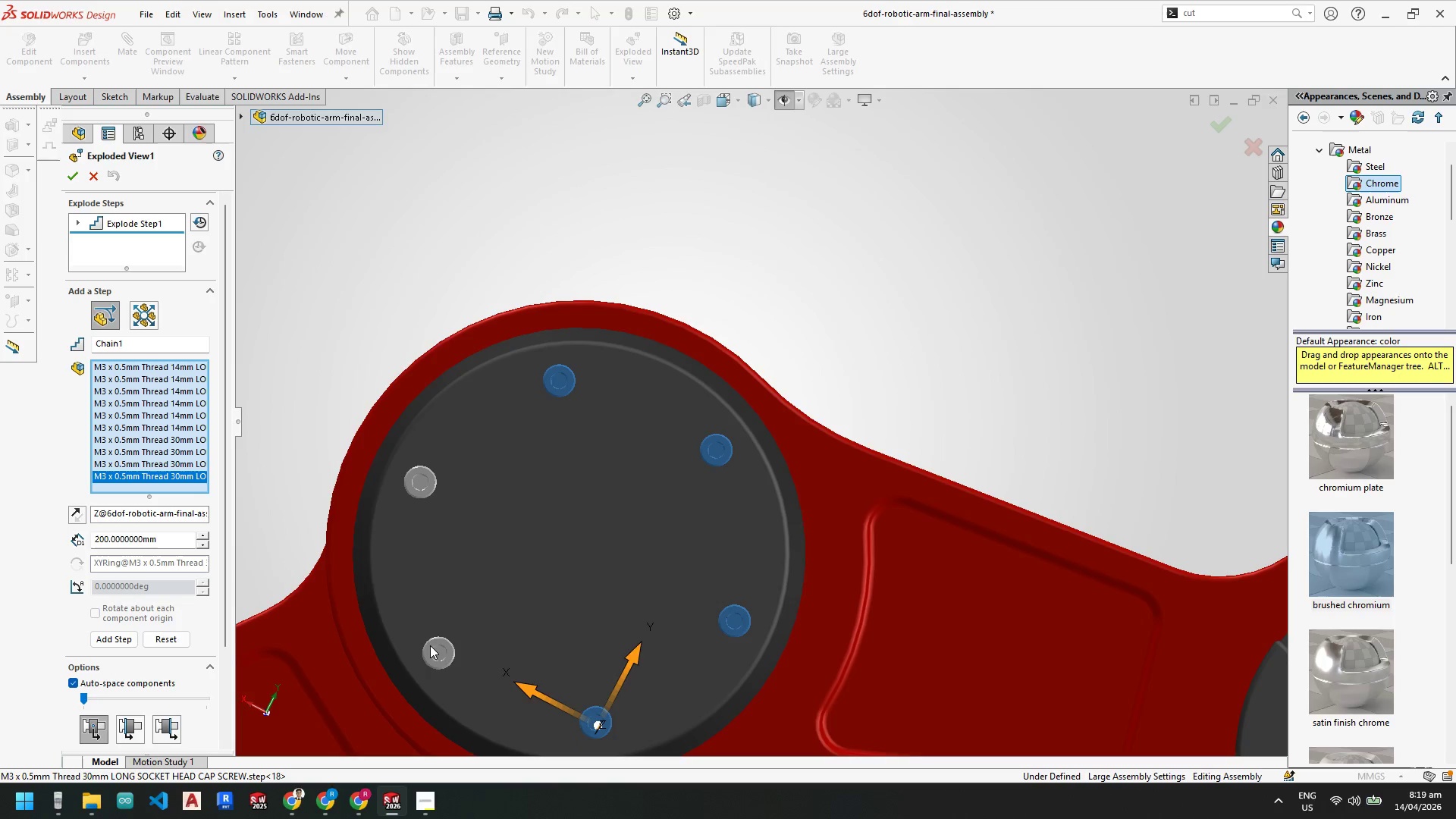 
left_click([439, 648])
 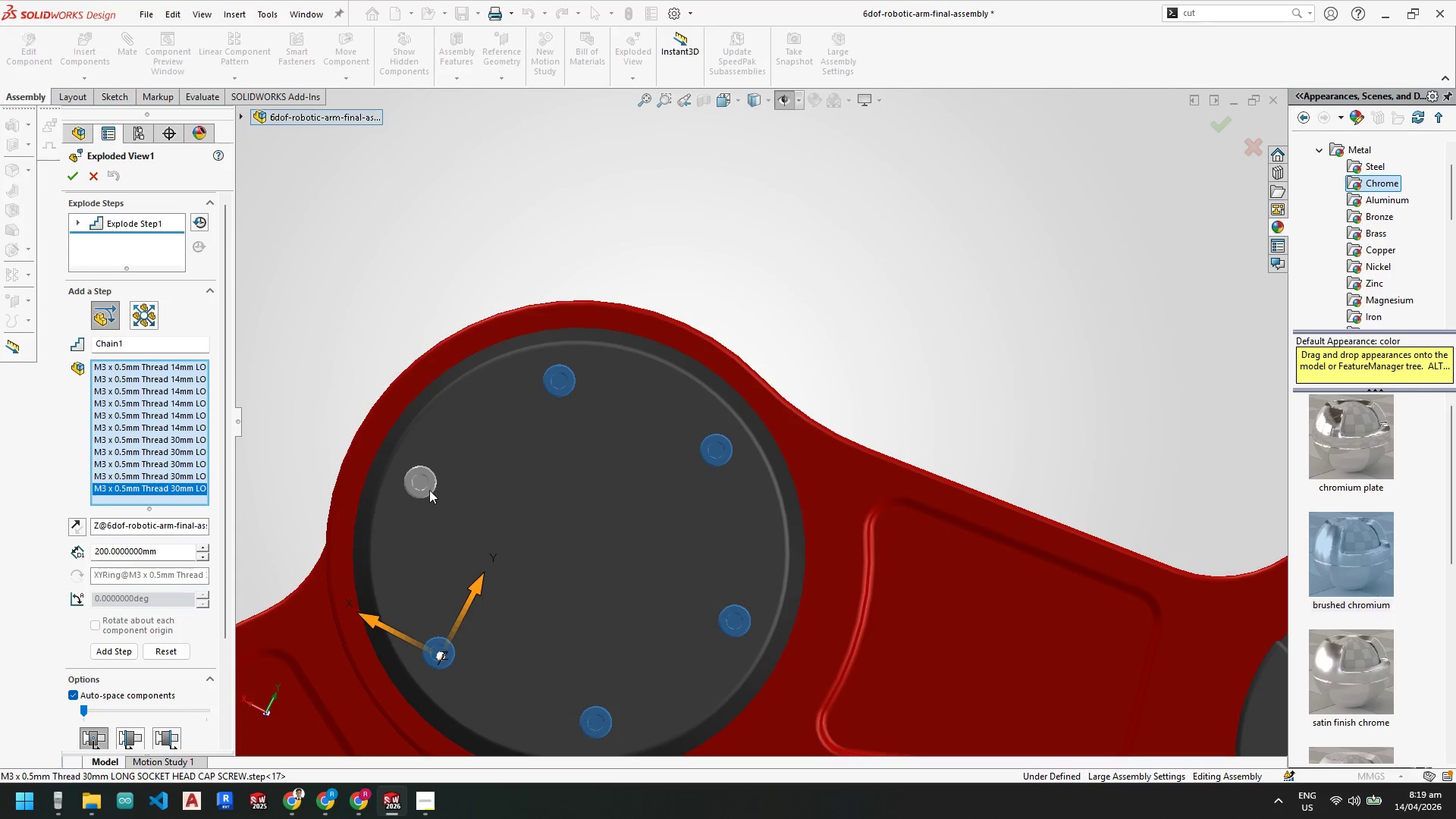 
left_click([428, 481])
 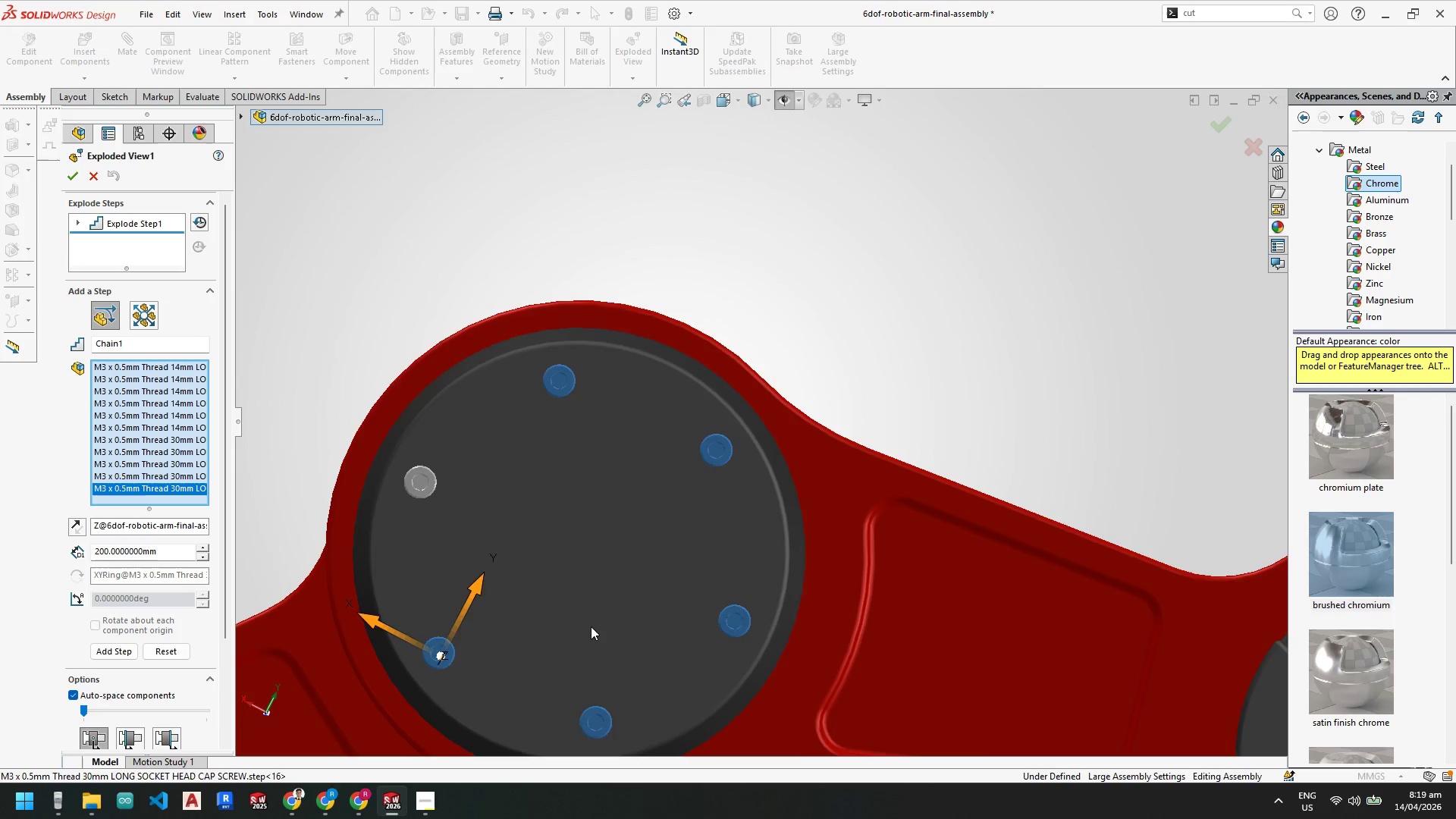 
scroll: coordinate [592, 516], scroll_direction: down, amount: 3.0
 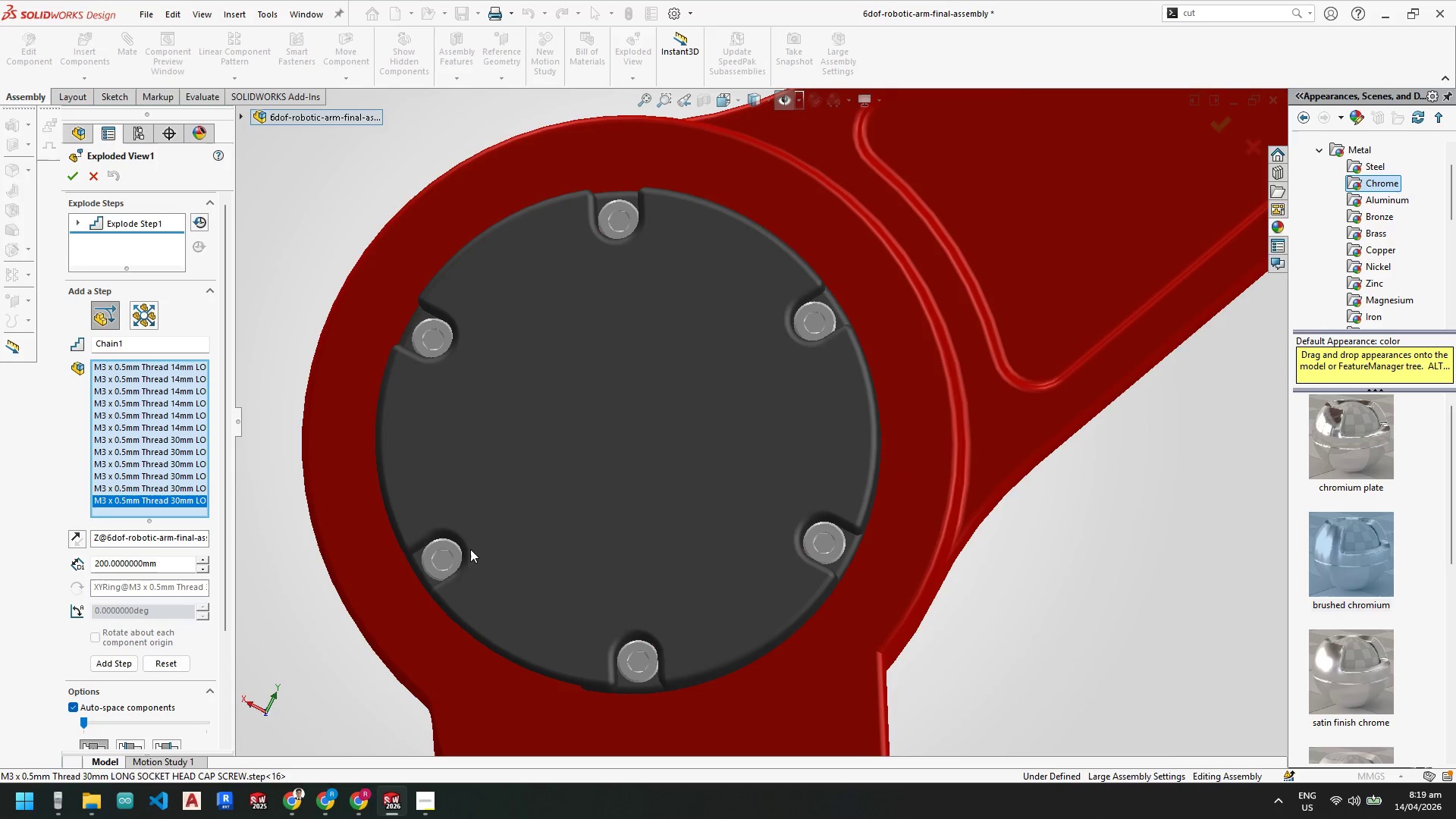 
left_click([444, 552])
 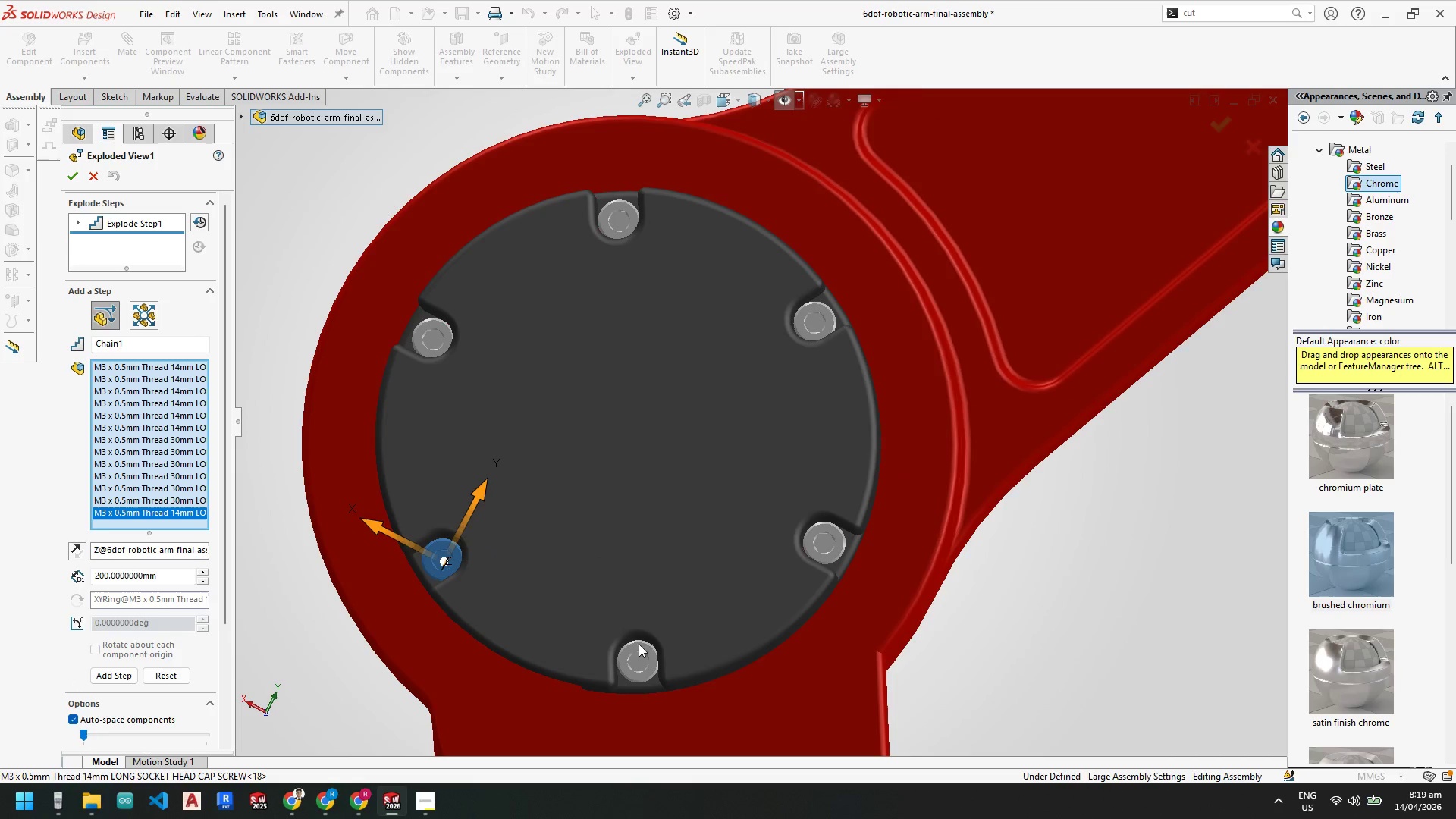 
left_click([639, 662])
 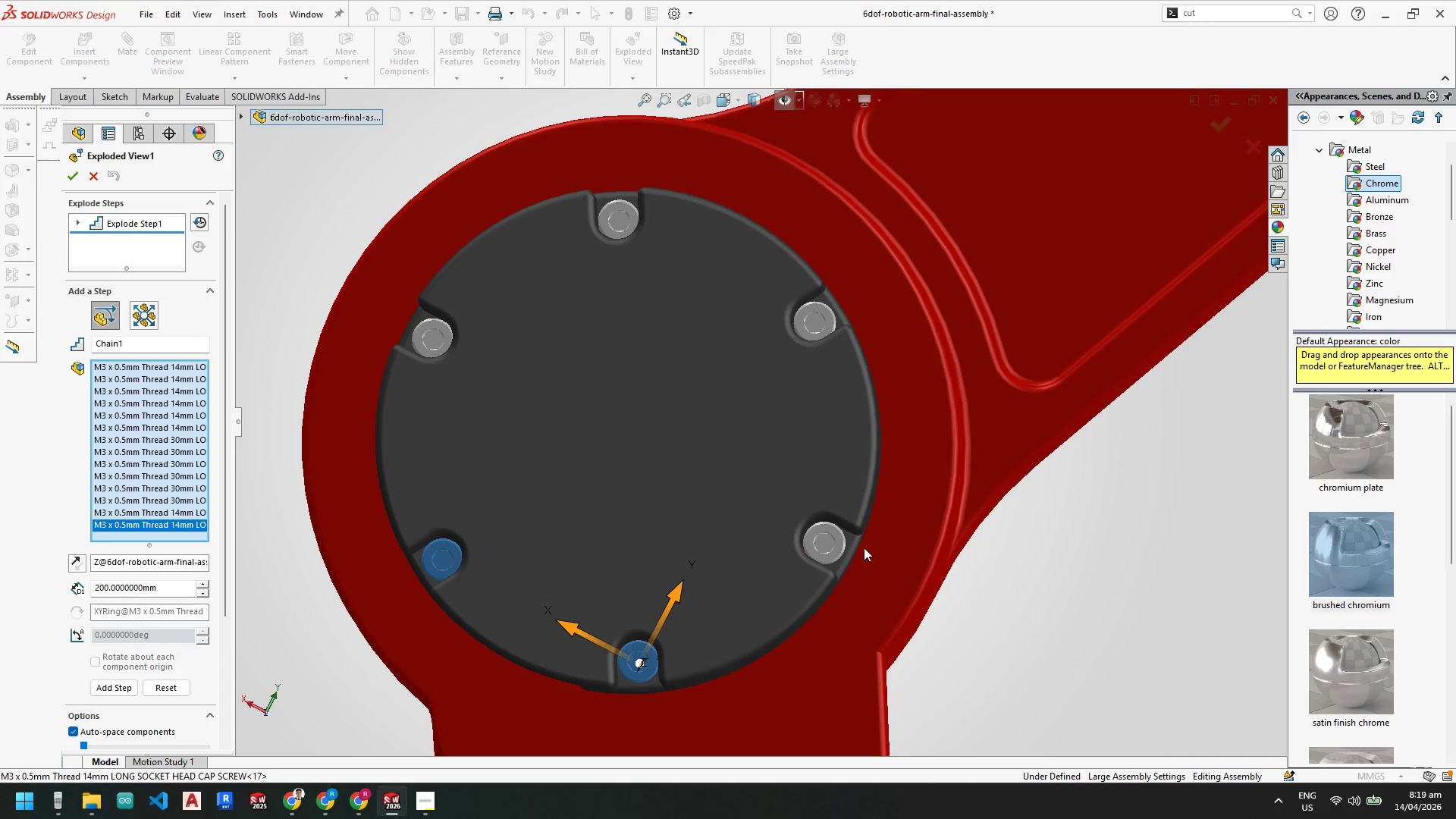 
left_click([830, 544])
 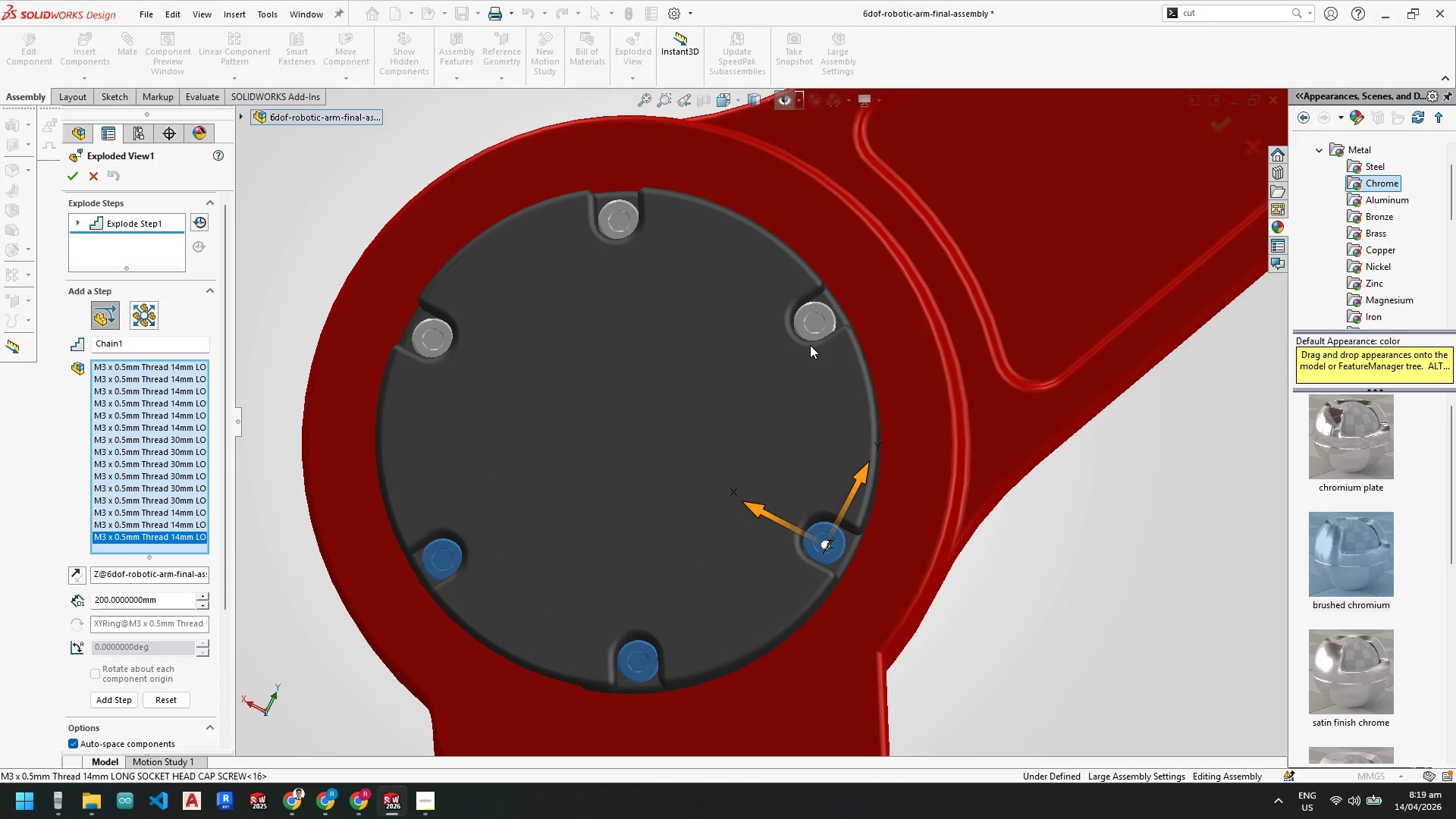 
left_click([814, 322])
 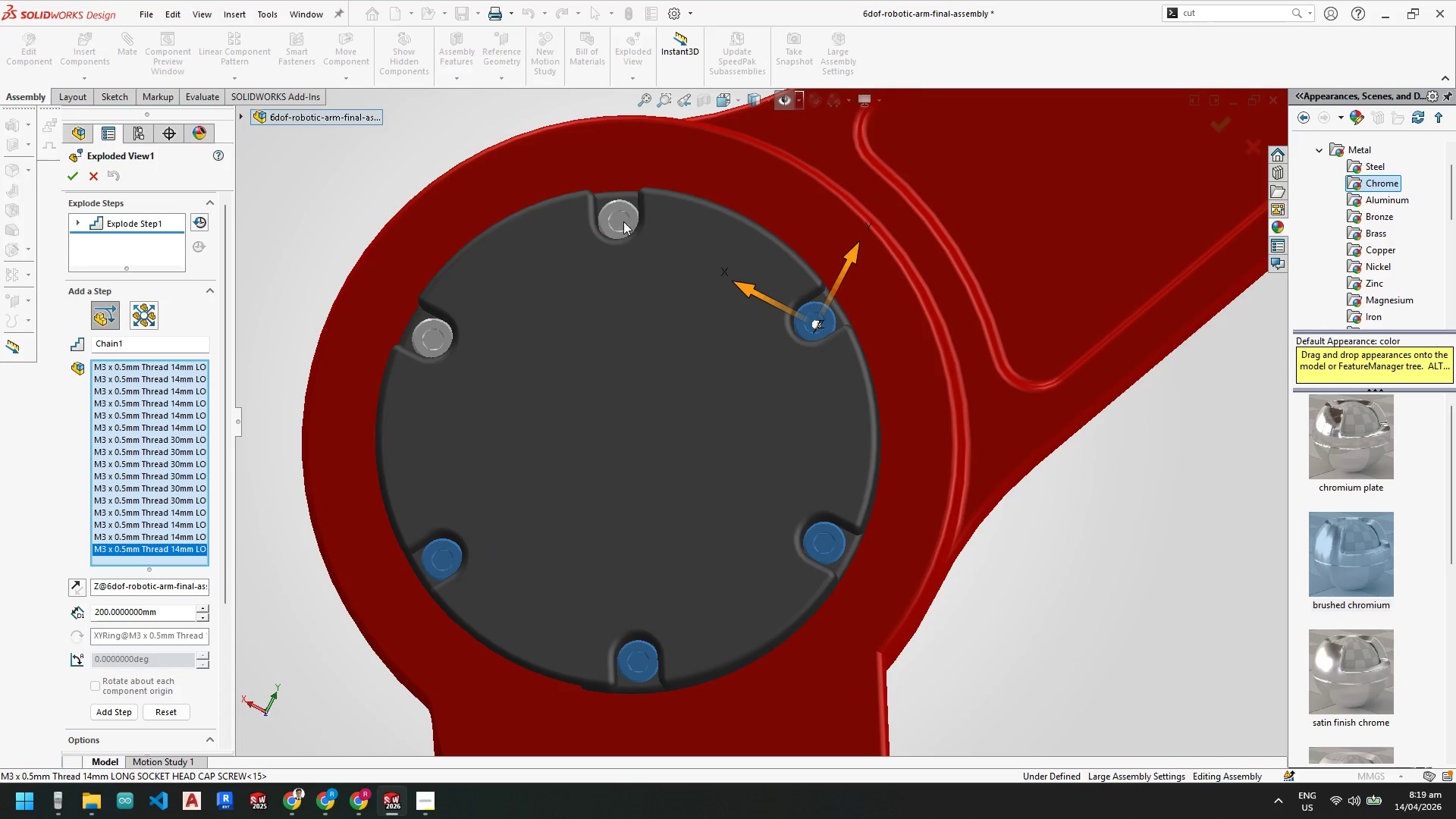 
left_click([623, 221])
 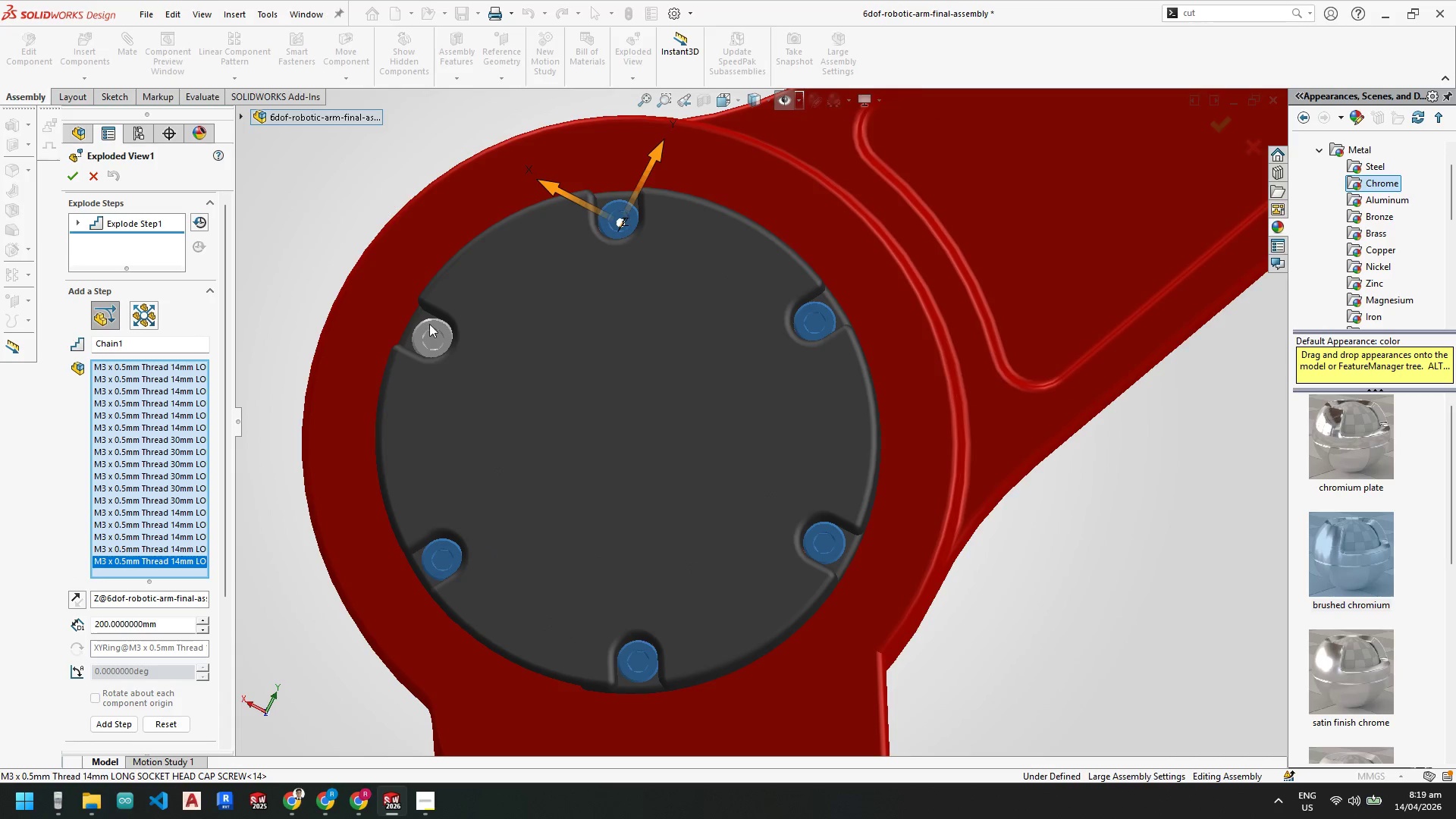 
left_click([419, 334])
 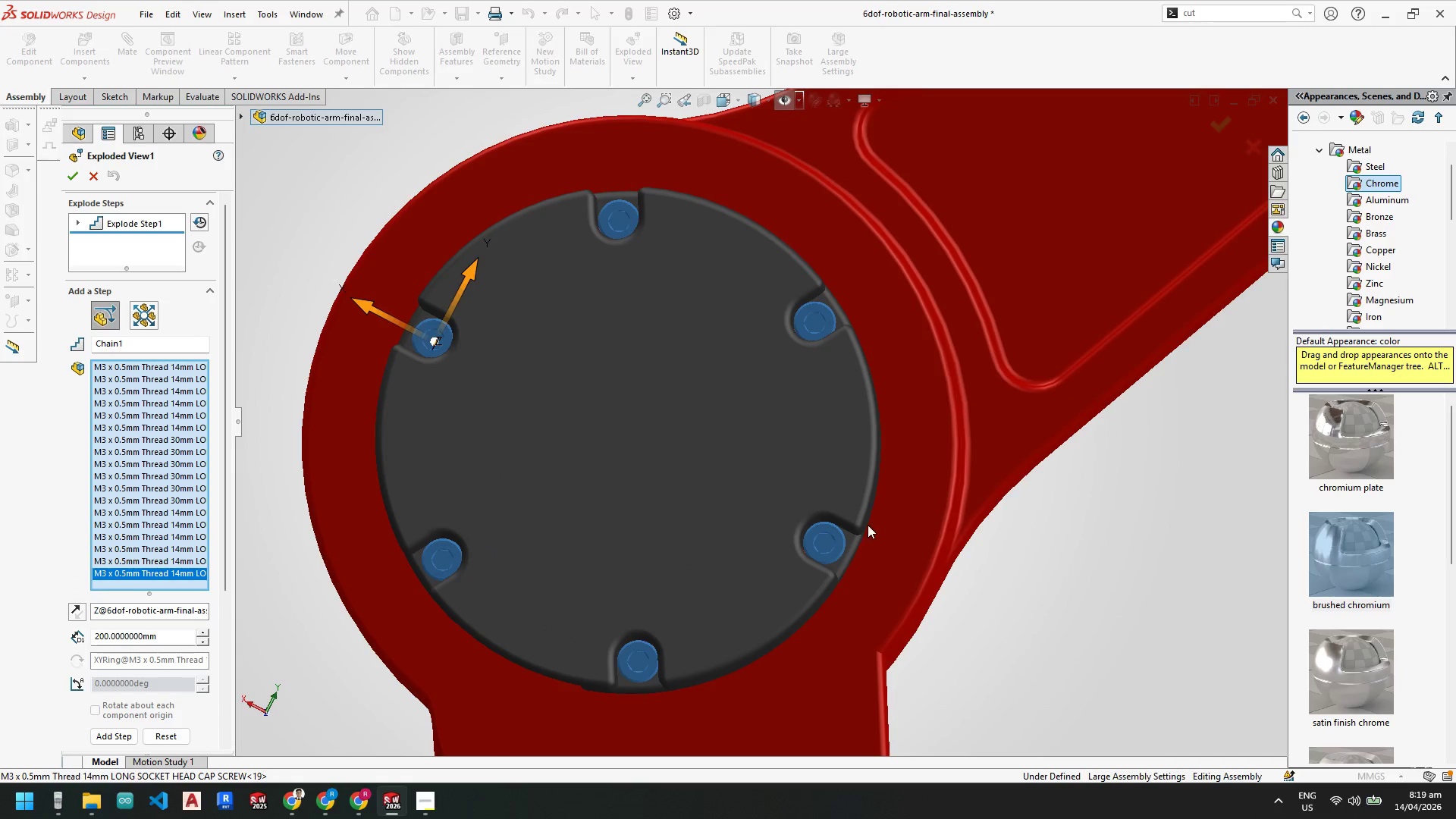 
scroll: coordinate [1018, 424], scroll_direction: up, amount: 9.0
 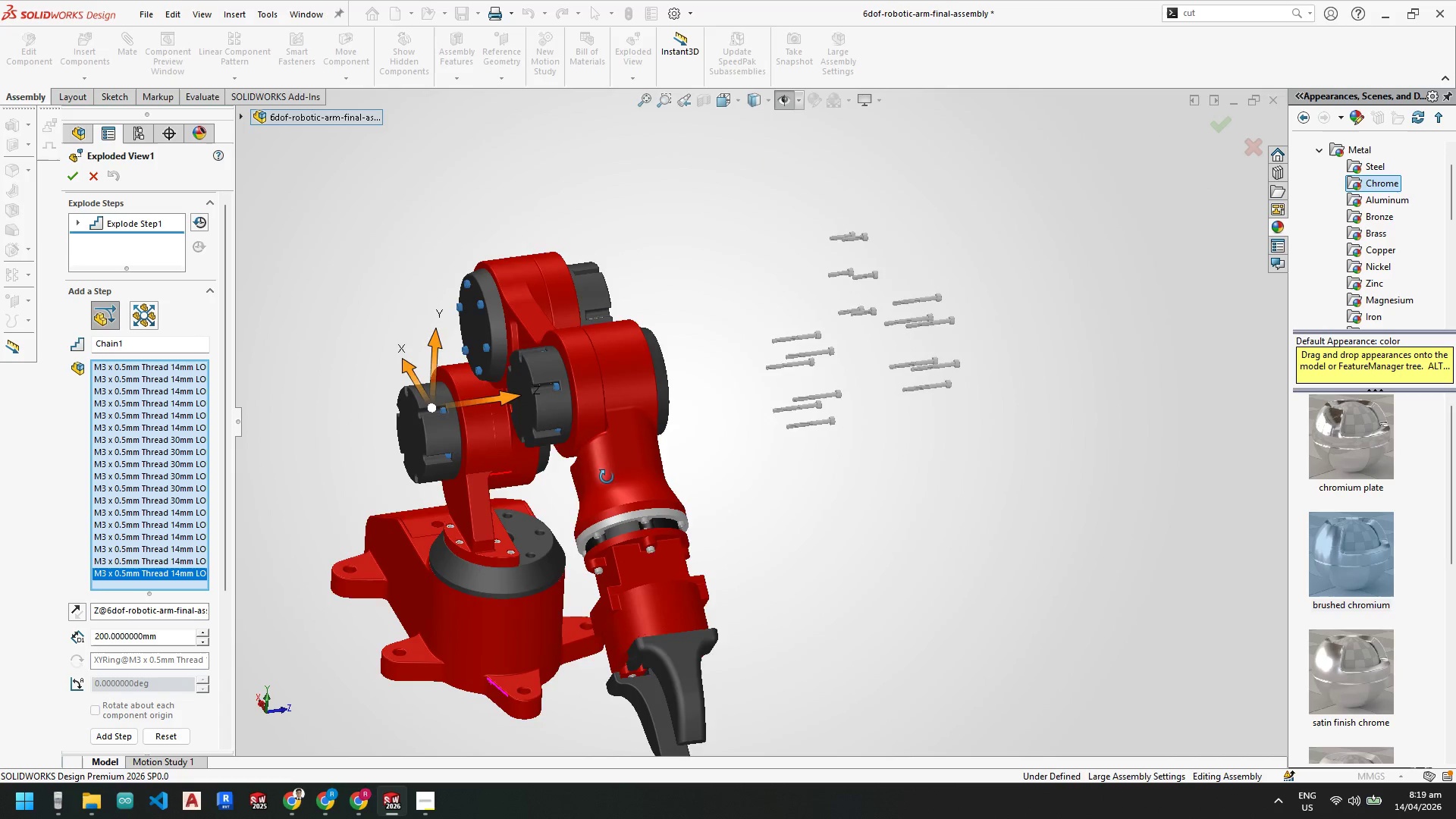 
scroll: coordinate [615, 404], scroll_direction: down, amount: 1.0
 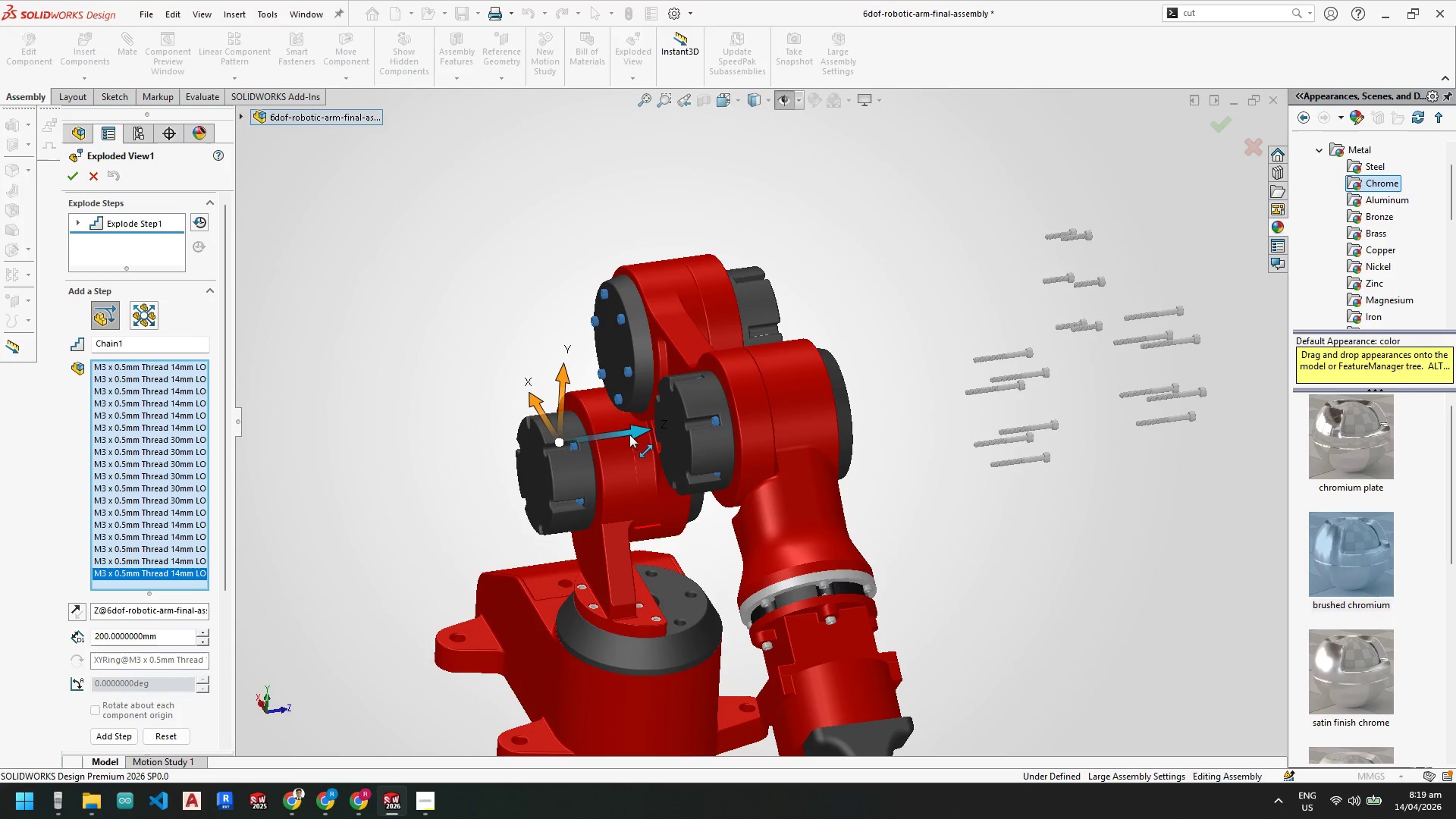 
left_click_drag(start_coordinate=[630, 435], to_coordinate=[324, 473])
 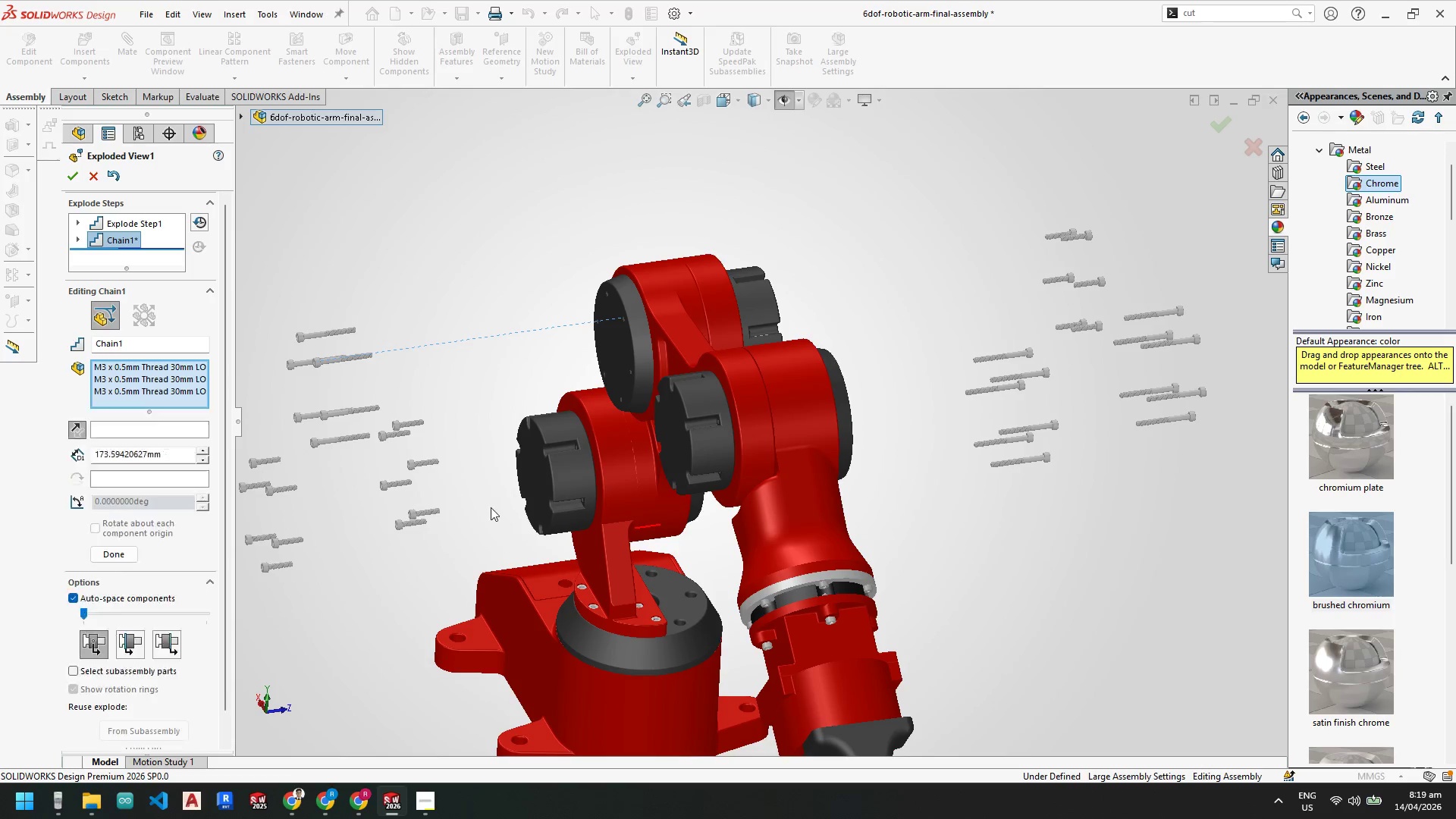 
scroll: coordinate [505, 505], scroll_direction: up, amount: 4.0
 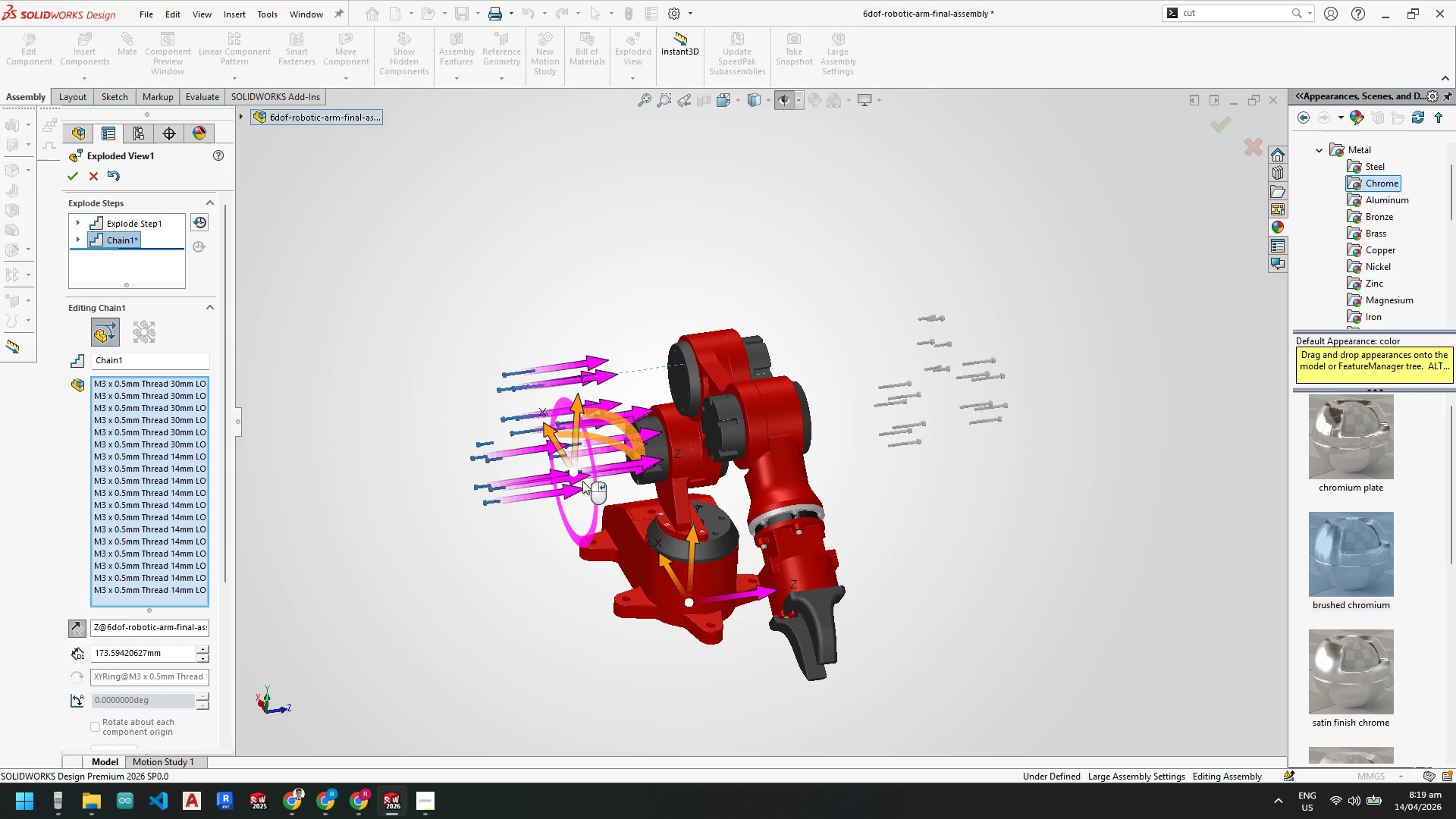 
scroll: coordinate [566, 450], scroll_direction: down, amount: 1.0
 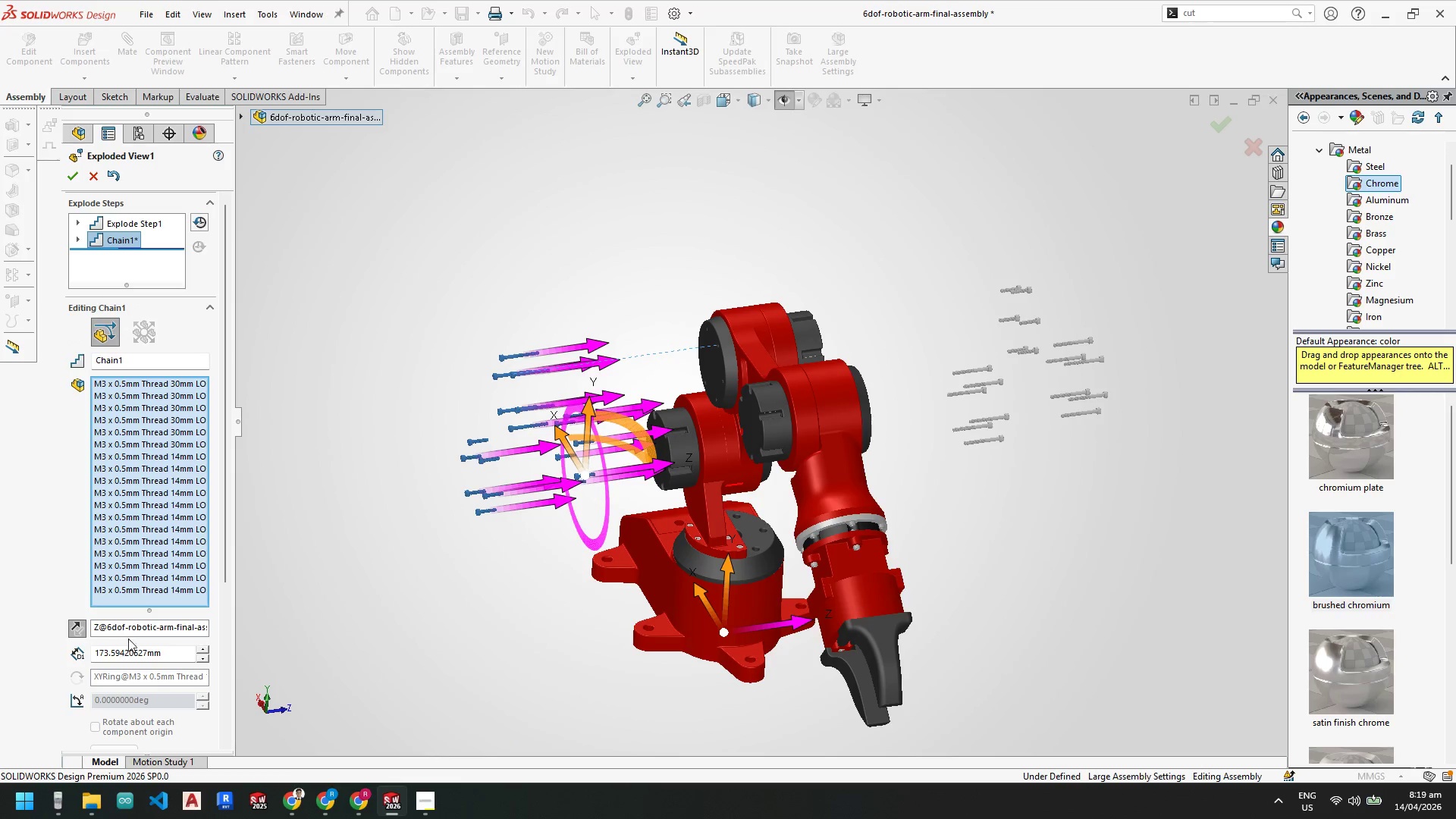 
left_click_drag(start_coordinate=[165, 653], to_coordinate=[35, 648])
 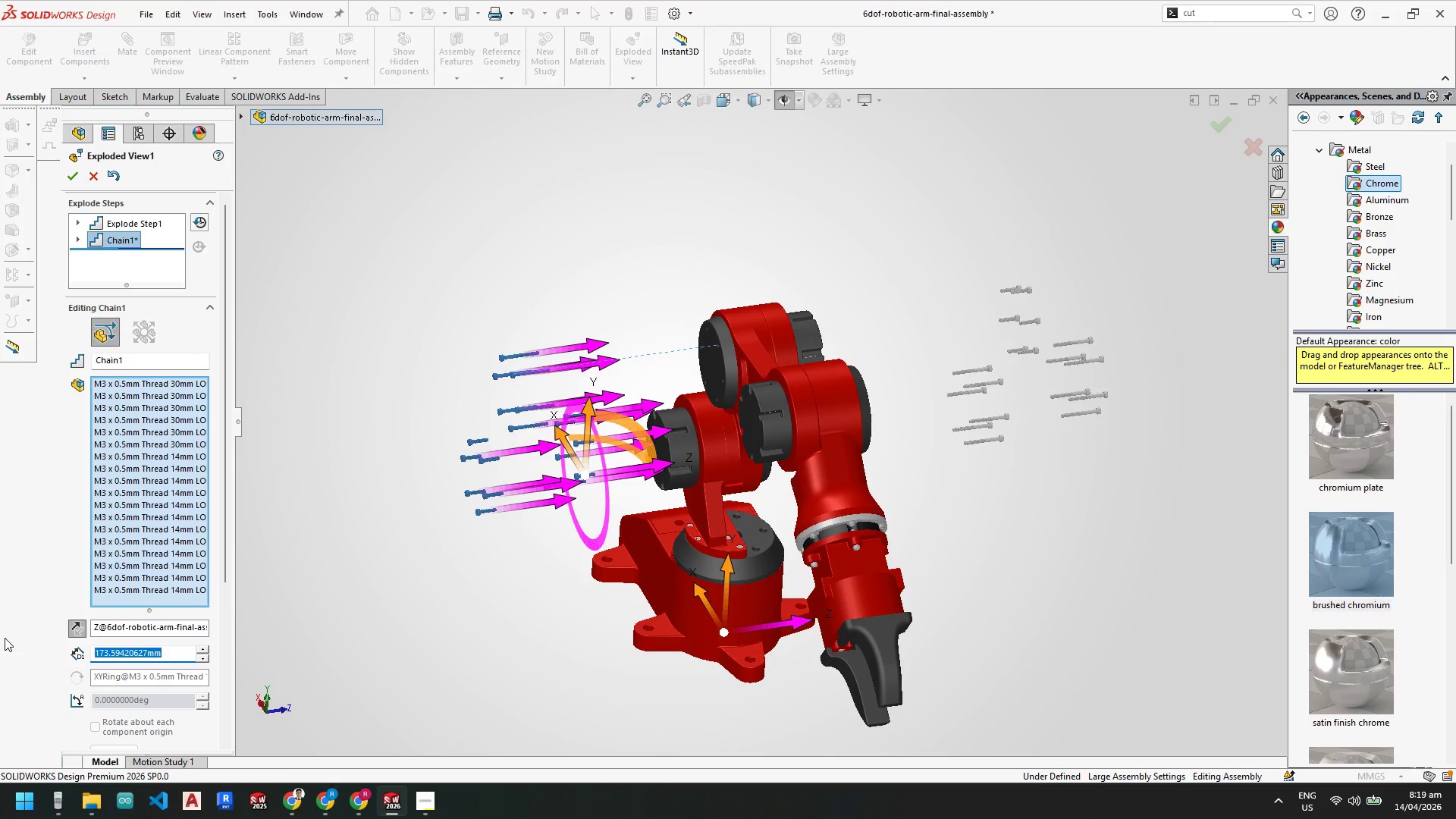 
key(Numpad2)
 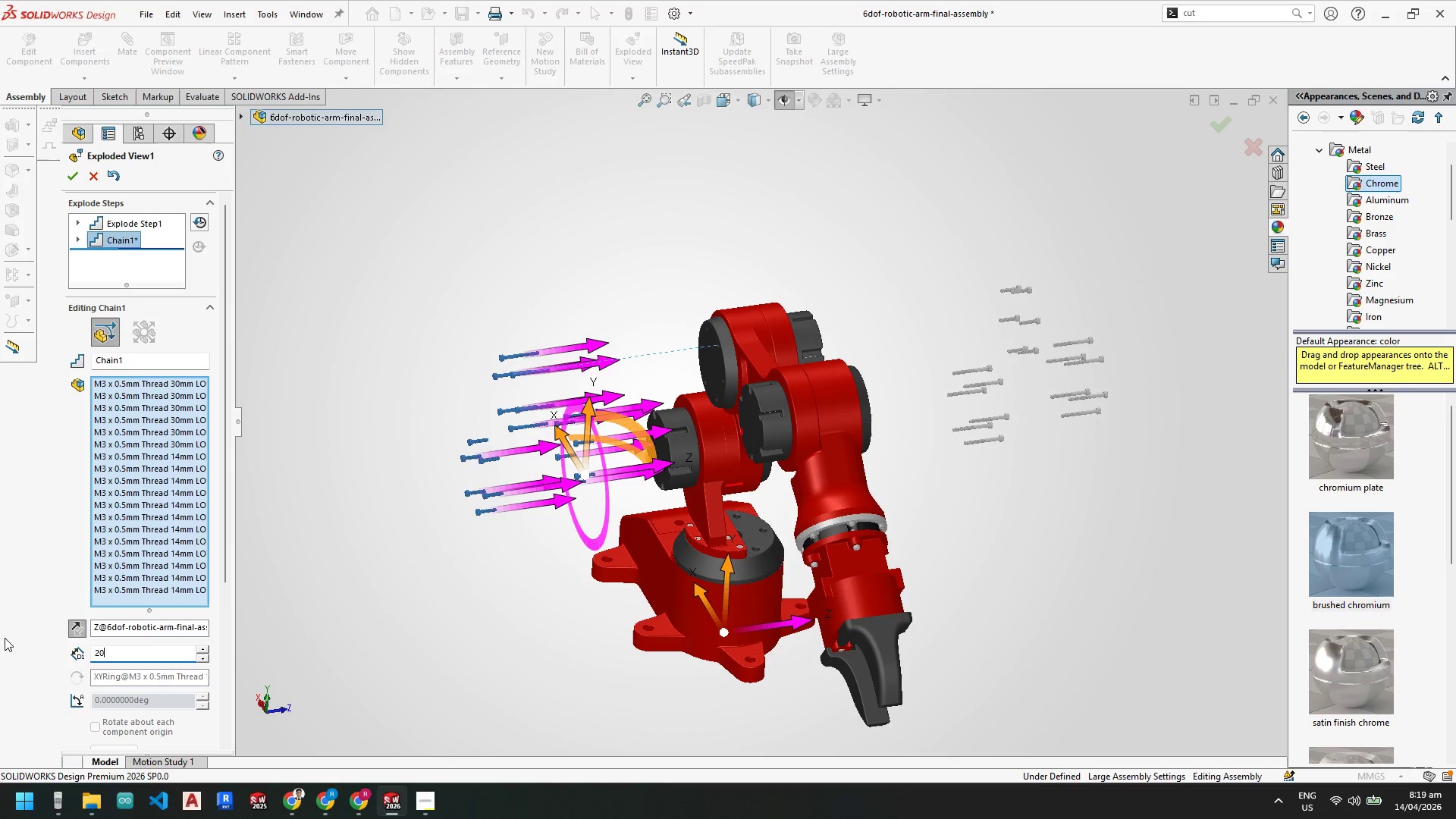 
key(Numpad0)
 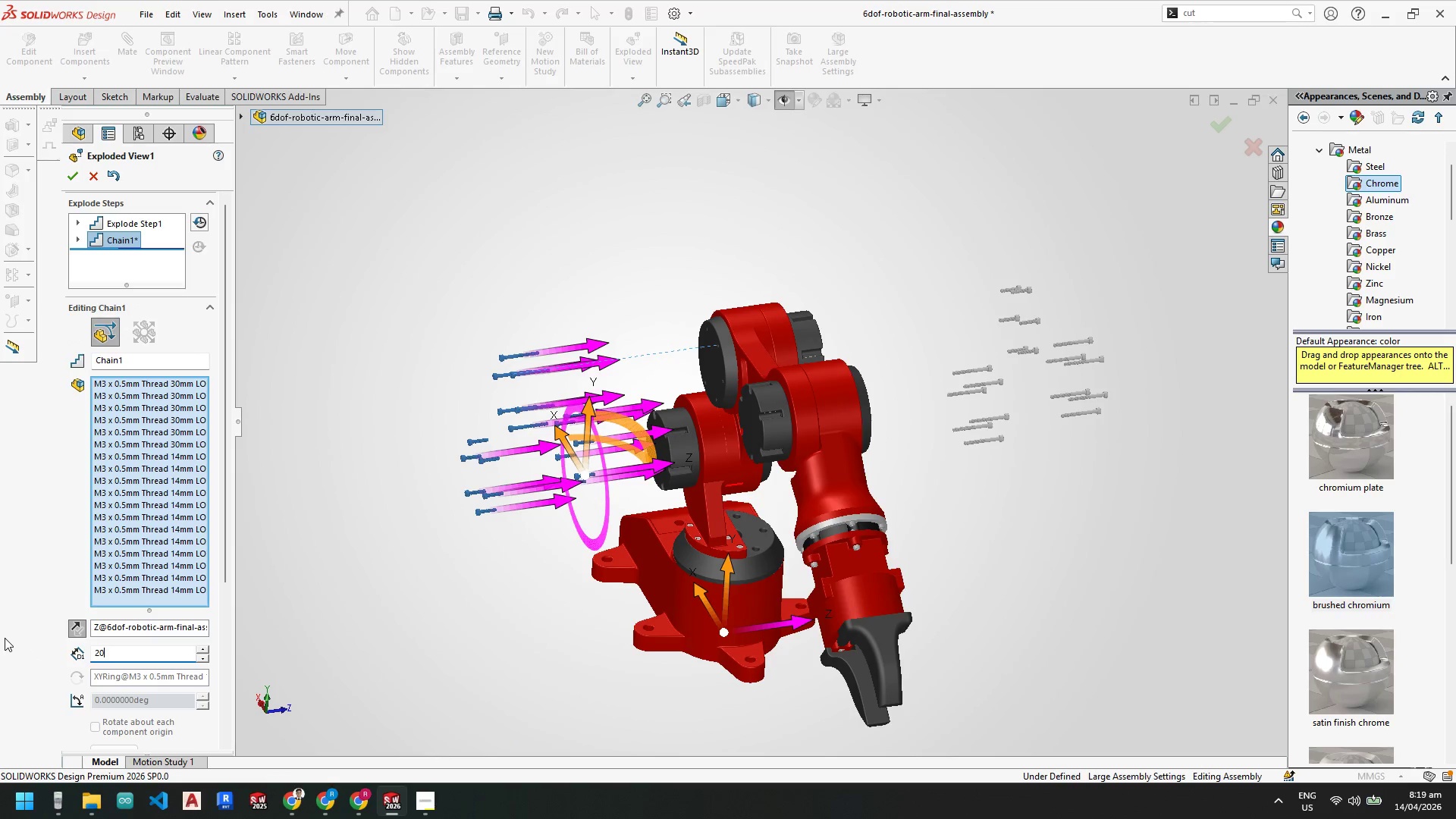 
key(Numpad0)
 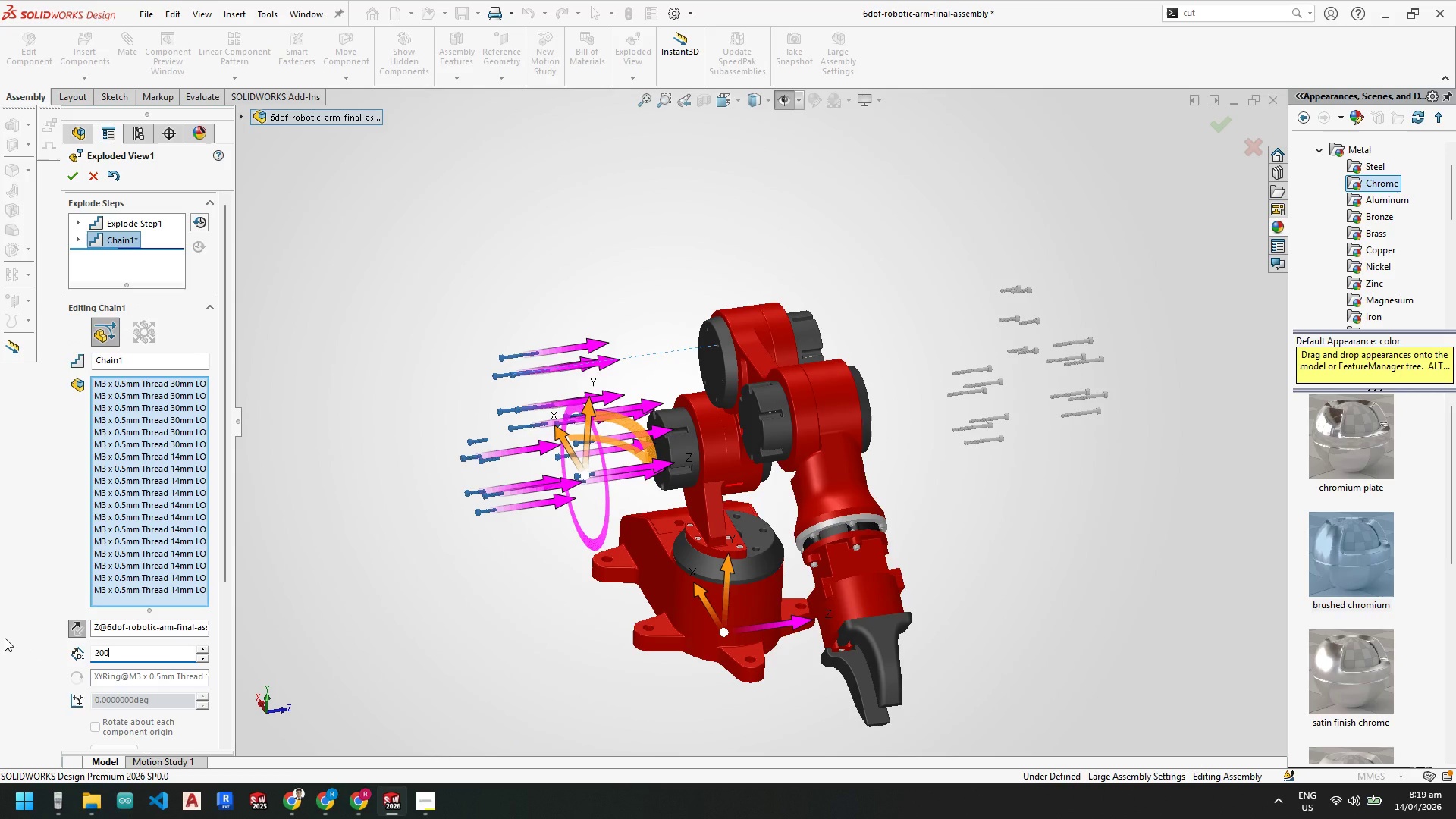 
key(NumpadEnter)
 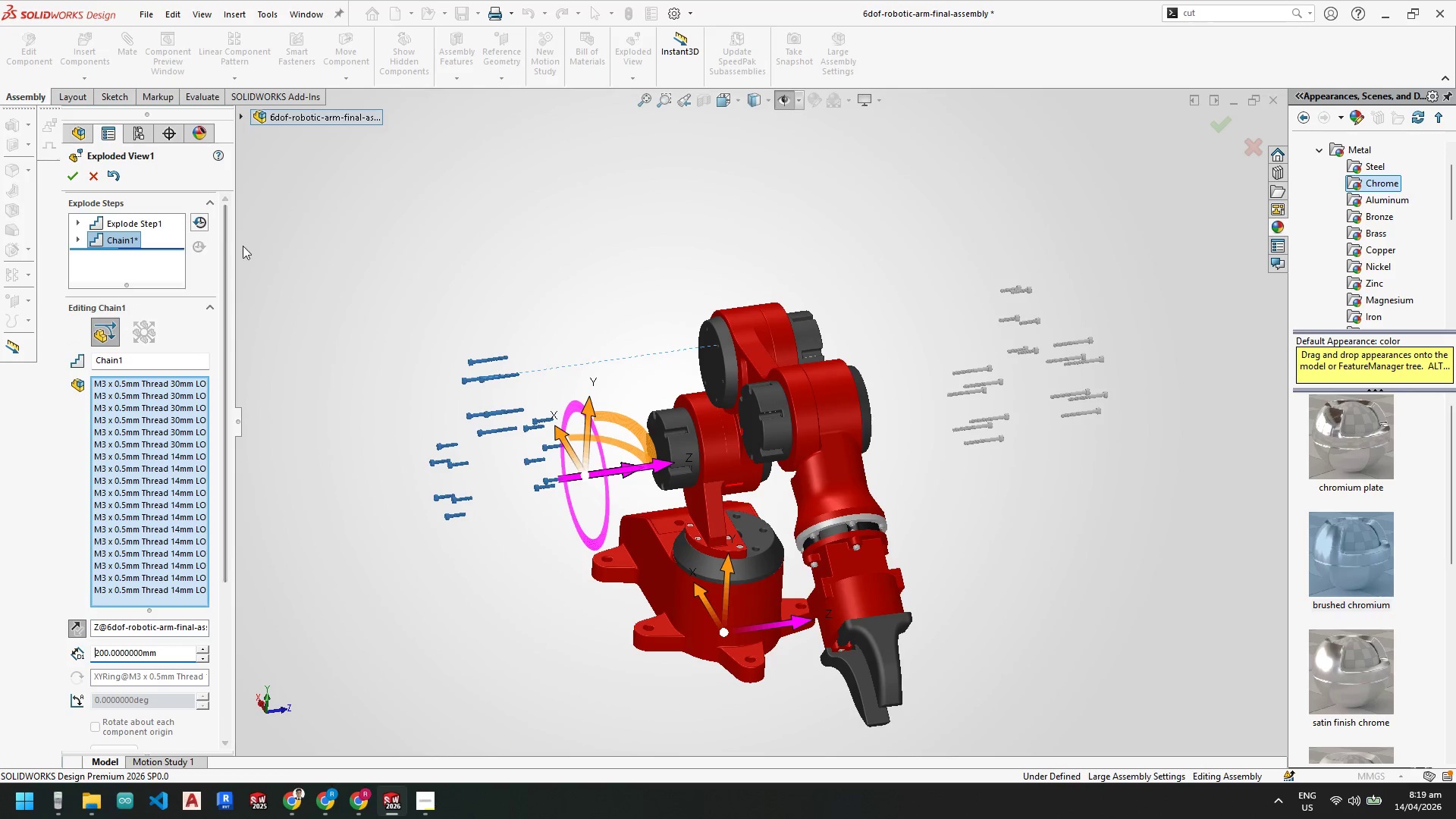 
mouse_move([87, 201])
 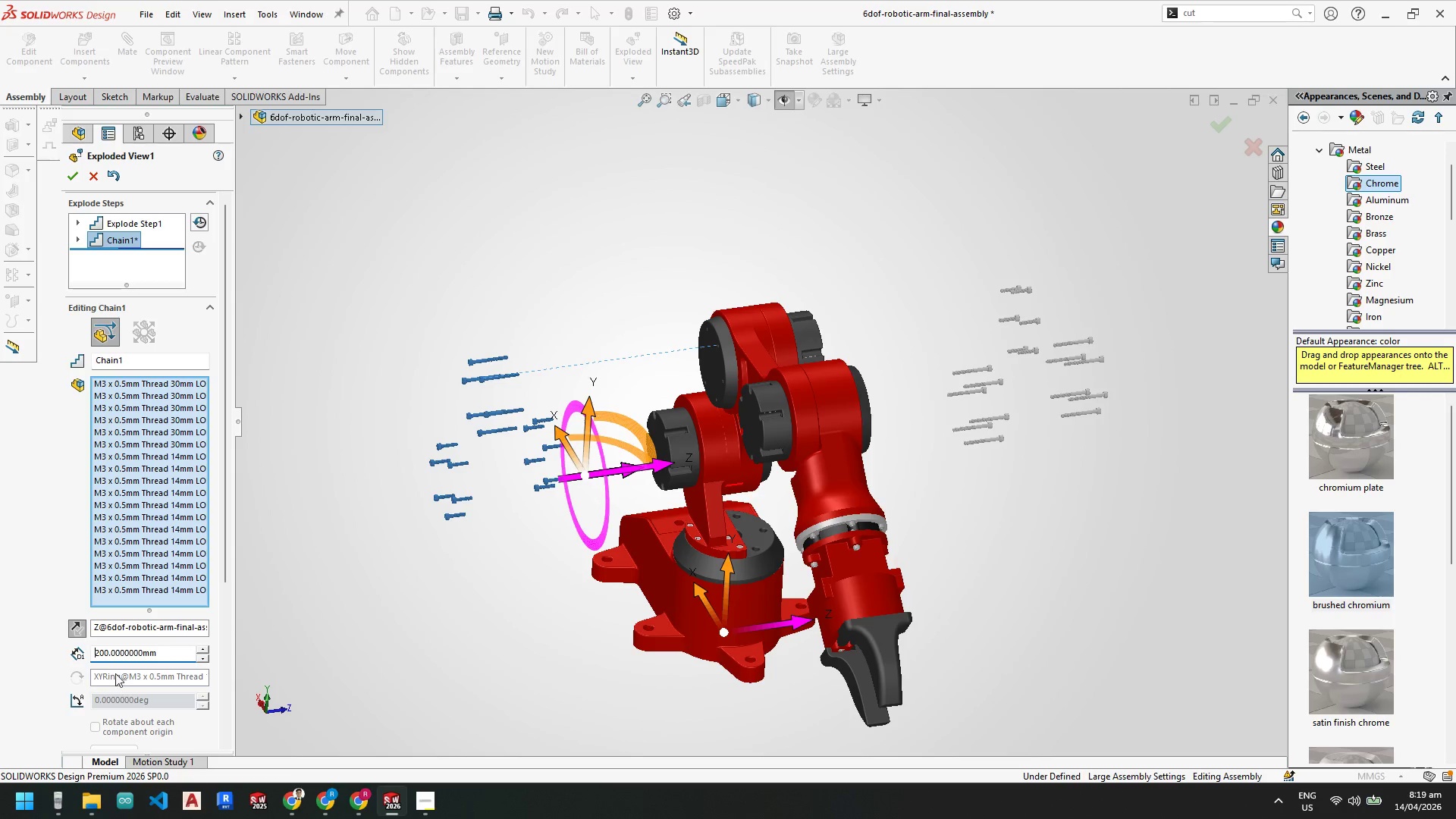 
scroll: coordinate [113, 676], scroll_direction: down, amount: 2.0
 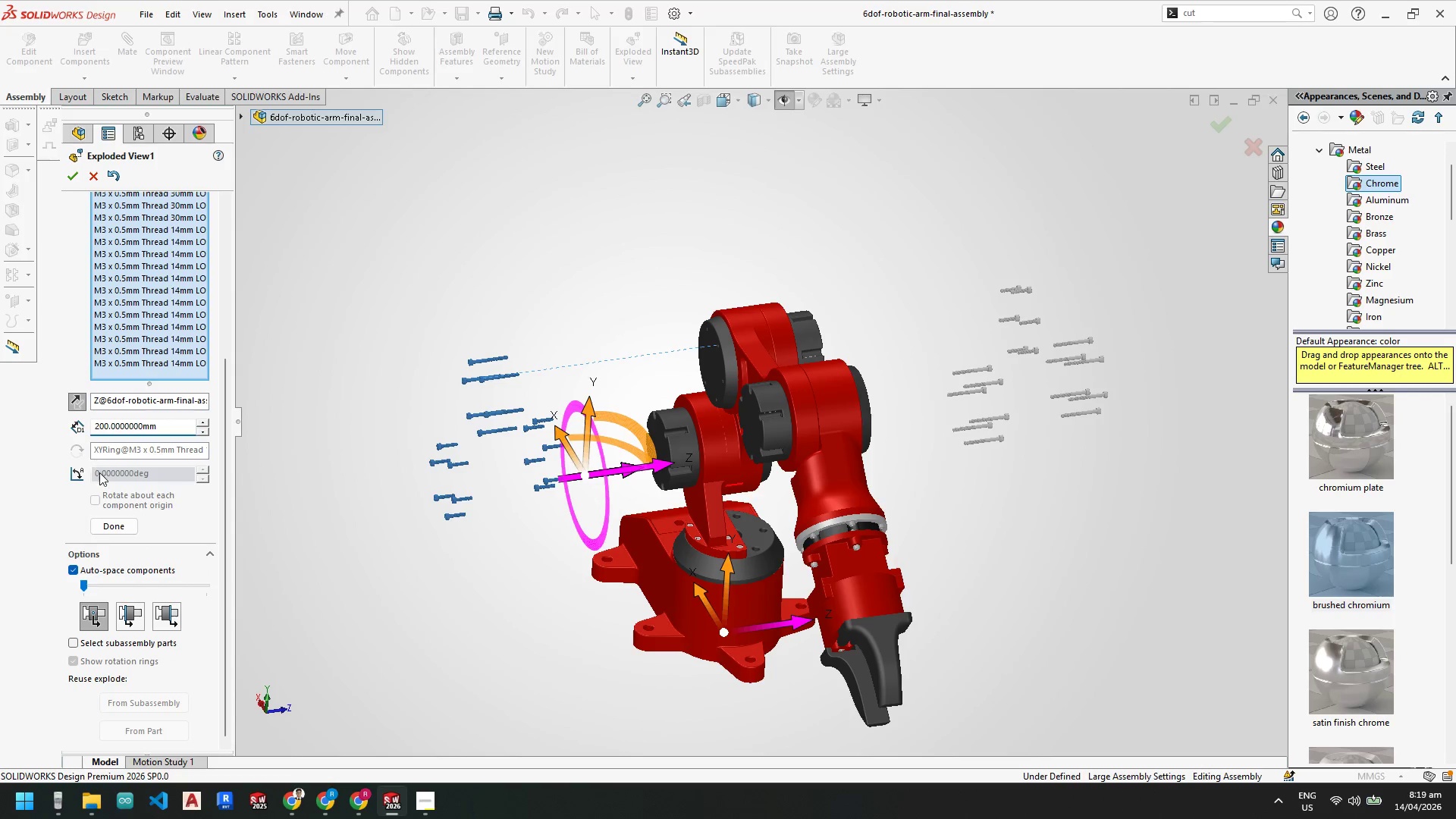 
left_click([111, 526])
 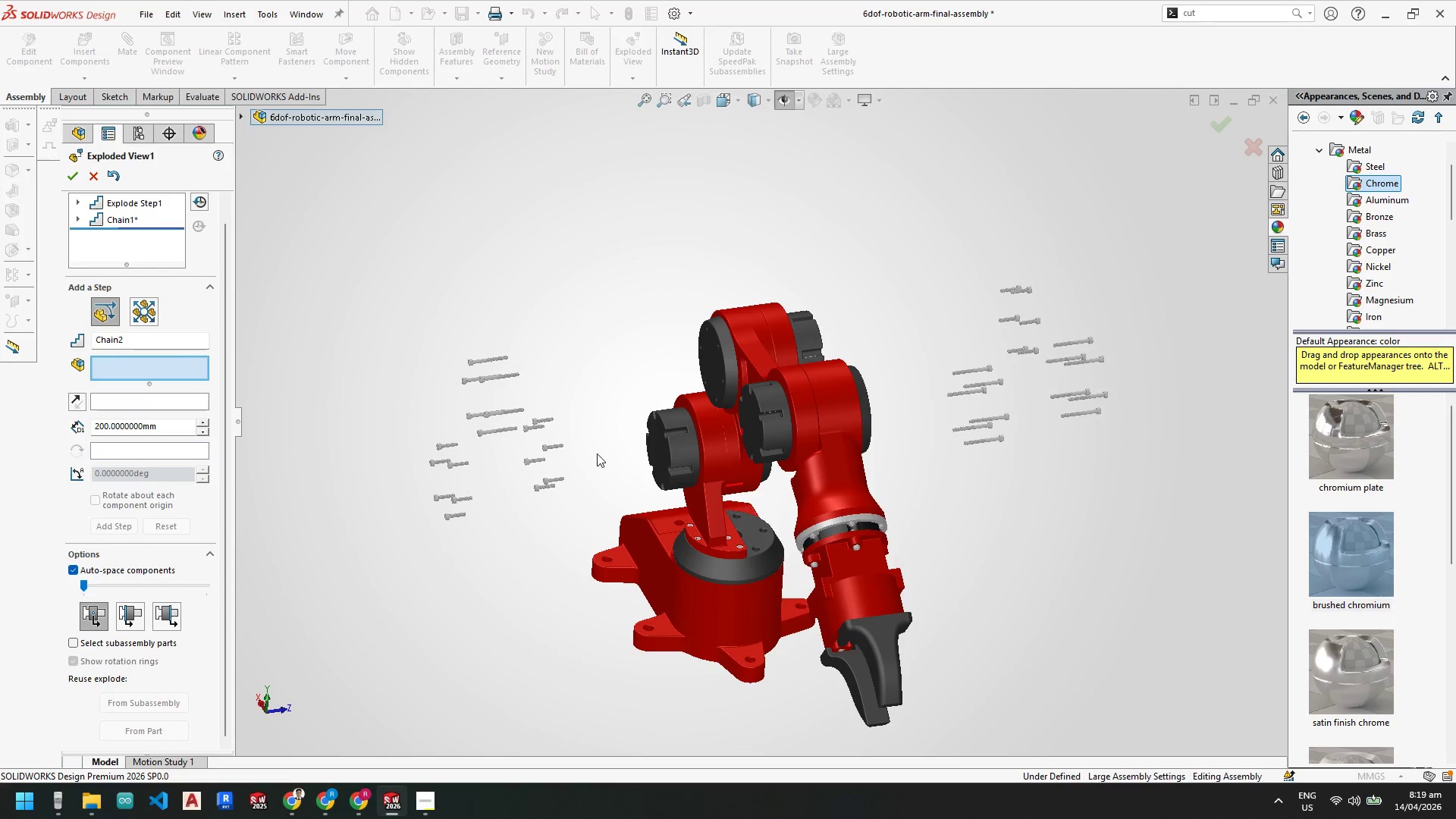 
scroll: coordinate [692, 404], scroll_direction: down, amount: 2.0
 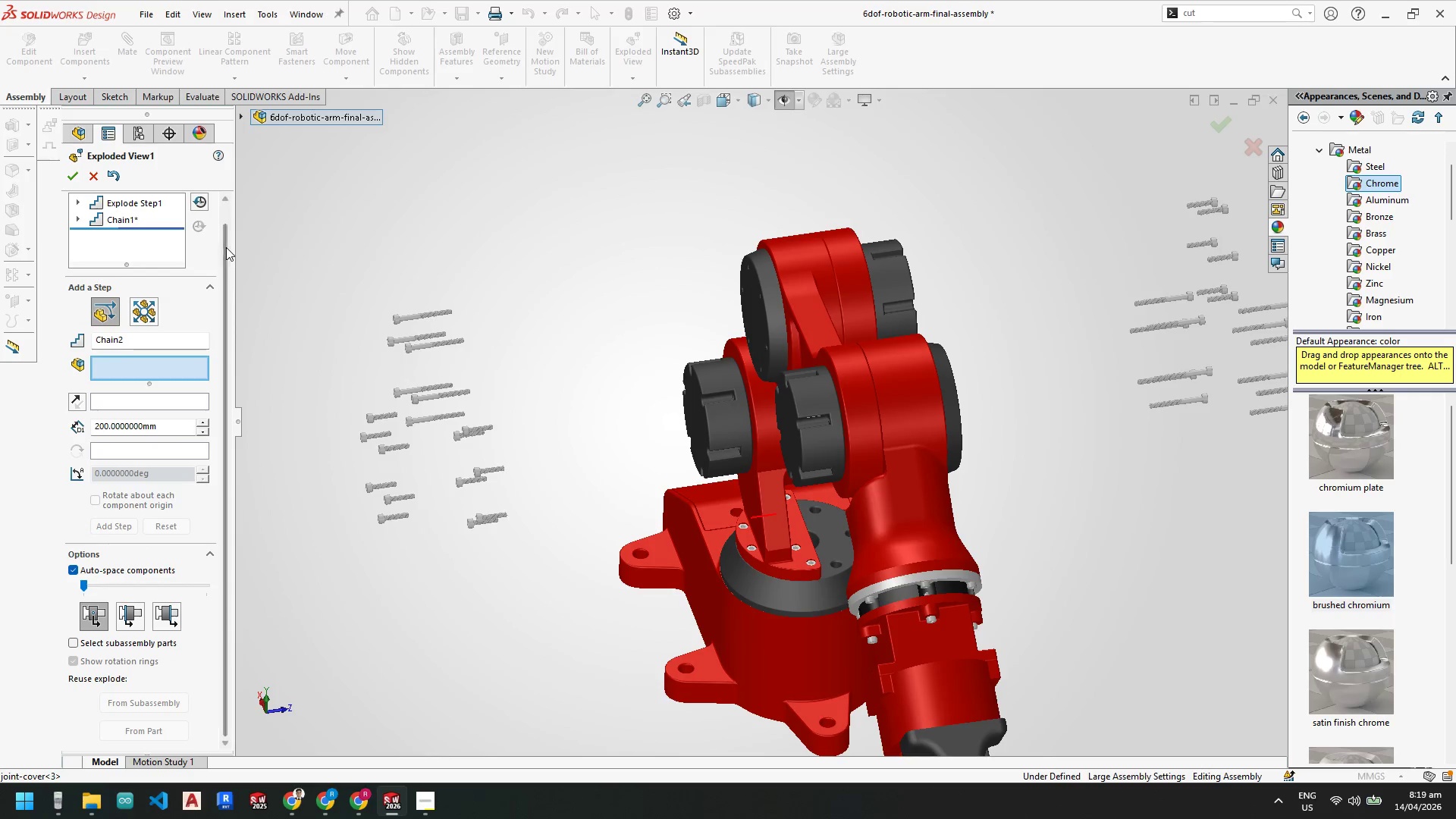 
left_click([943, 379])
 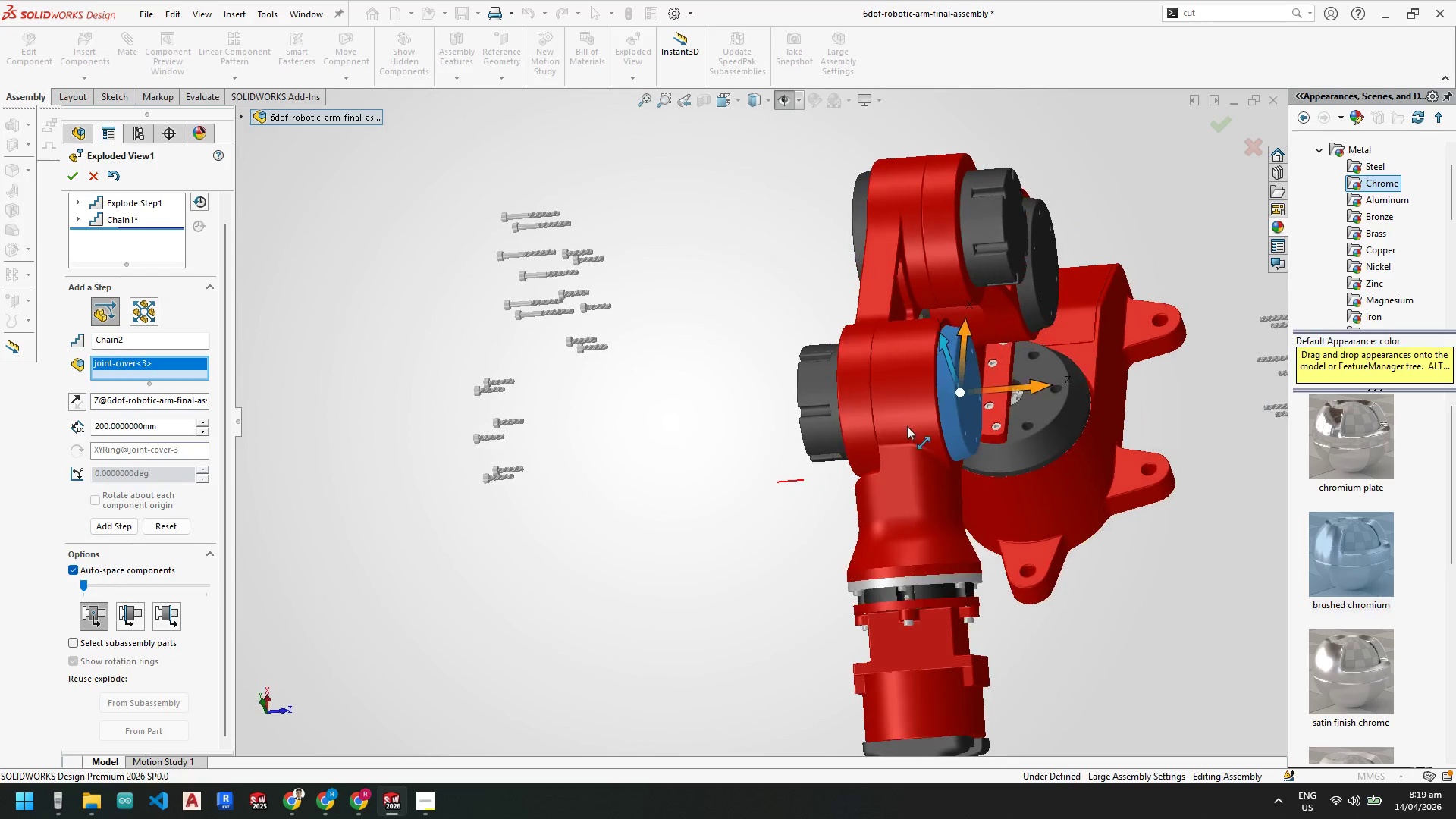 
left_click([976, 241])
 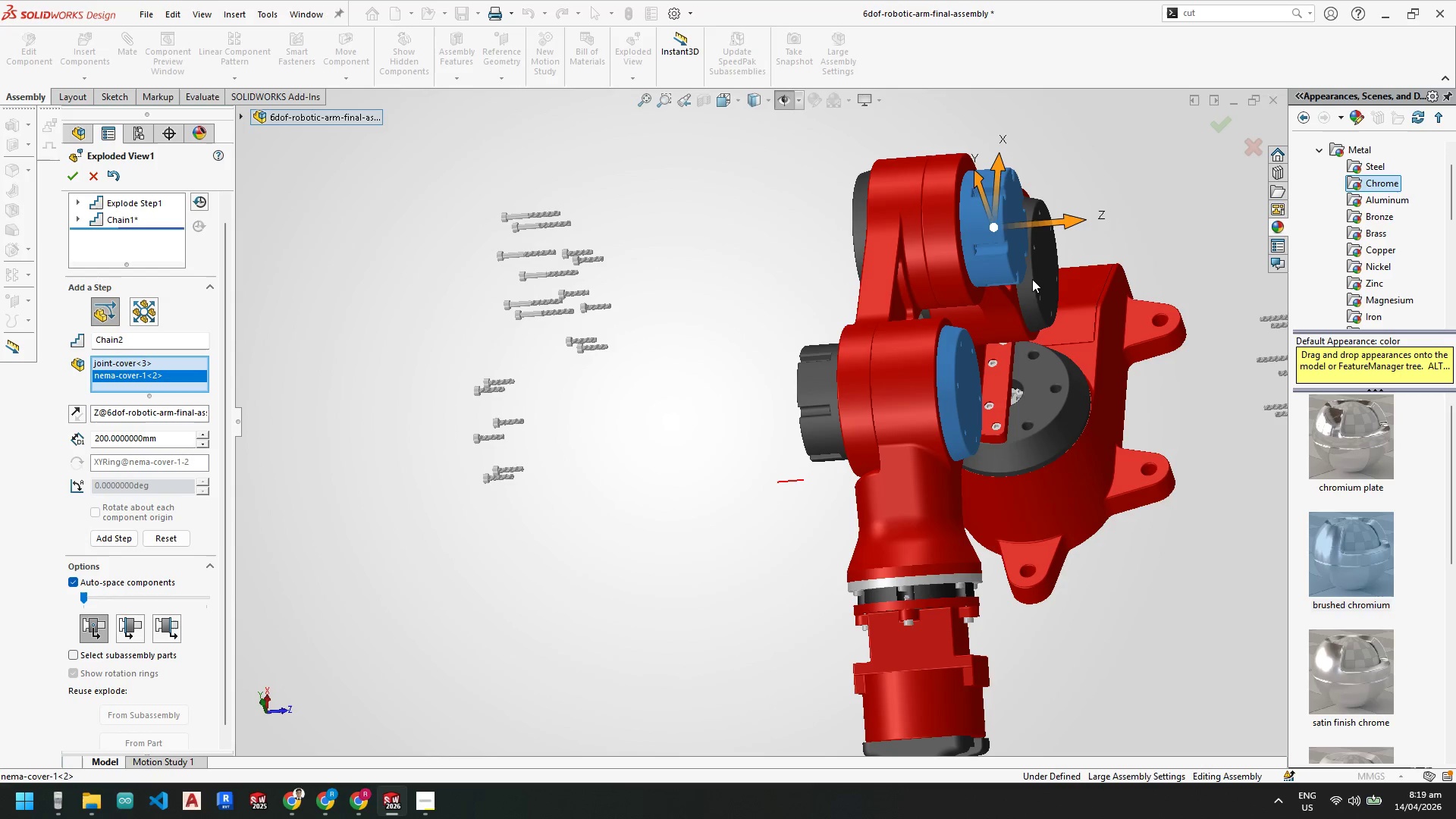 
left_click([1034, 278])
 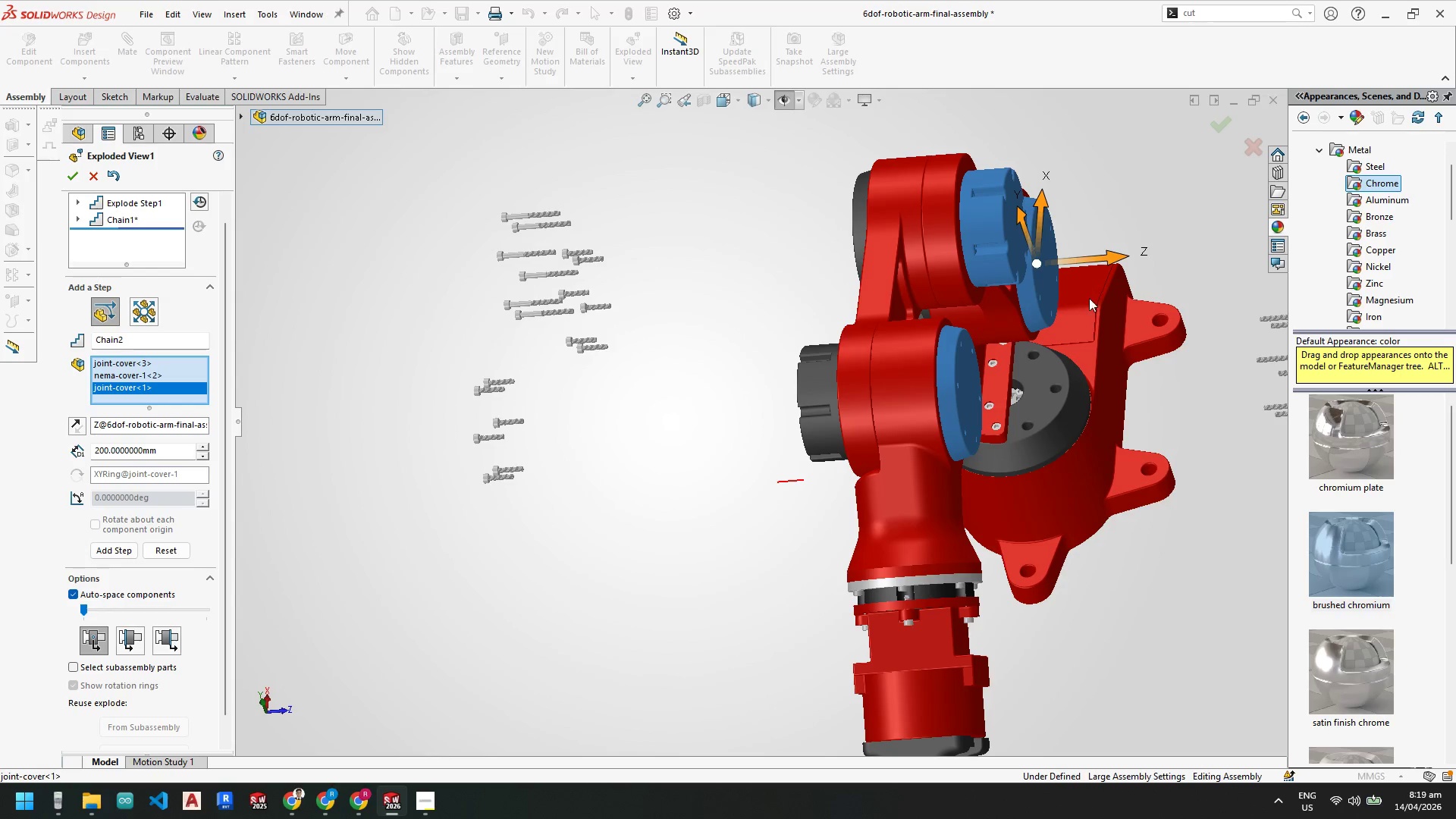 
scroll: coordinate [1065, 351], scroll_direction: up, amount: 2.0
 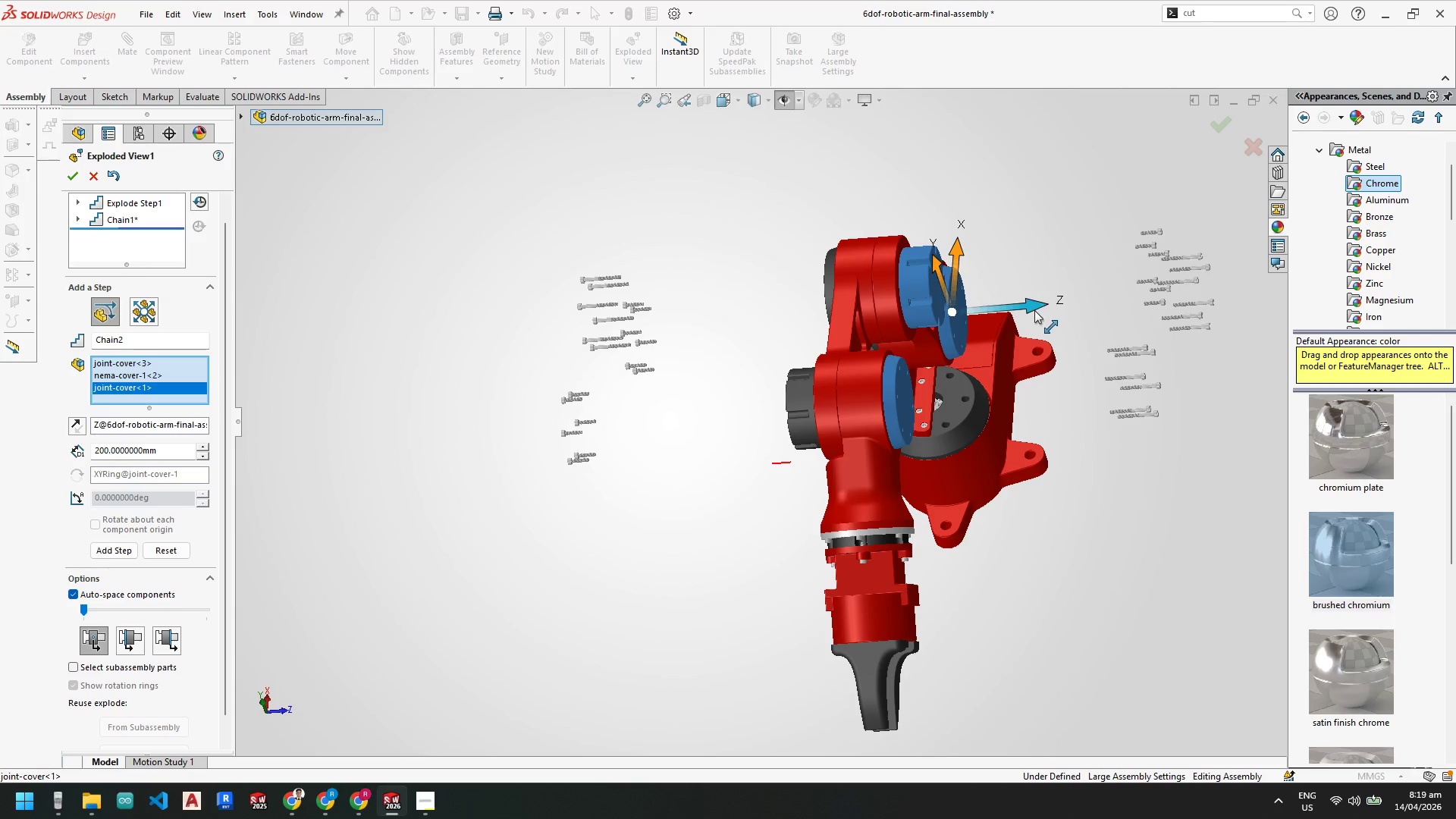 
left_click_drag(start_coordinate=[1033, 308], to_coordinate=[1156, 303])
 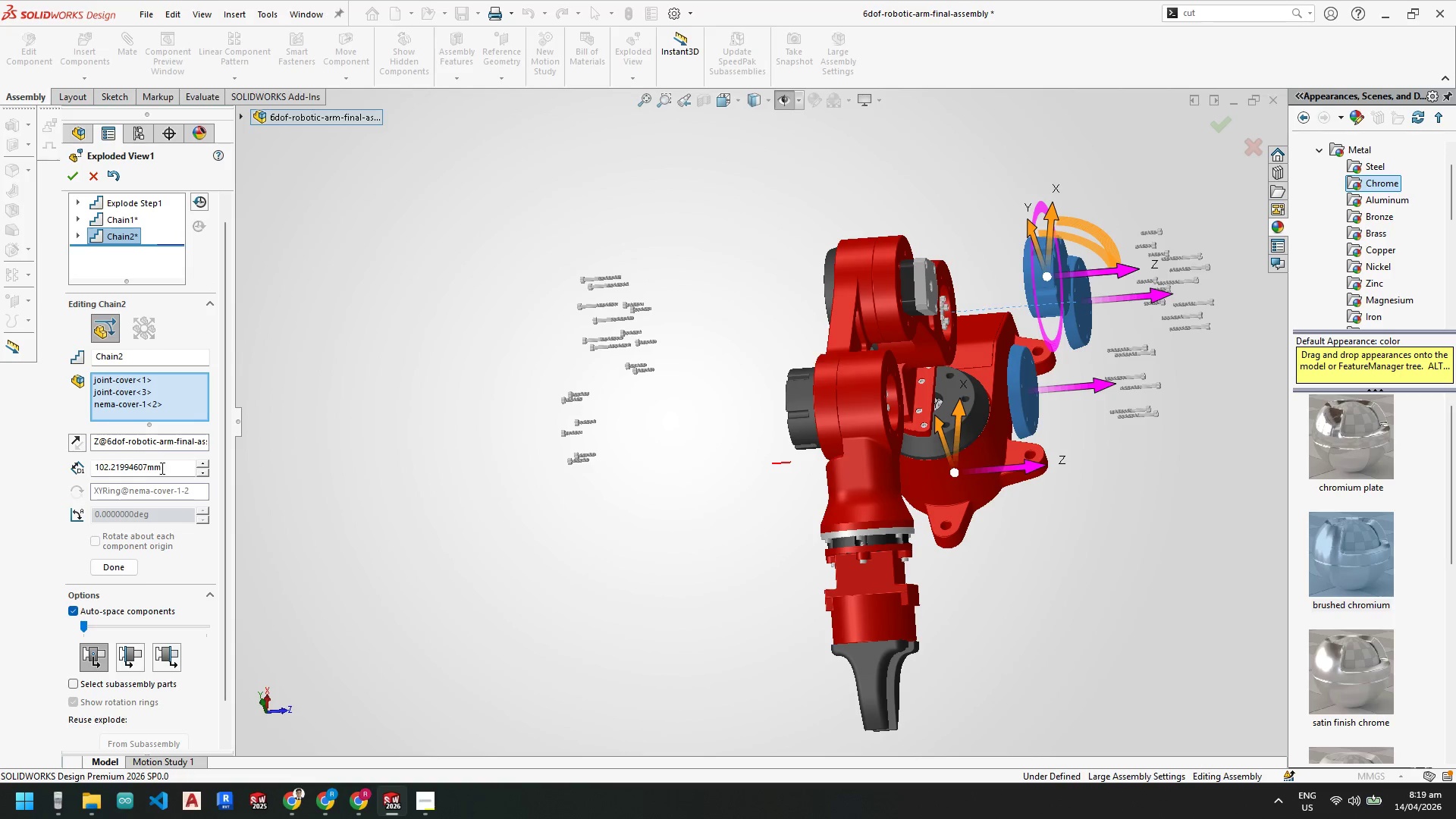 
left_click_drag(start_coordinate=[178, 468], to_coordinate=[0, 455])
 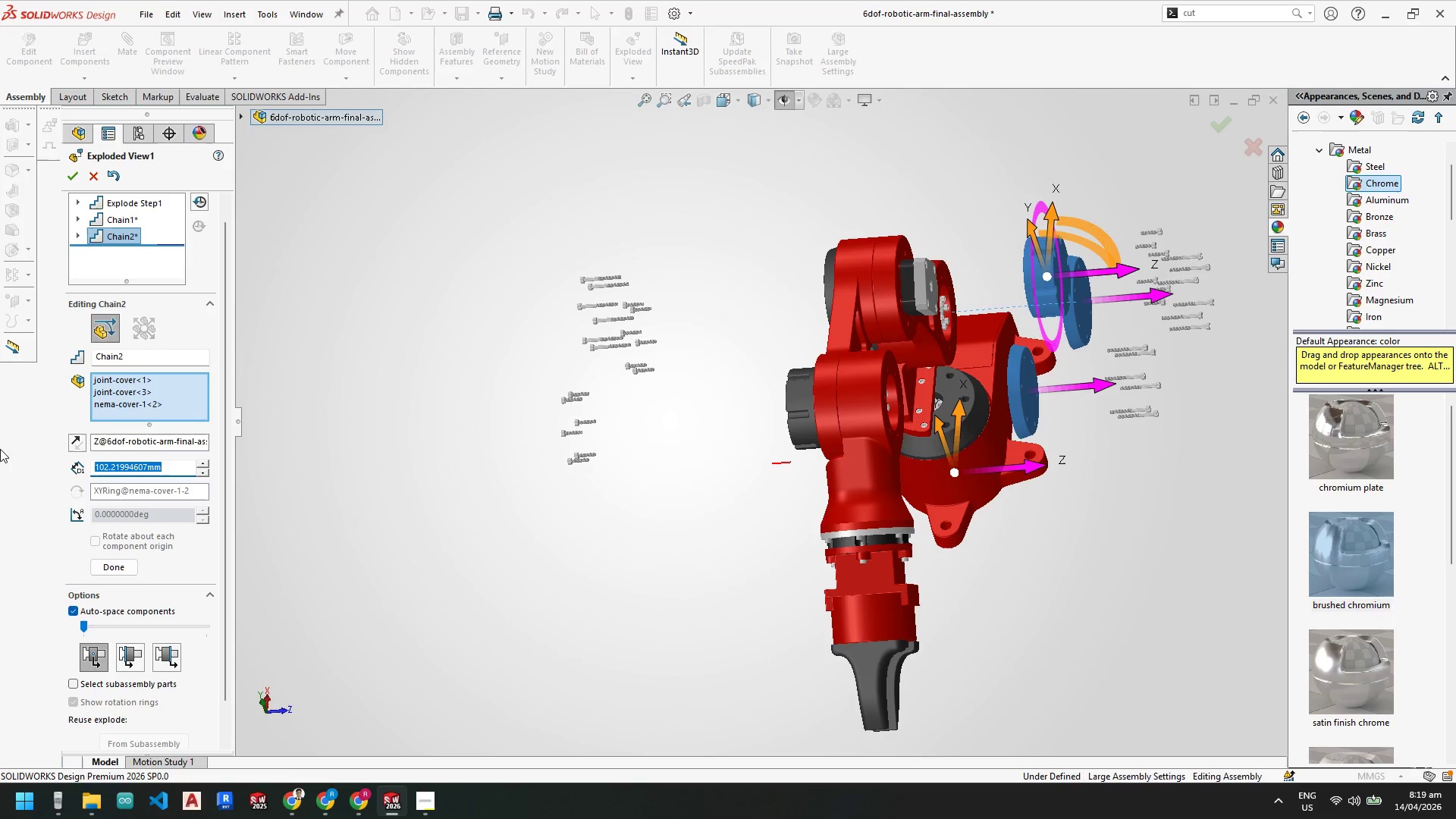 
key(Numpad1)
 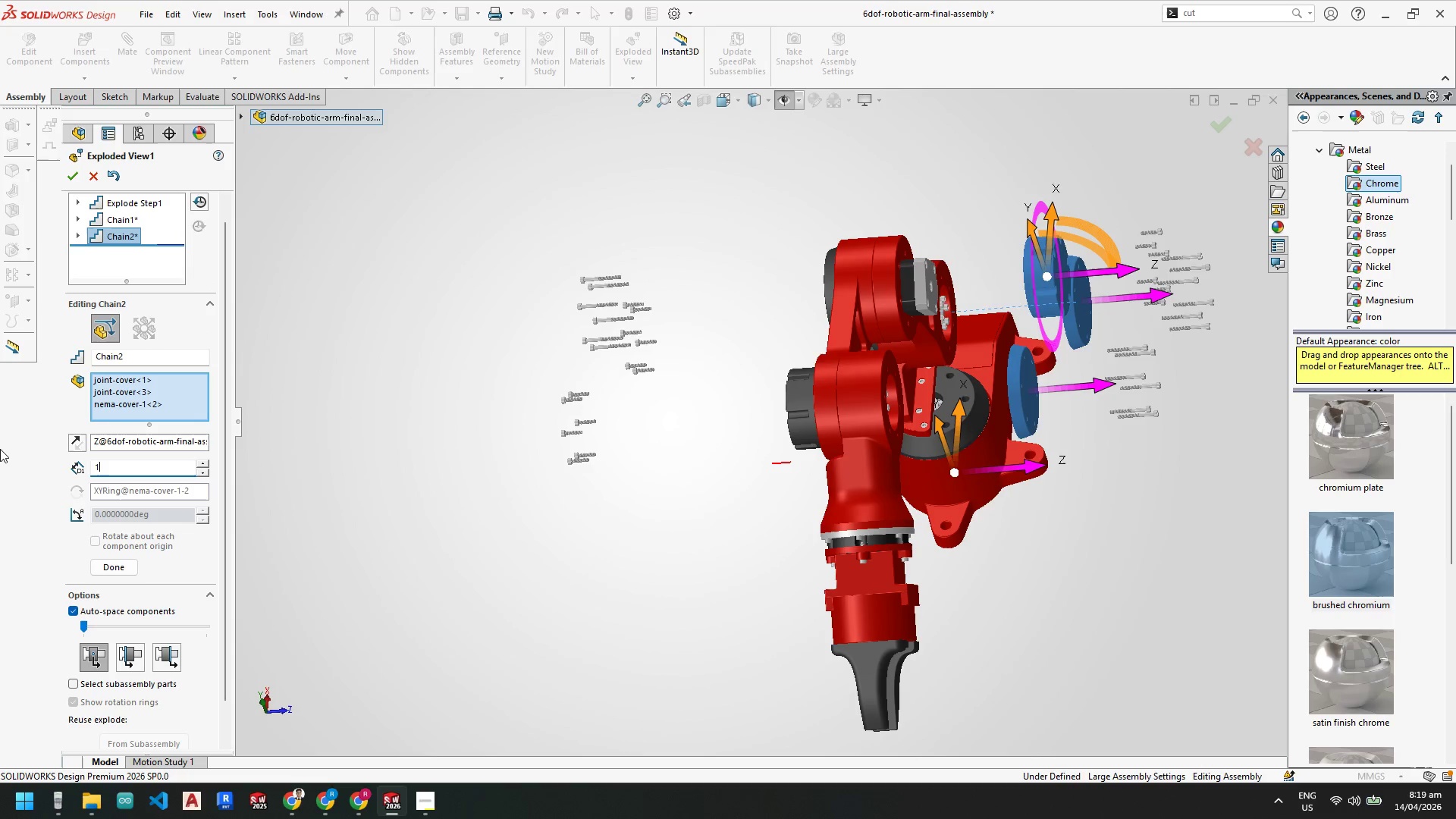 
key(Numpad5)
 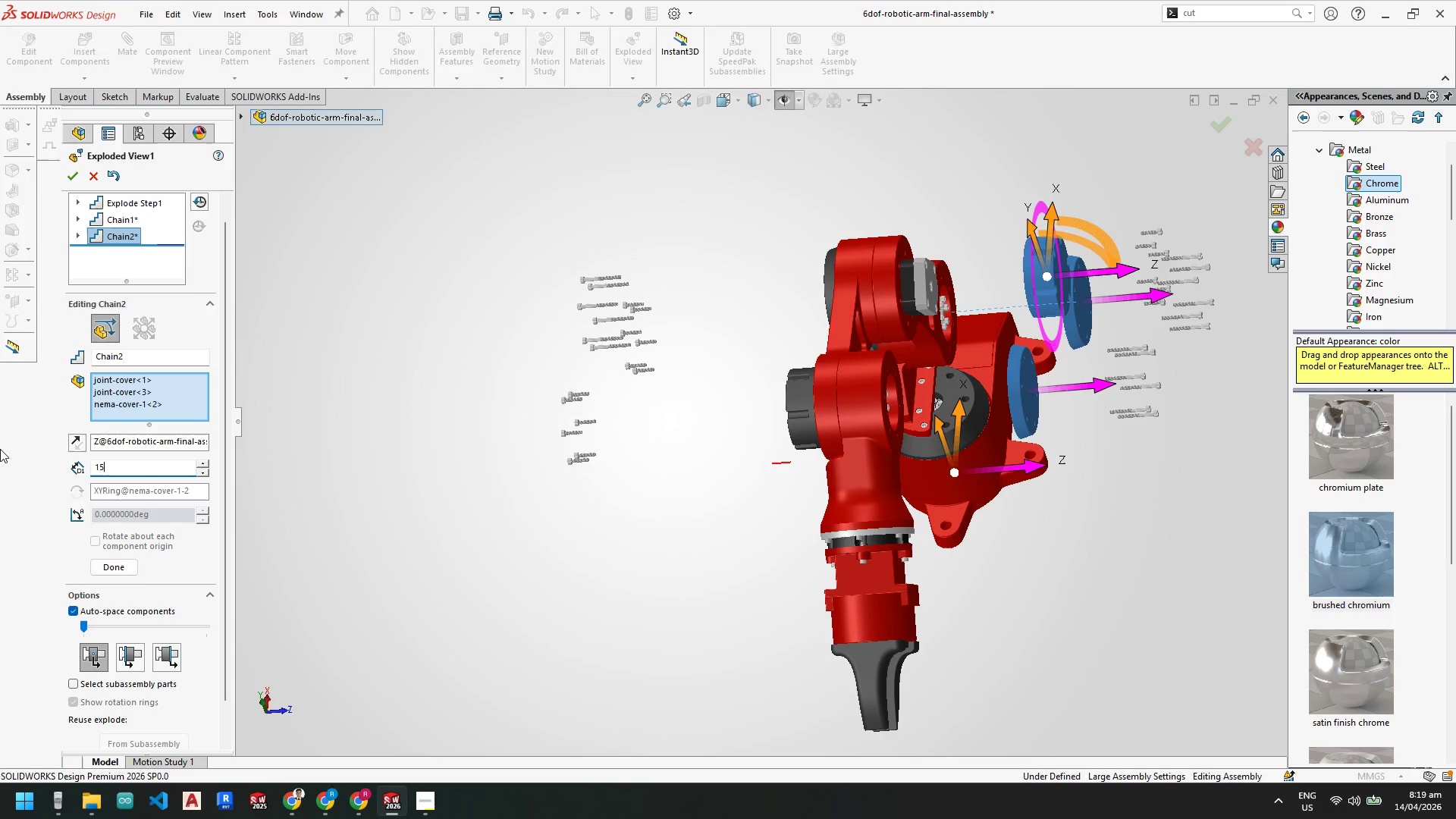 
key(Numpad0)
 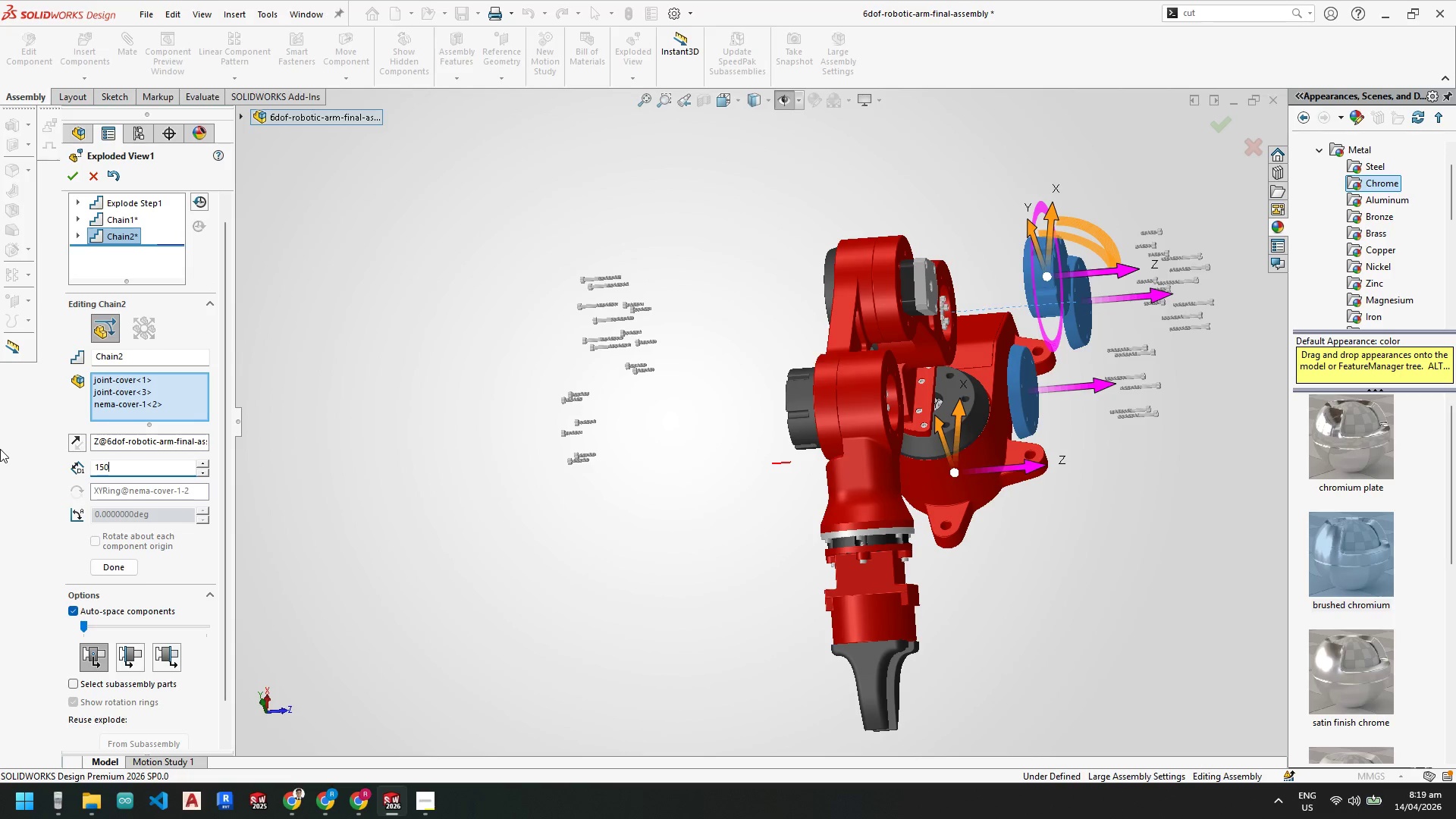 
key(NumpadEnter)
 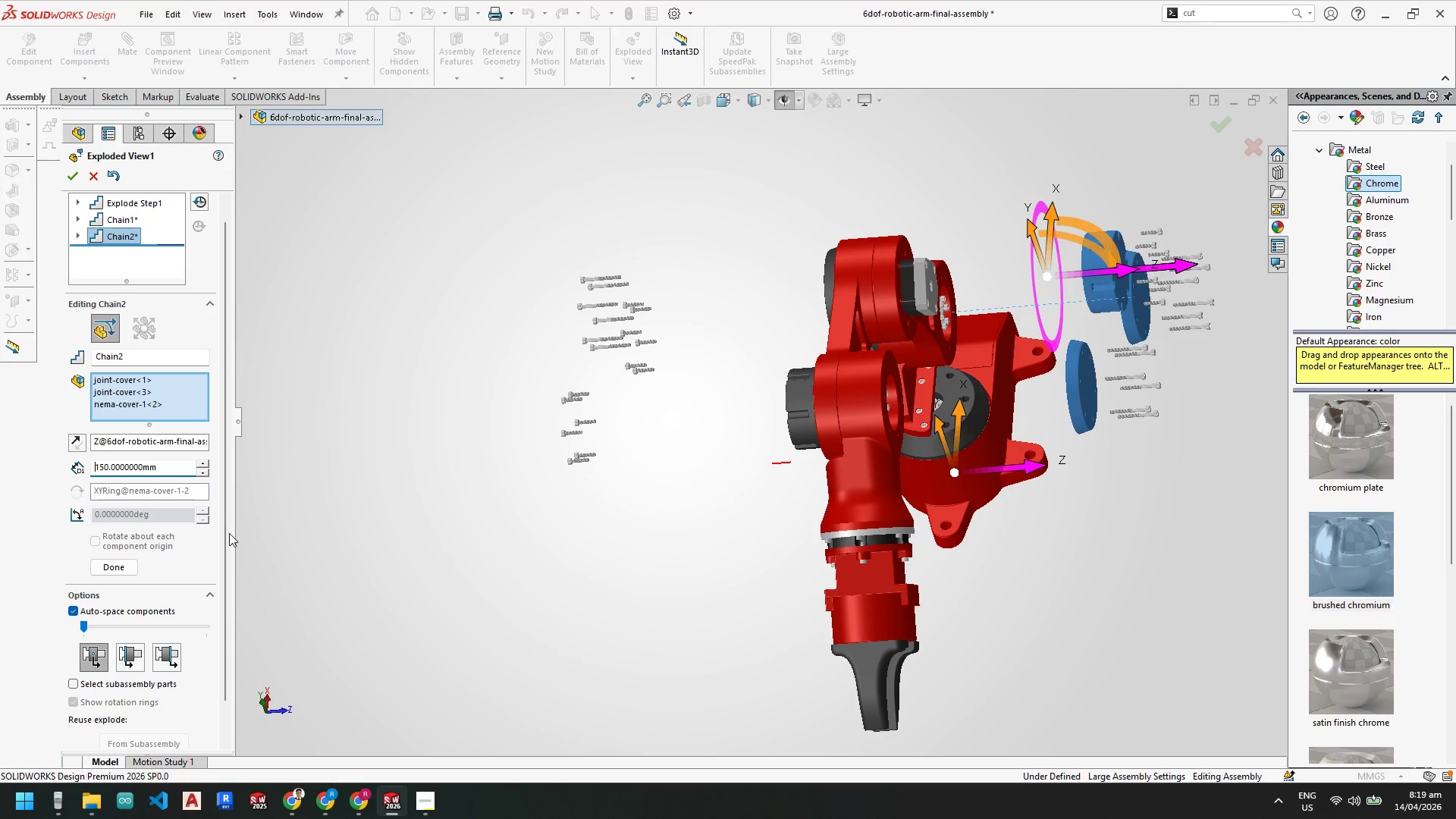 
left_click_drag(start_coordinate=[175, 469], to_coordinate=[14, 466])
 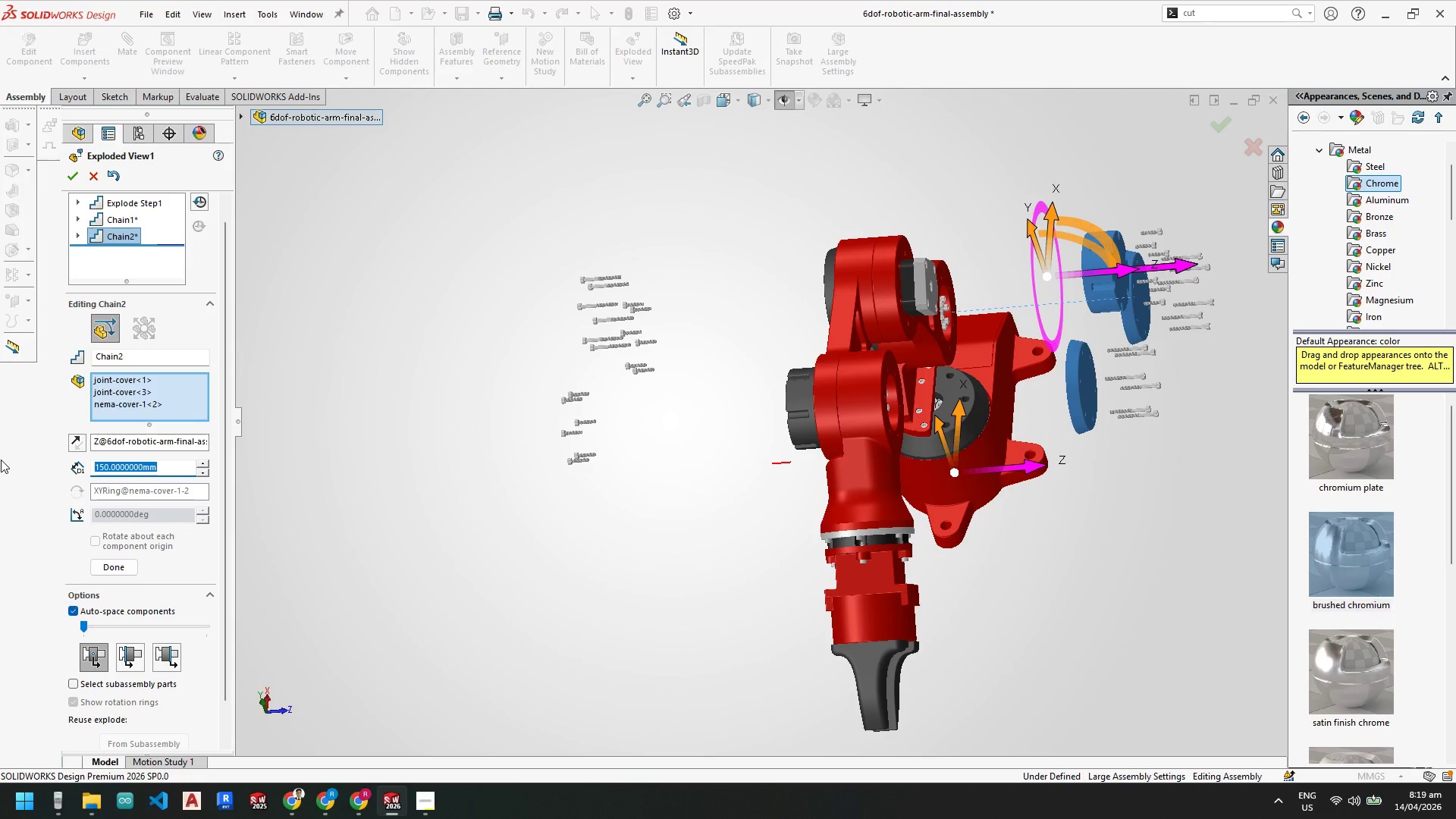 
key(Numpad1)
 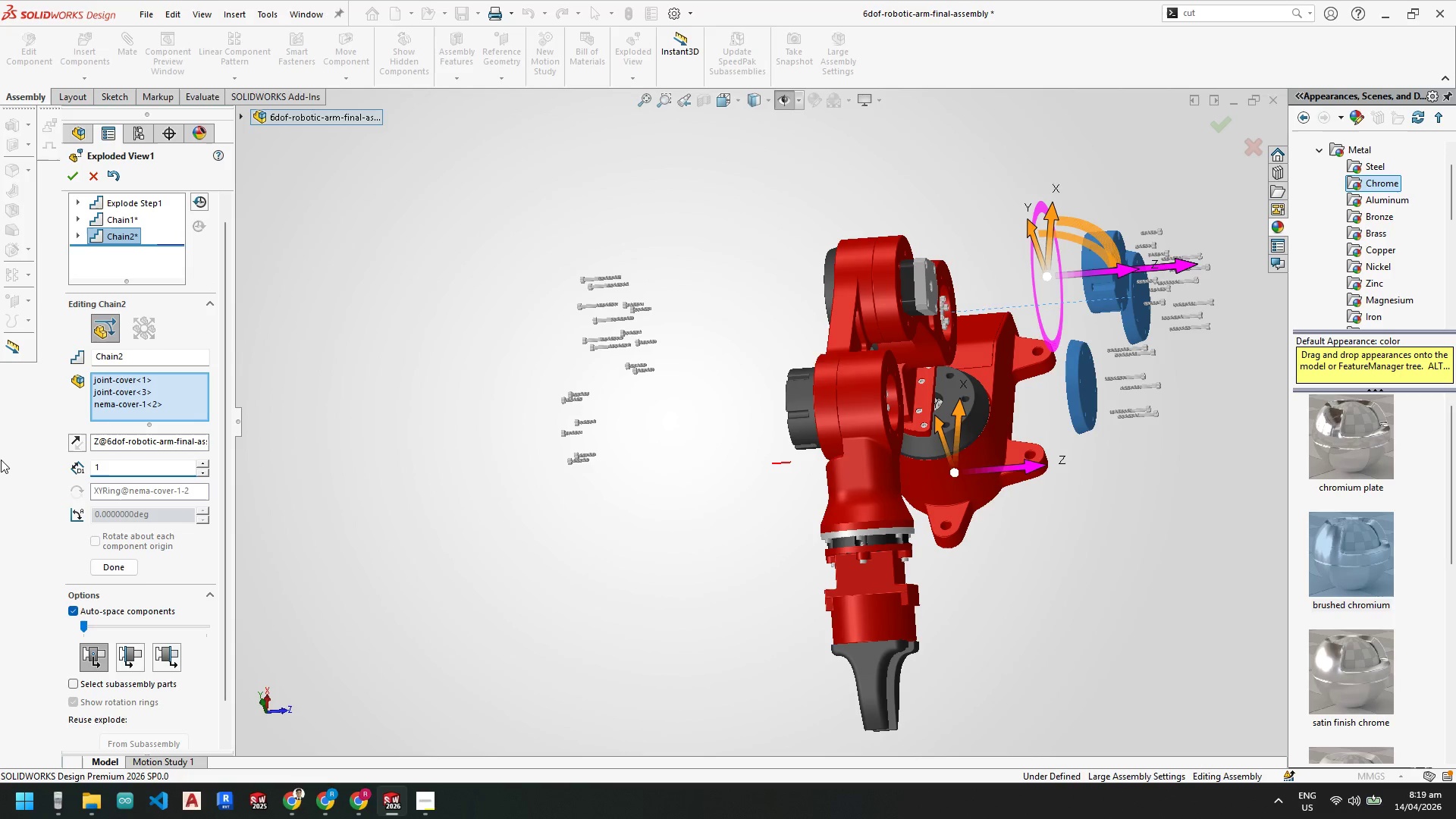 
key(Numpad0)
 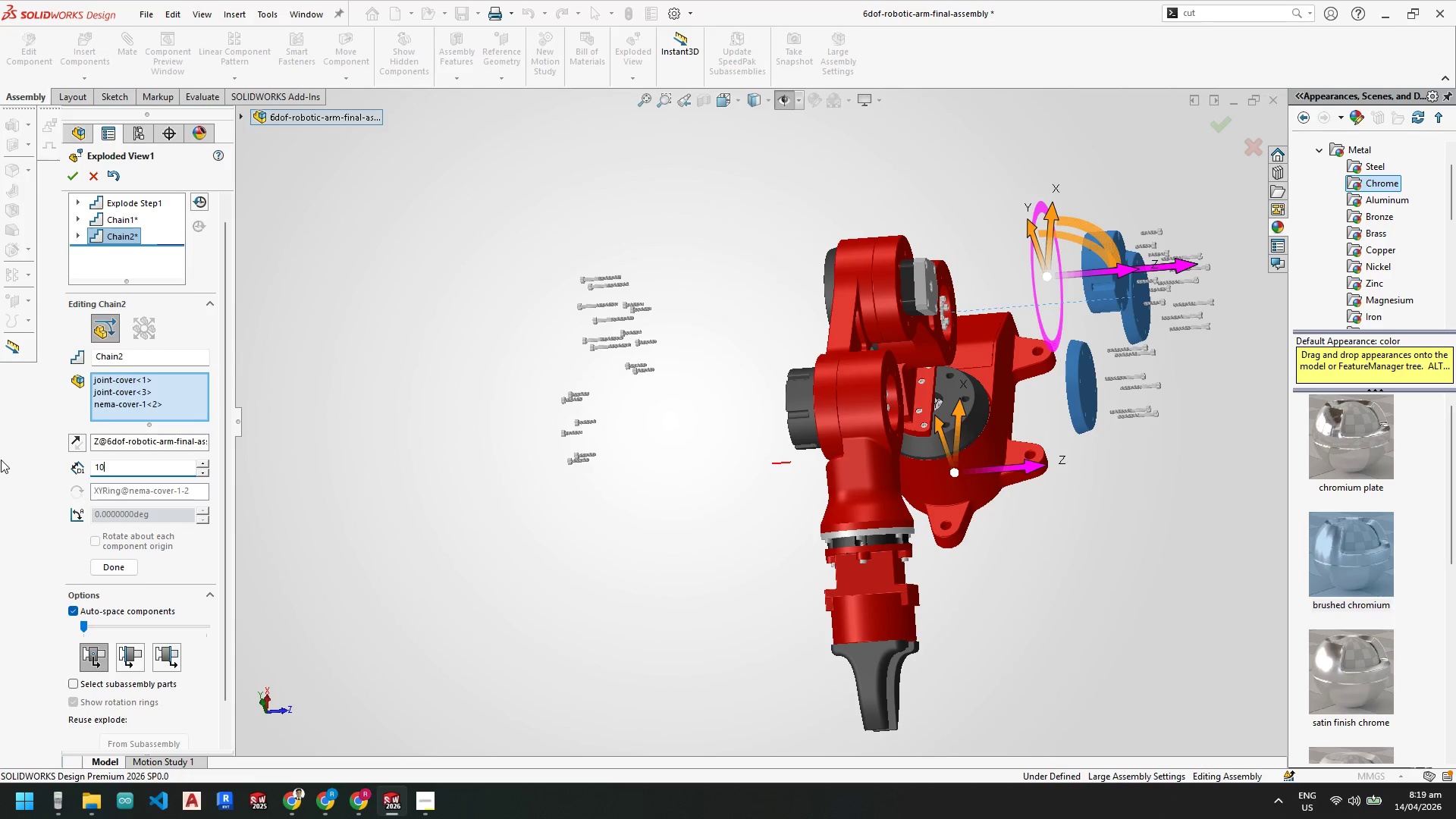 
key(Numpad0)
 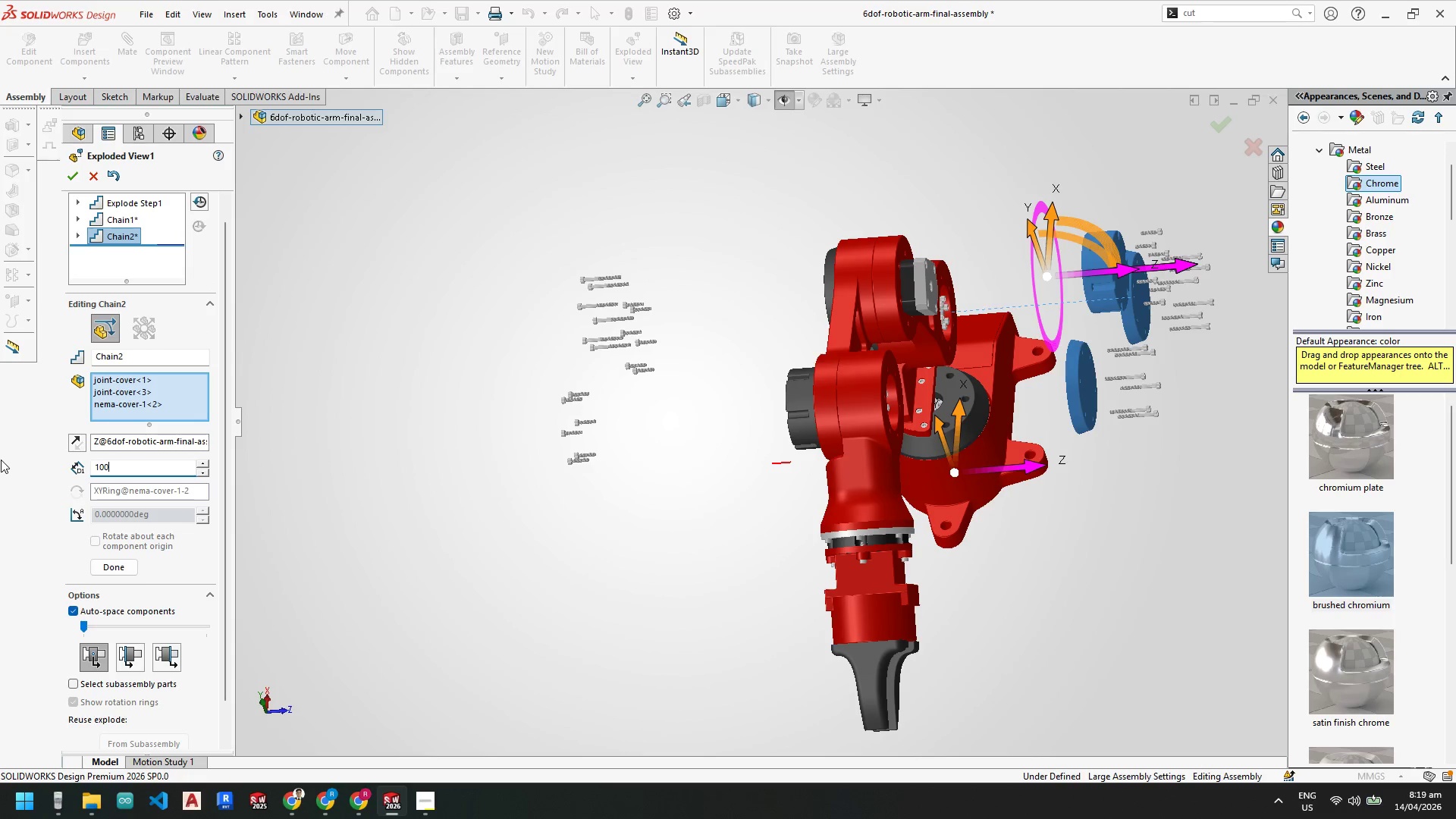 
key(NumpadEnter)
 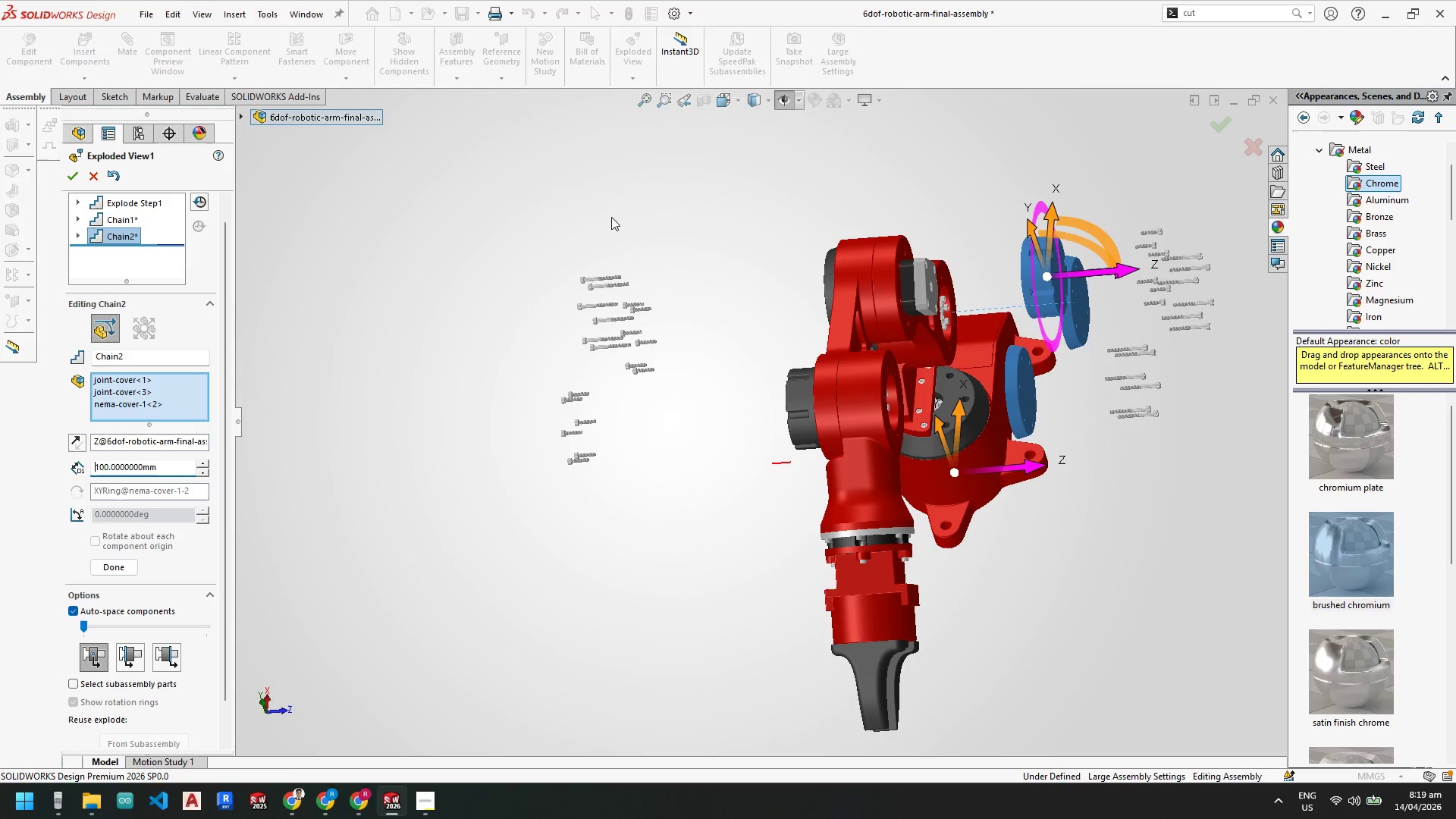 
scroll: coordinate [921, 249], scroll_direction: down, amount: 3.0
 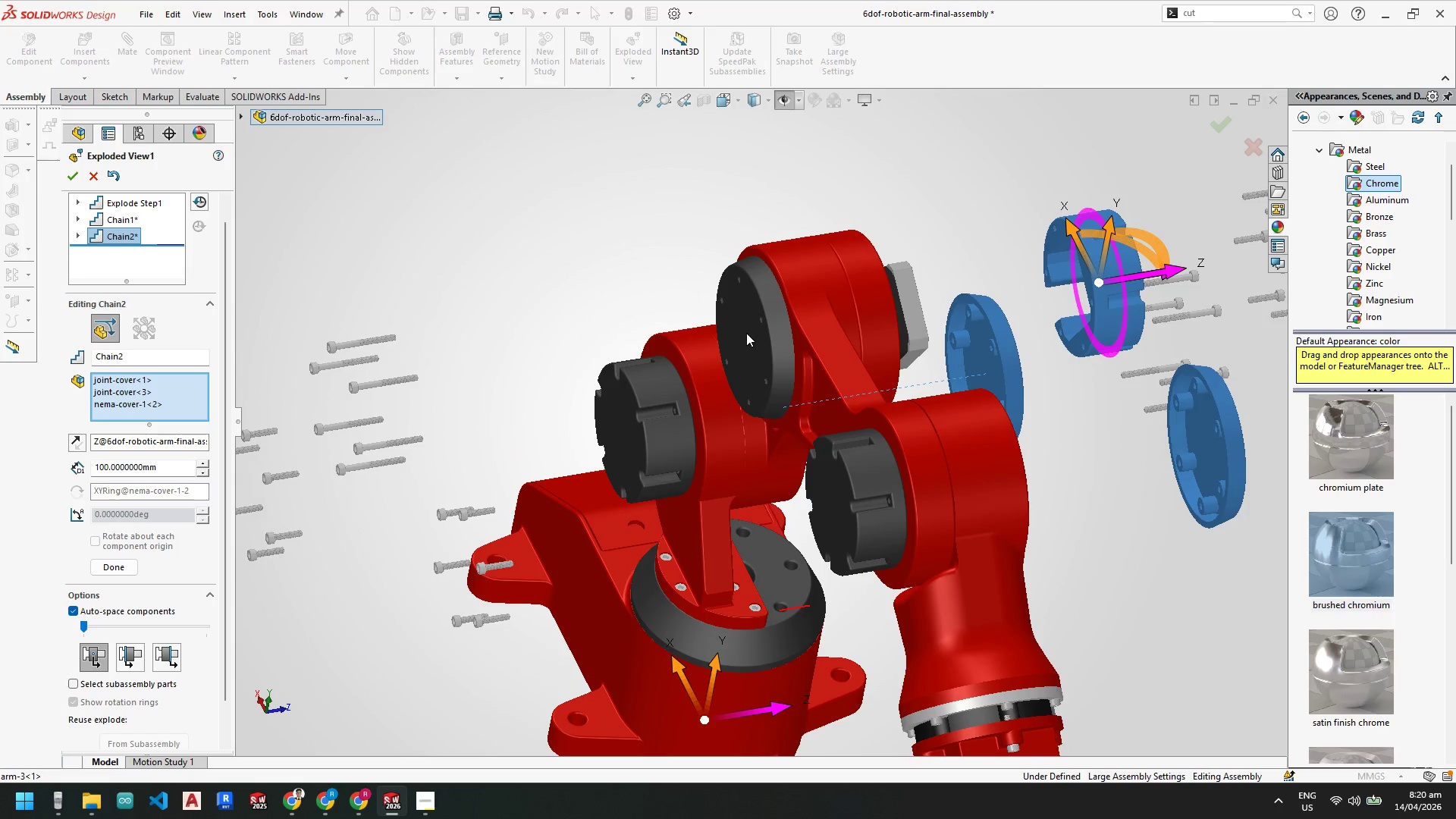 
left_click([754, 334])
 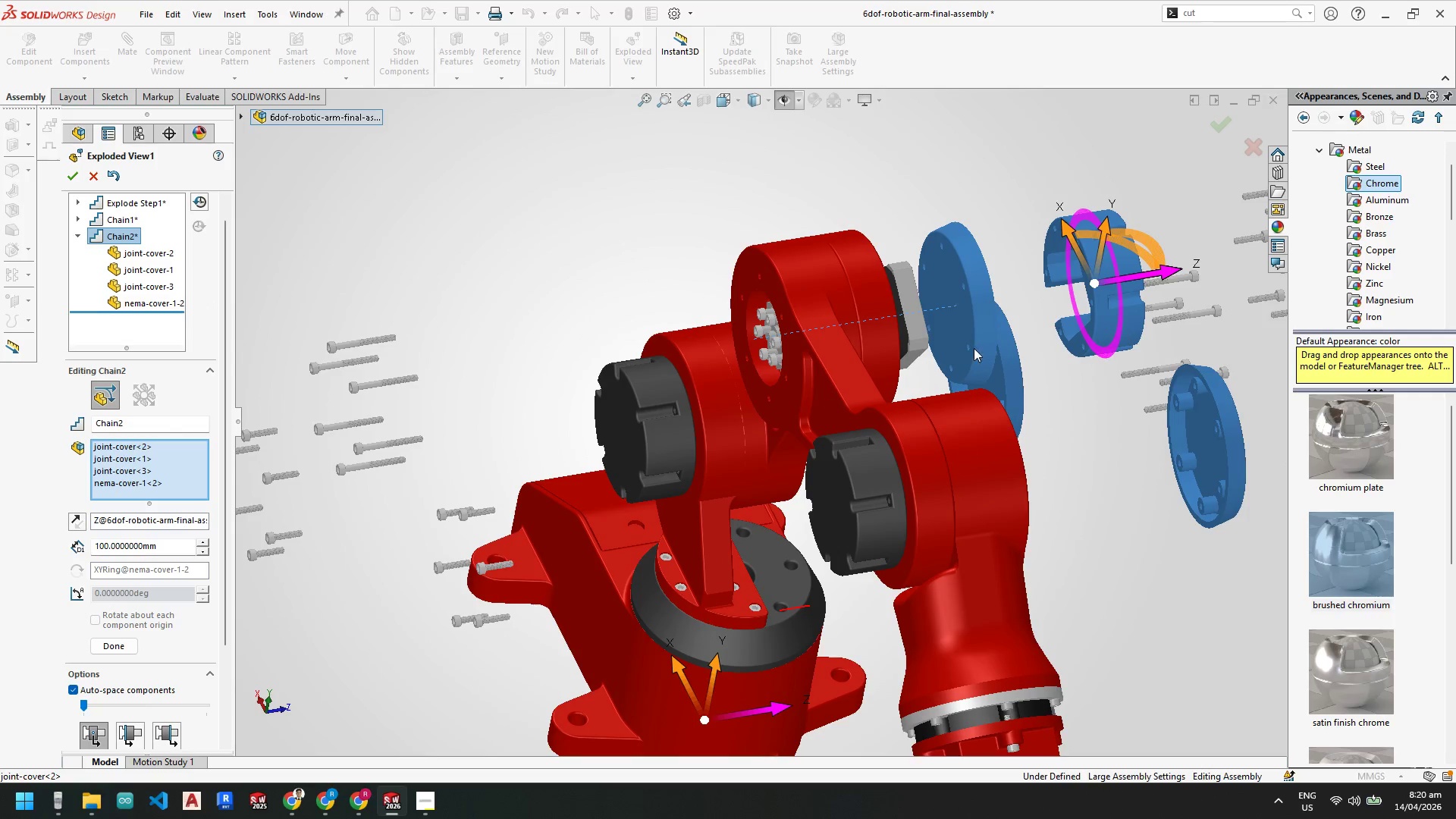 
left_click([983, 309])
 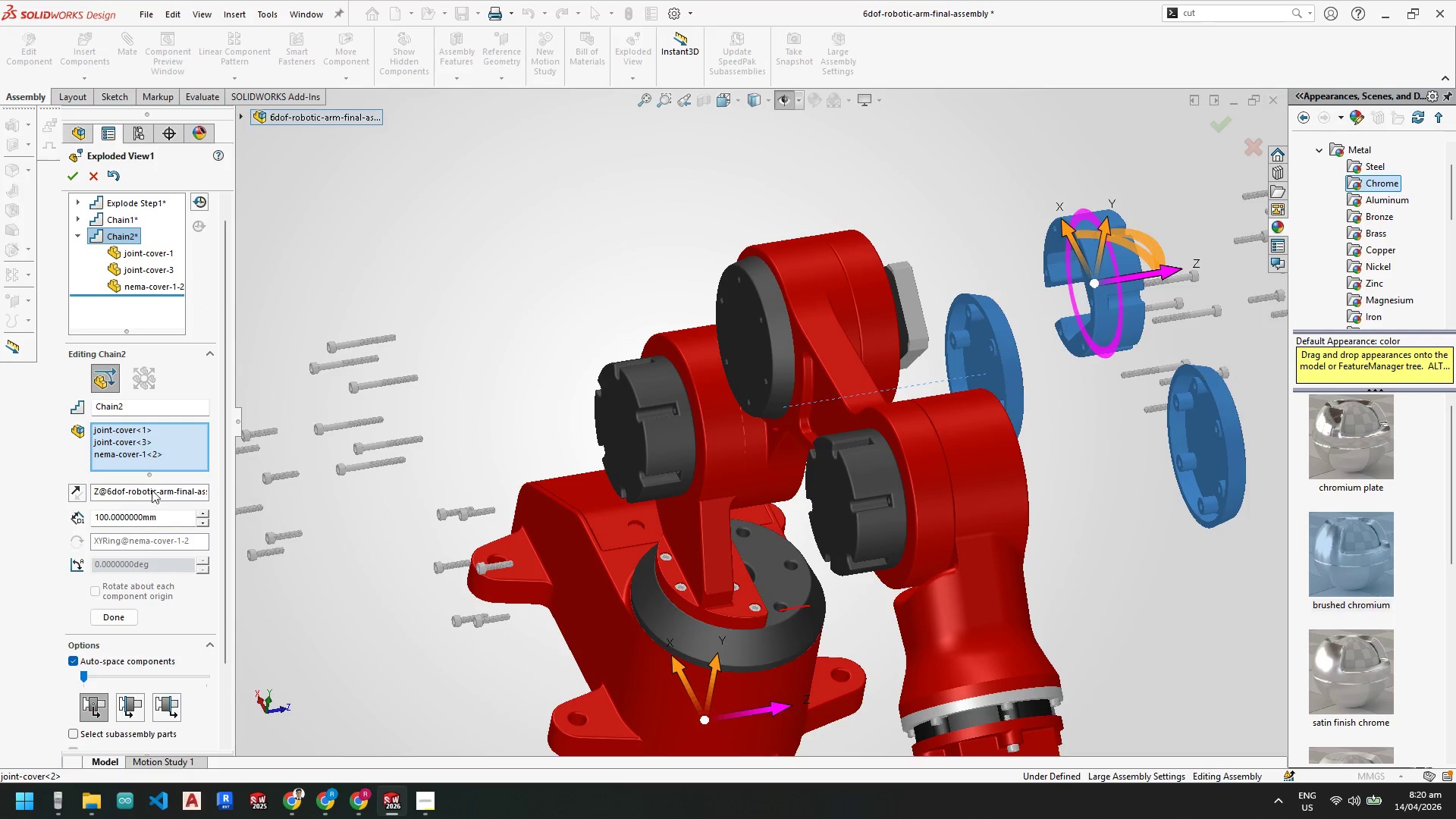 
scroll: coordinate [144, 550], scroll_direction: down, amount: 2.0
 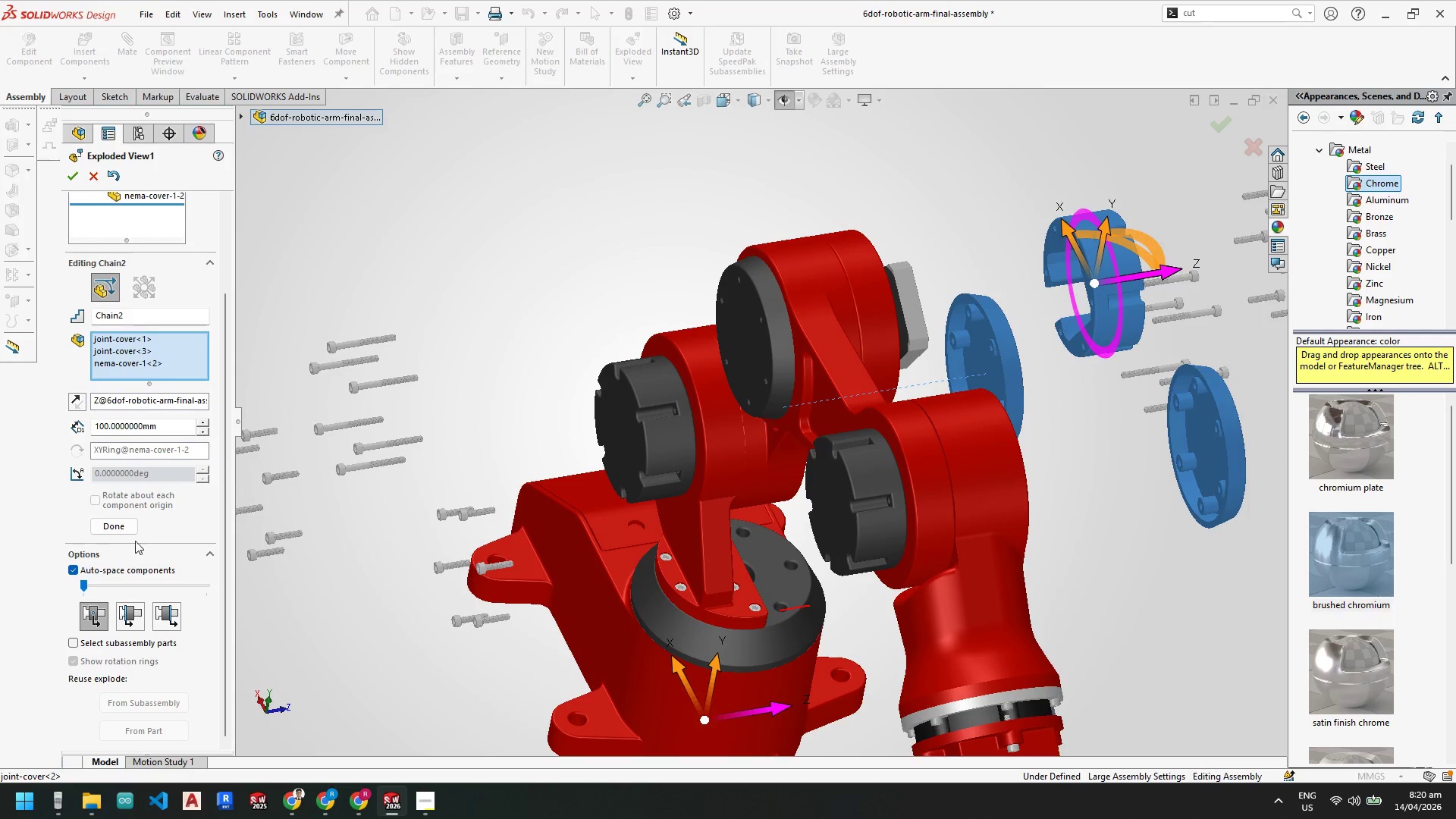 
left_click([124, 526])
 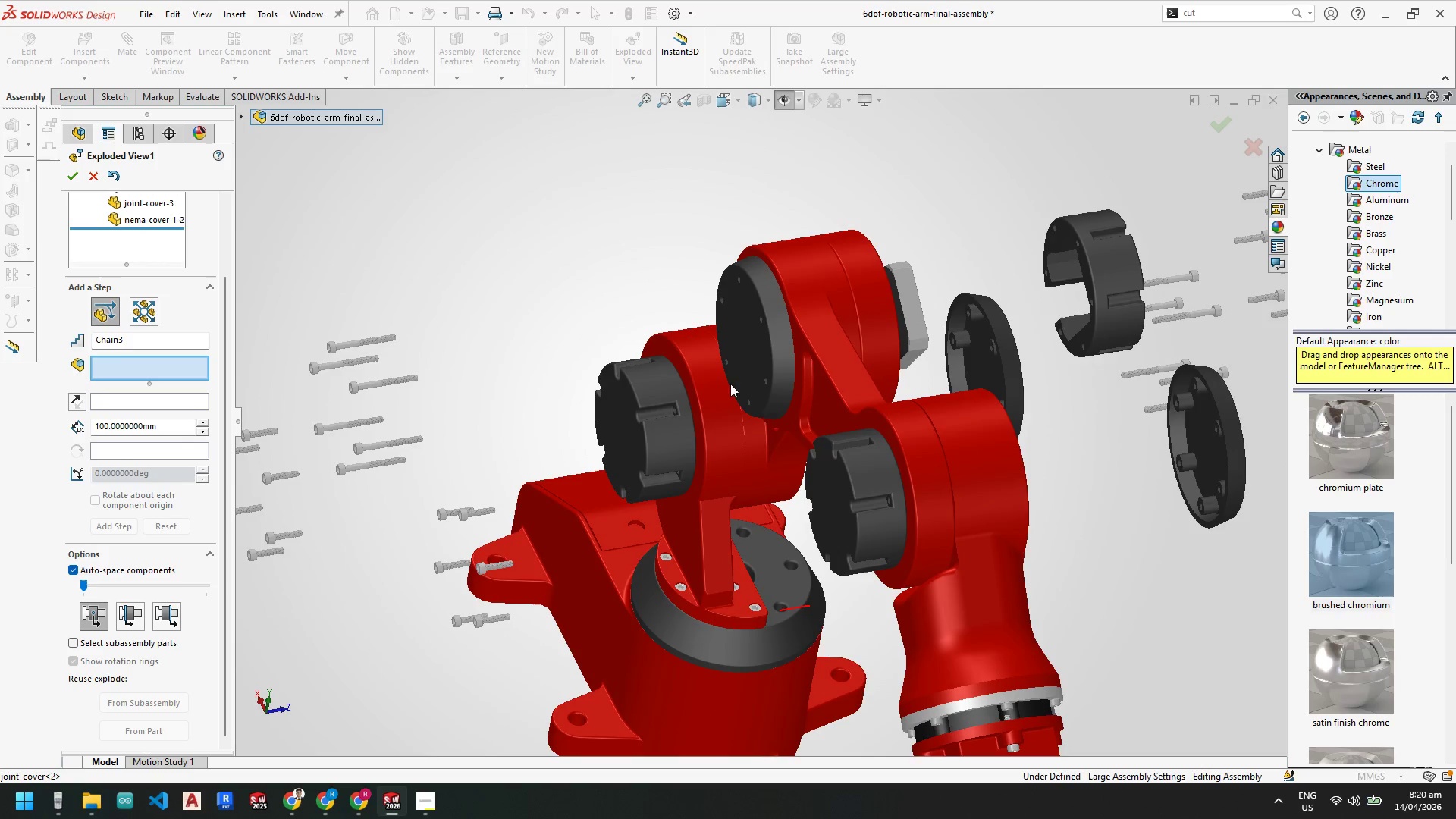 
left_click([743, 363])
 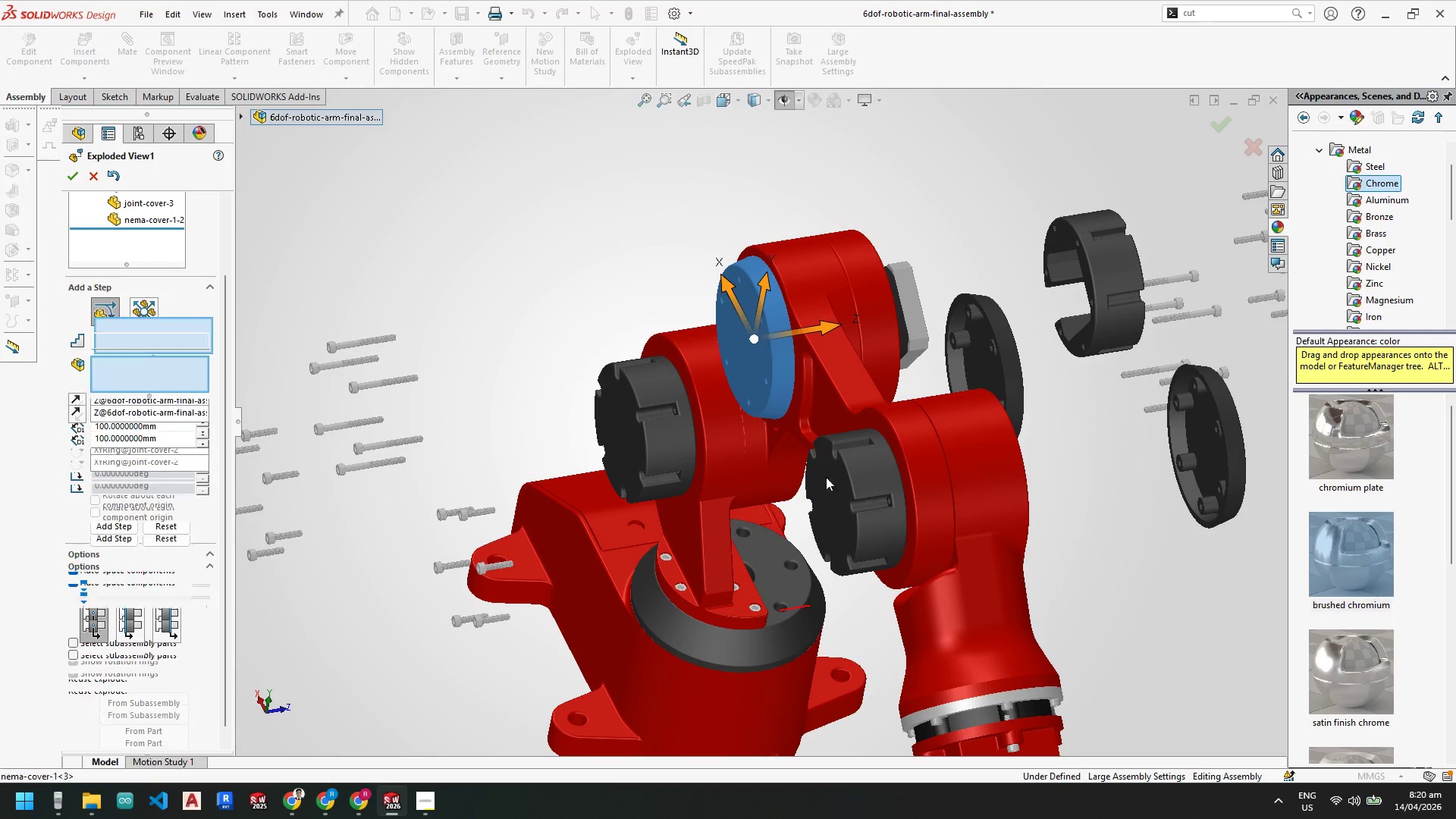 
double_click([676, 446])
 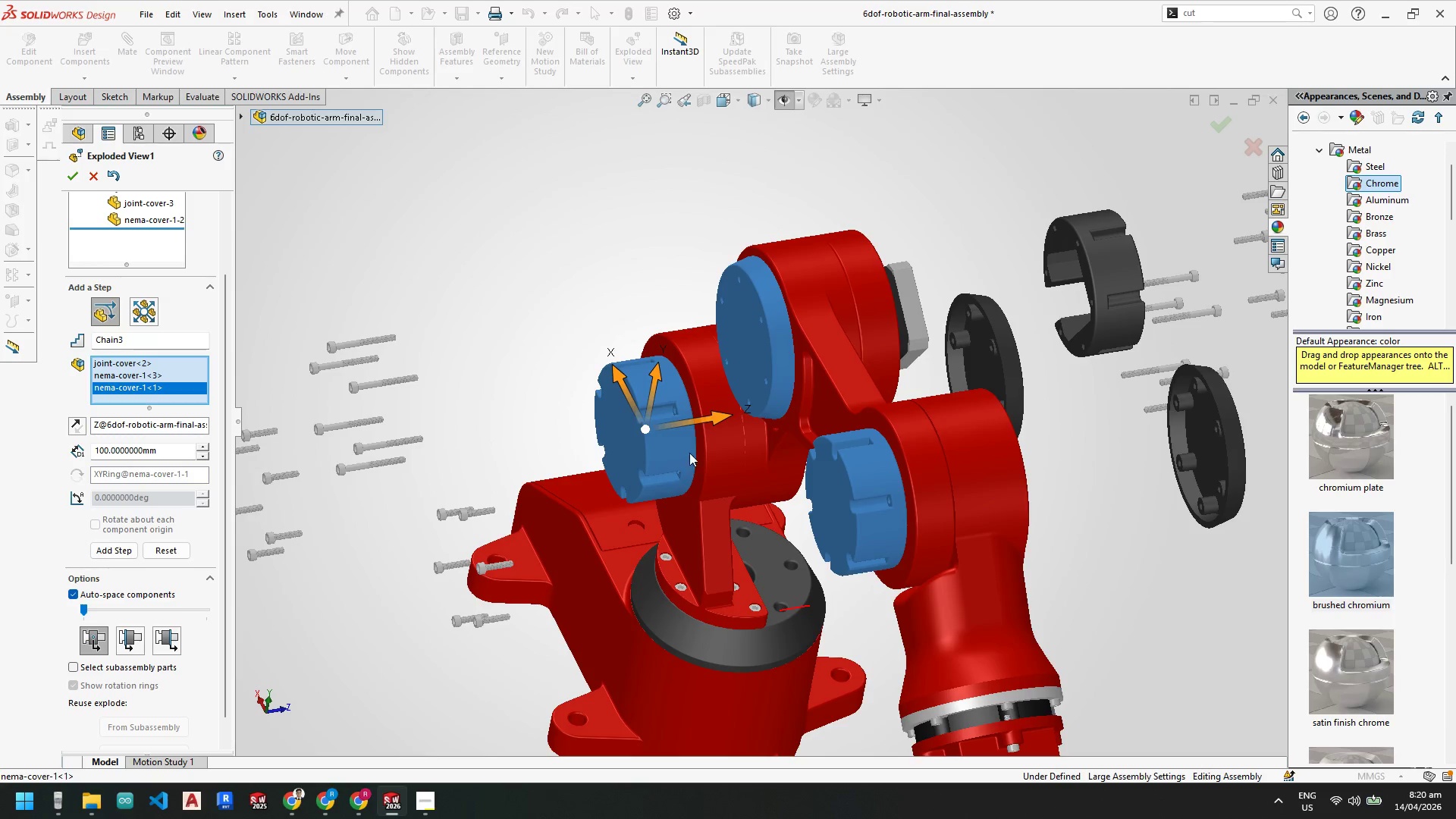 
left_click_drag(start_coordinate=[720, 419], to_coordinate=[584, 434])
 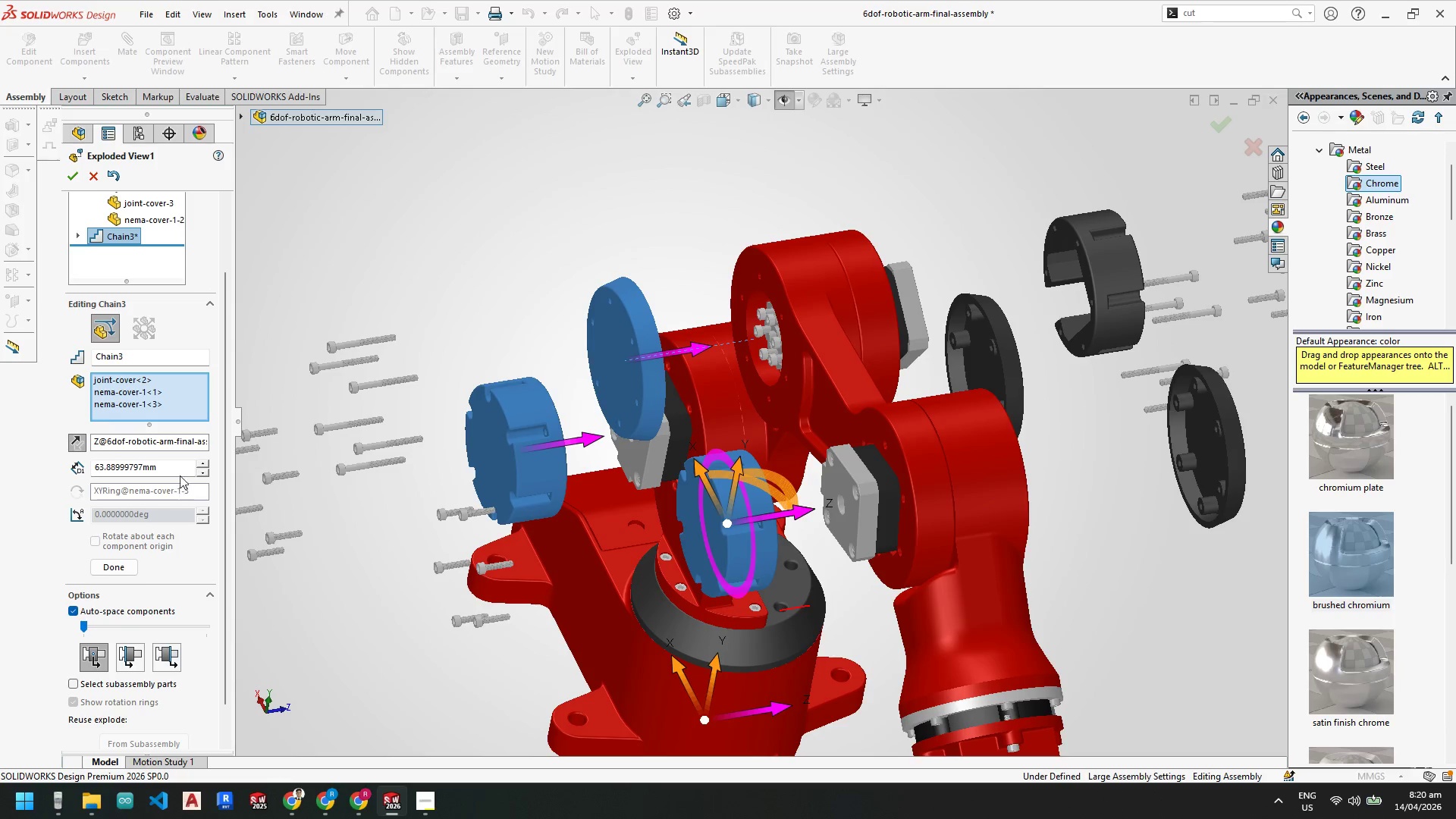 
left_click_drag(start_coordinate=[182, 465], to_coordinate=[0, 460])
 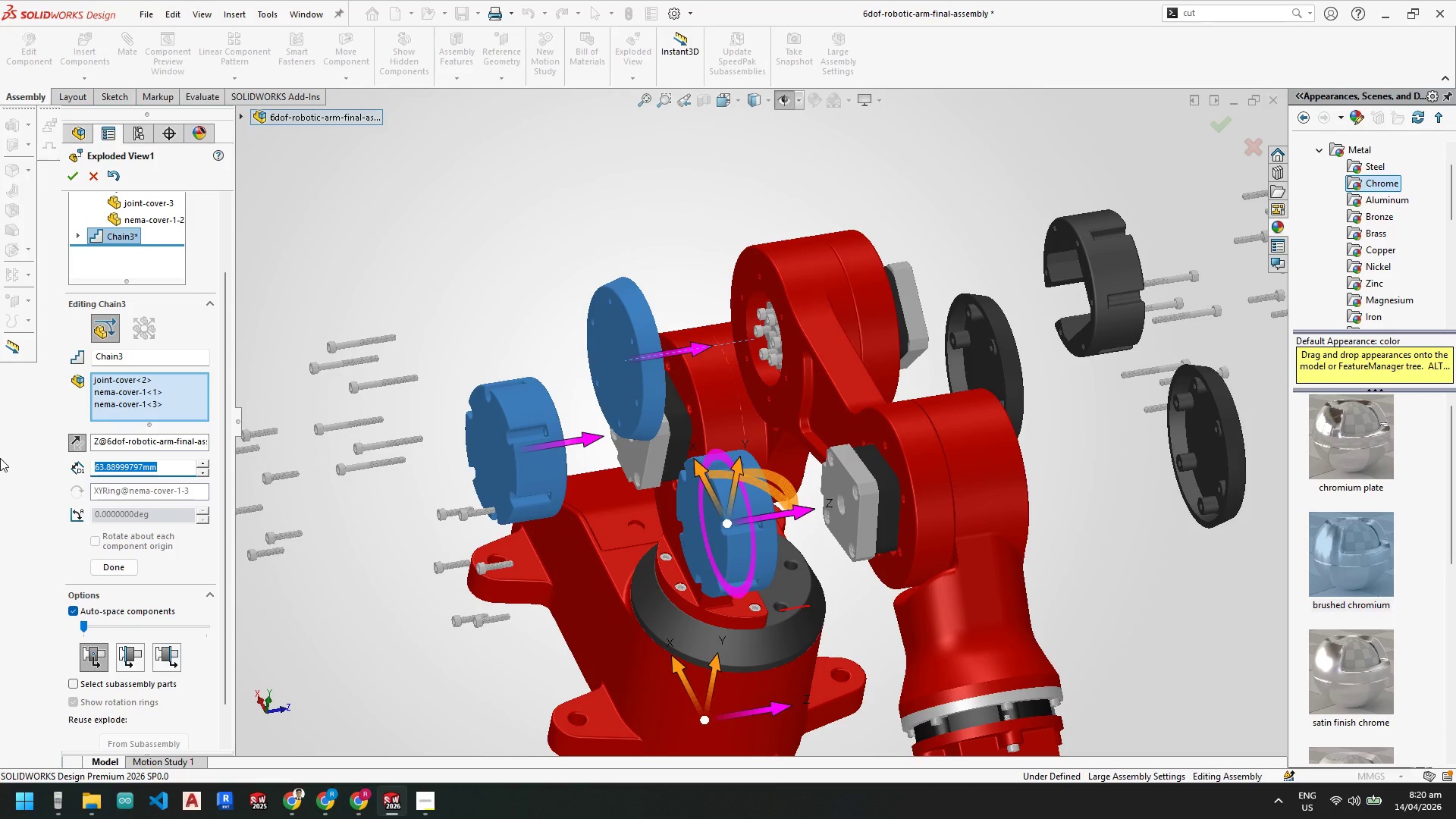 
key(Numpad1)
 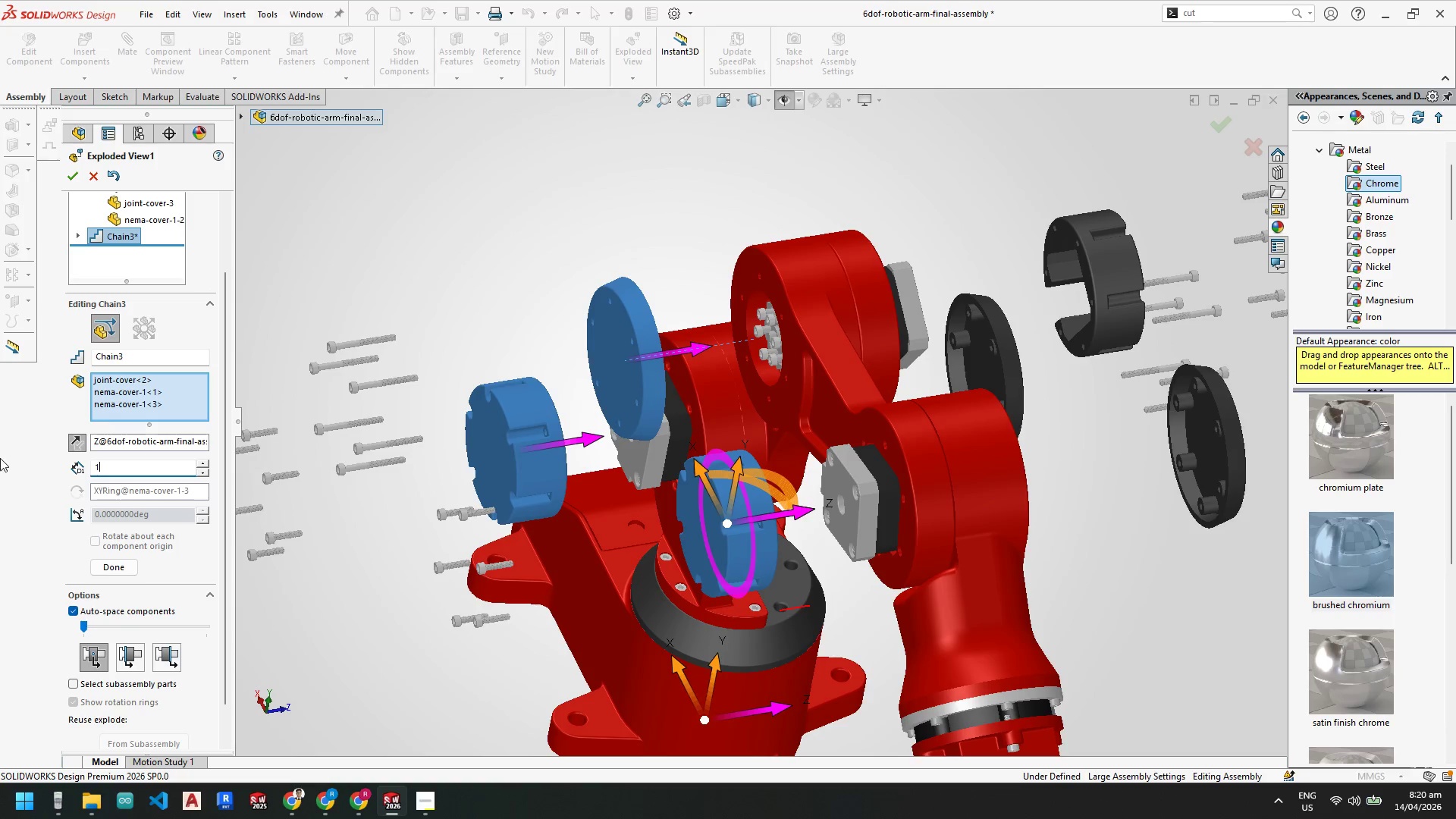 
key(Numpad0)
 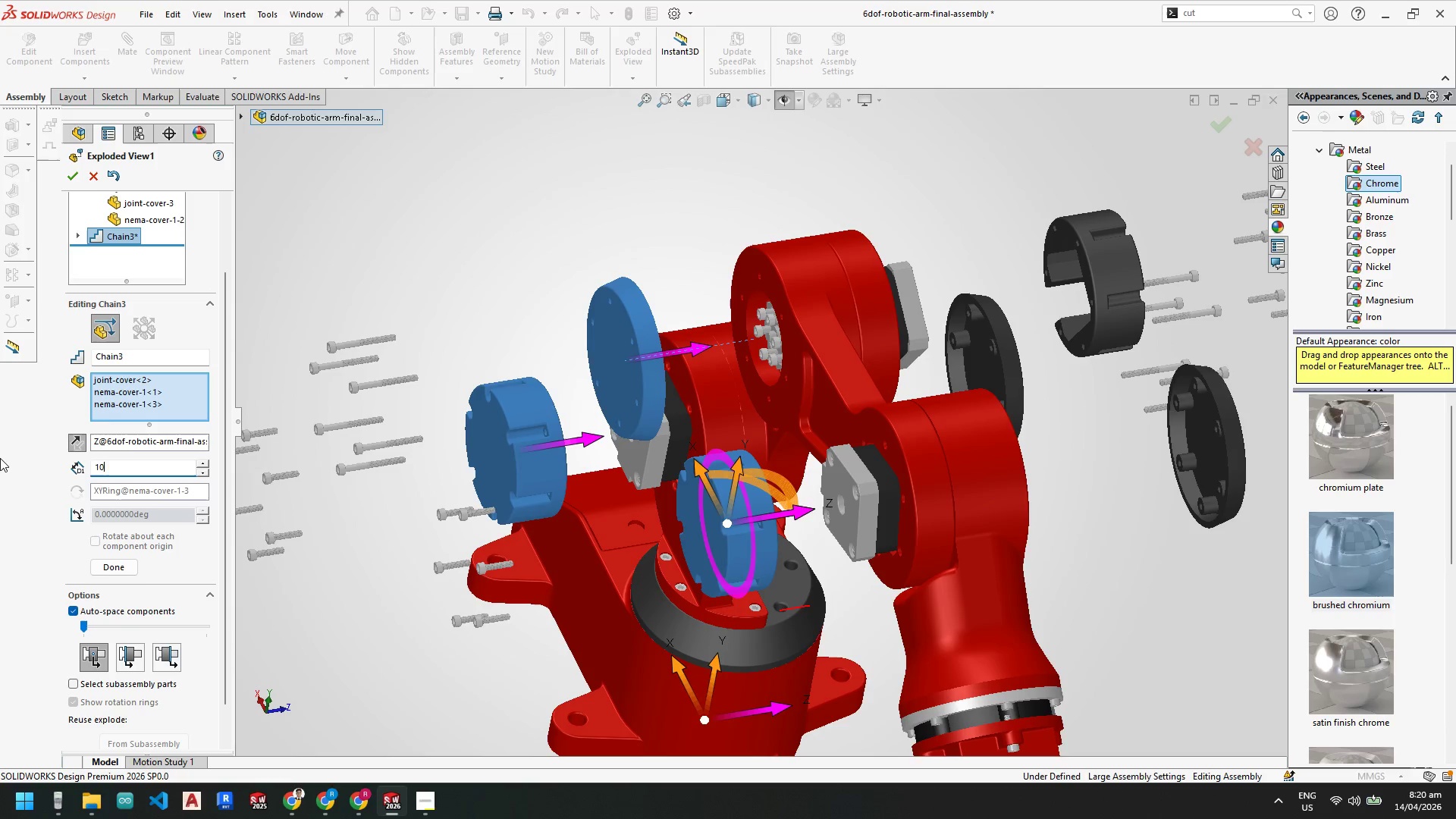 
key(Numpad0)
 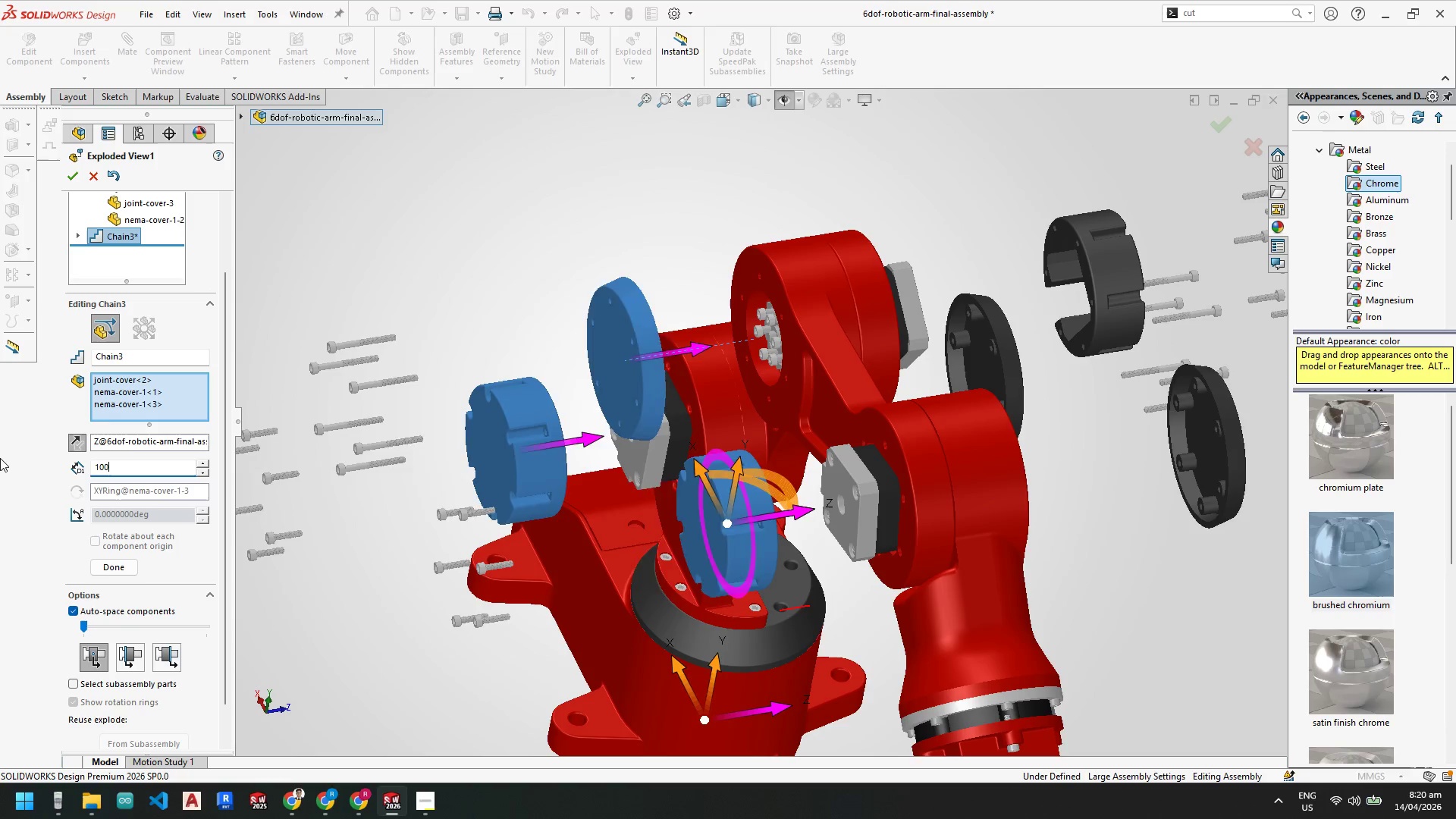 
key(NumpadEnter)
 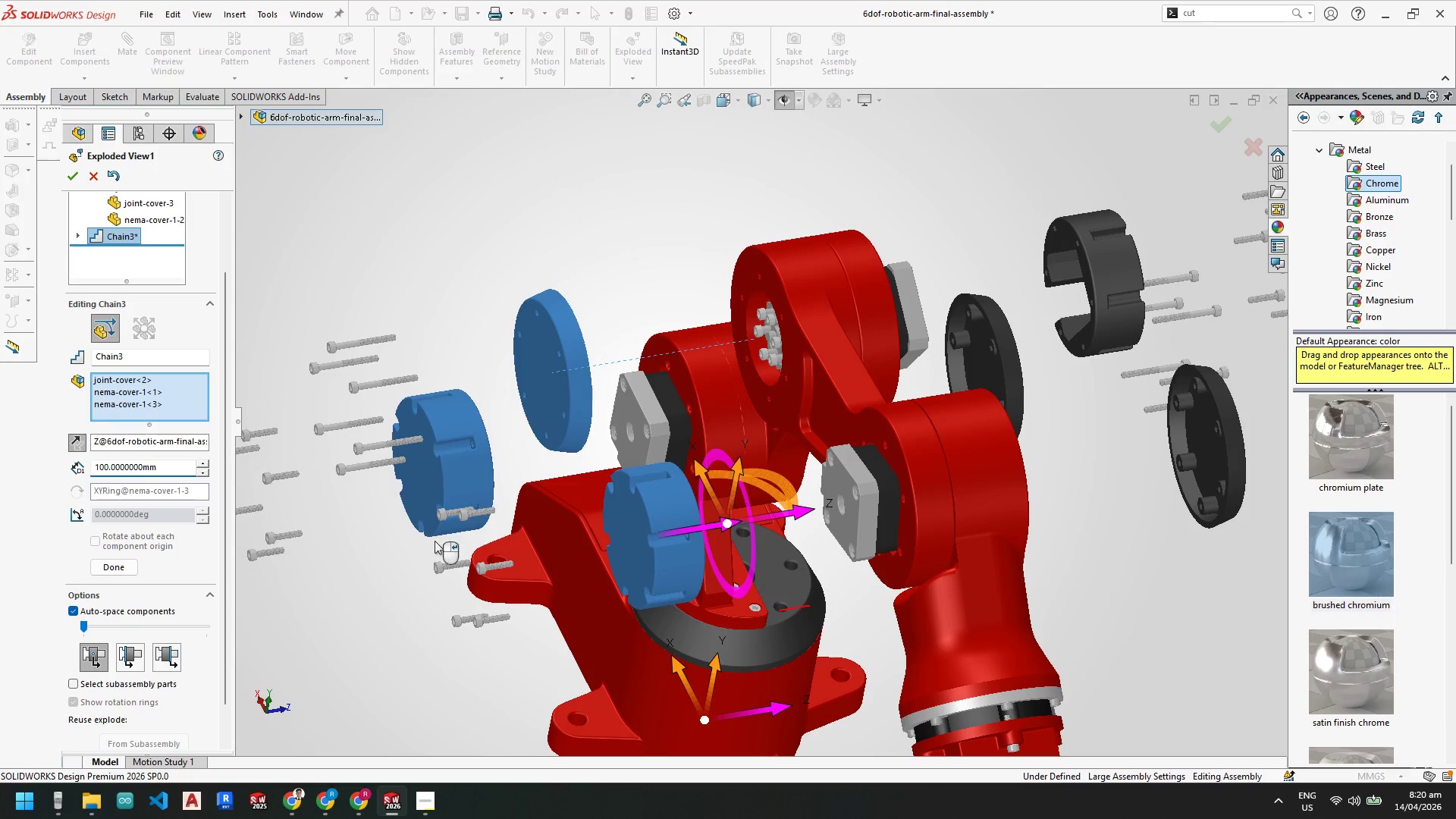 
scroll: coordinate [819, 507], scroll_direction: up, amount: 2.0
 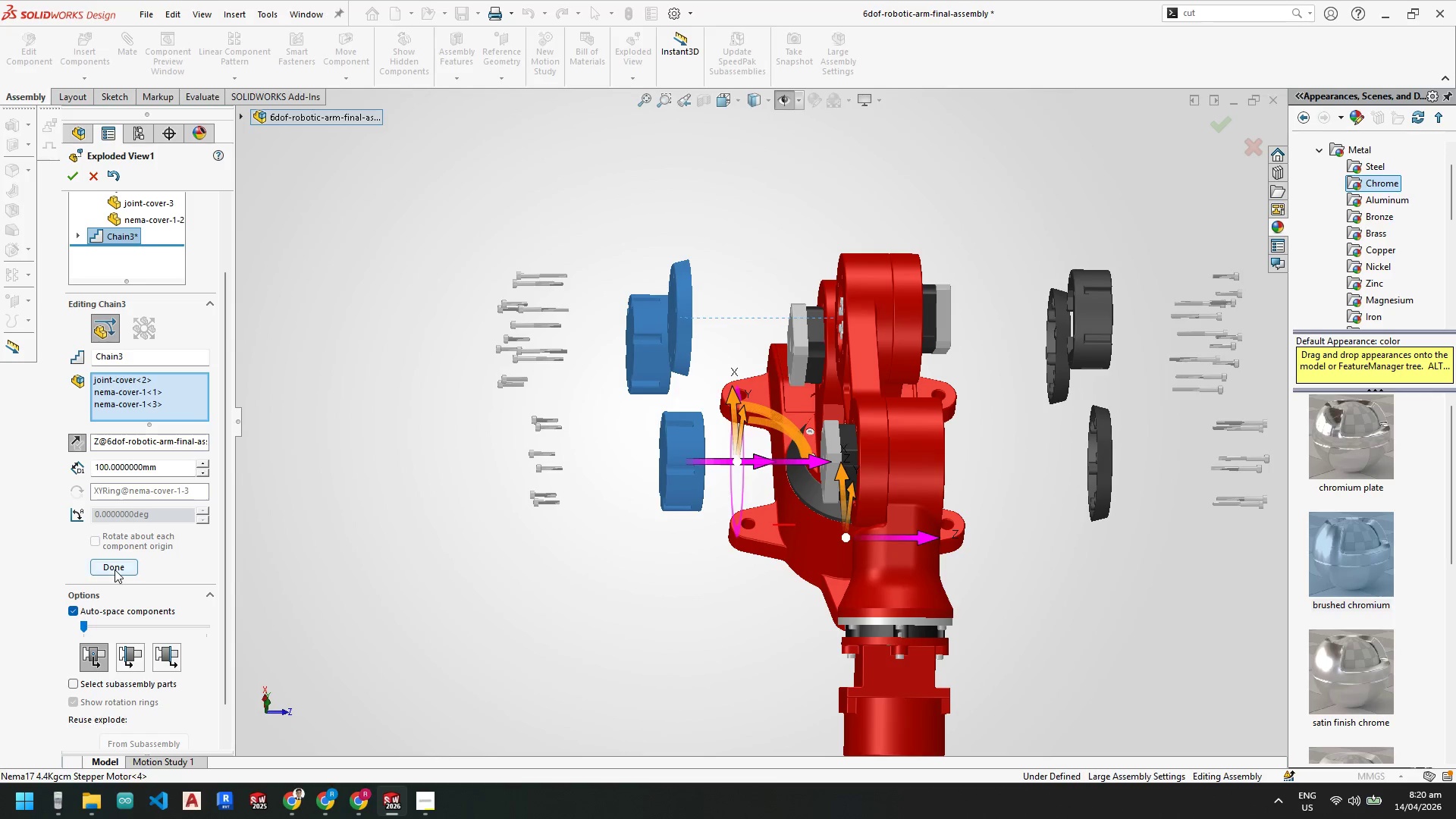 
scroll: coordinate [849, 397], scroll_direction: down, amount: 1.0
 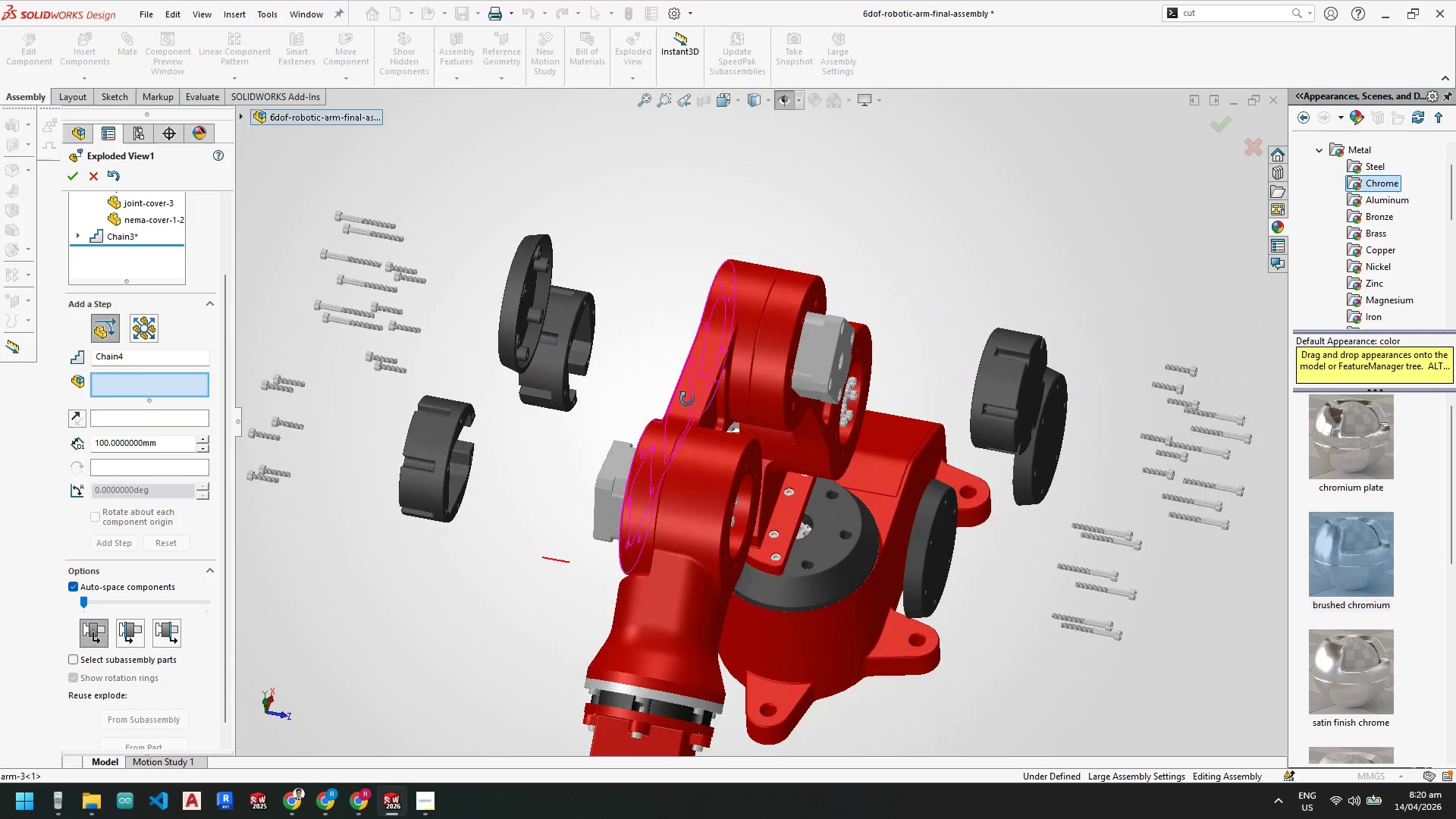 
wait(8.58)
 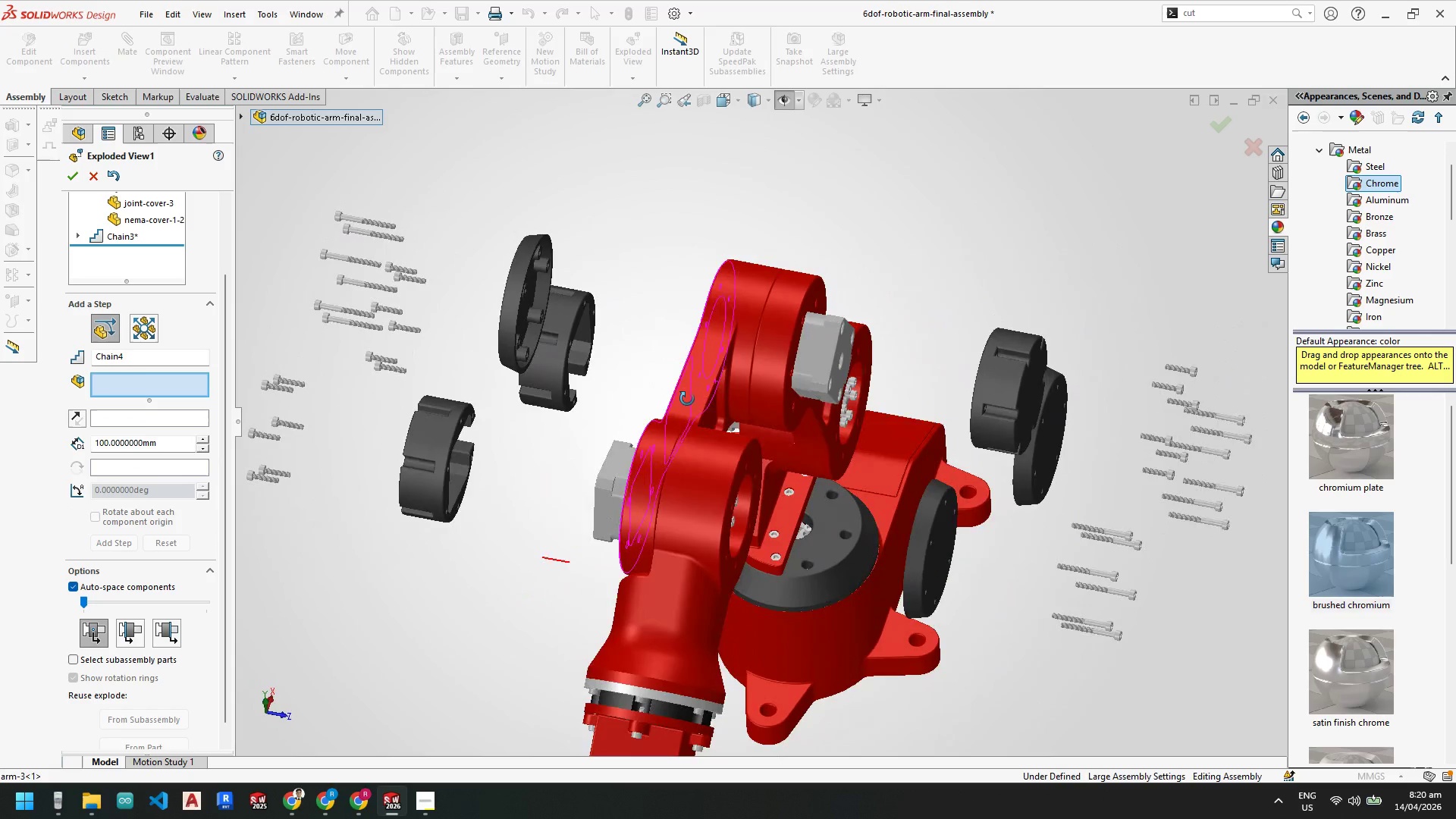 
scroll: coordinate [693, 504], scroll_direction: up, amount: 4.0
 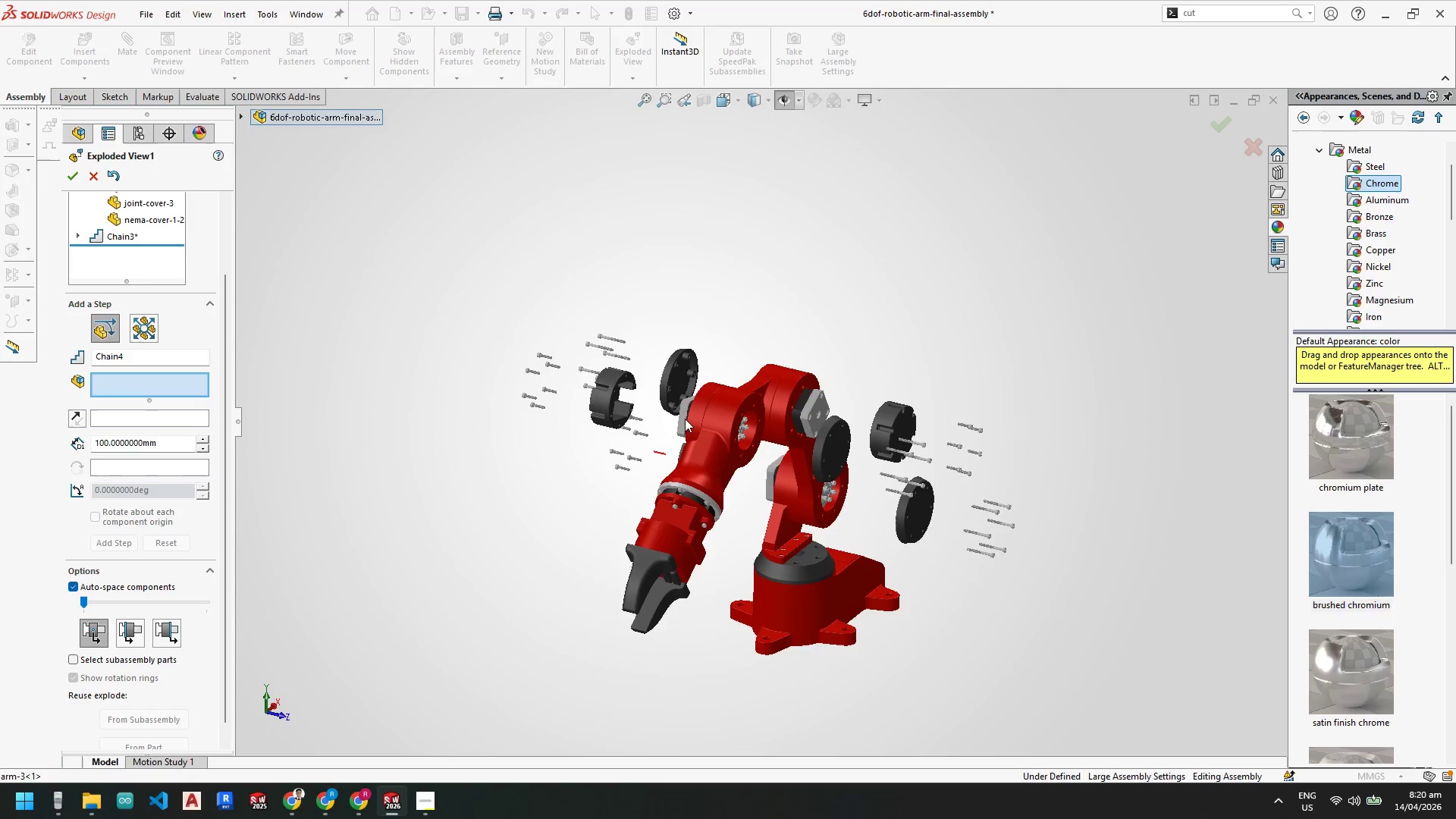 
scroll: coordinate [649, 338], scroll_direction: down, amount: 5.0
 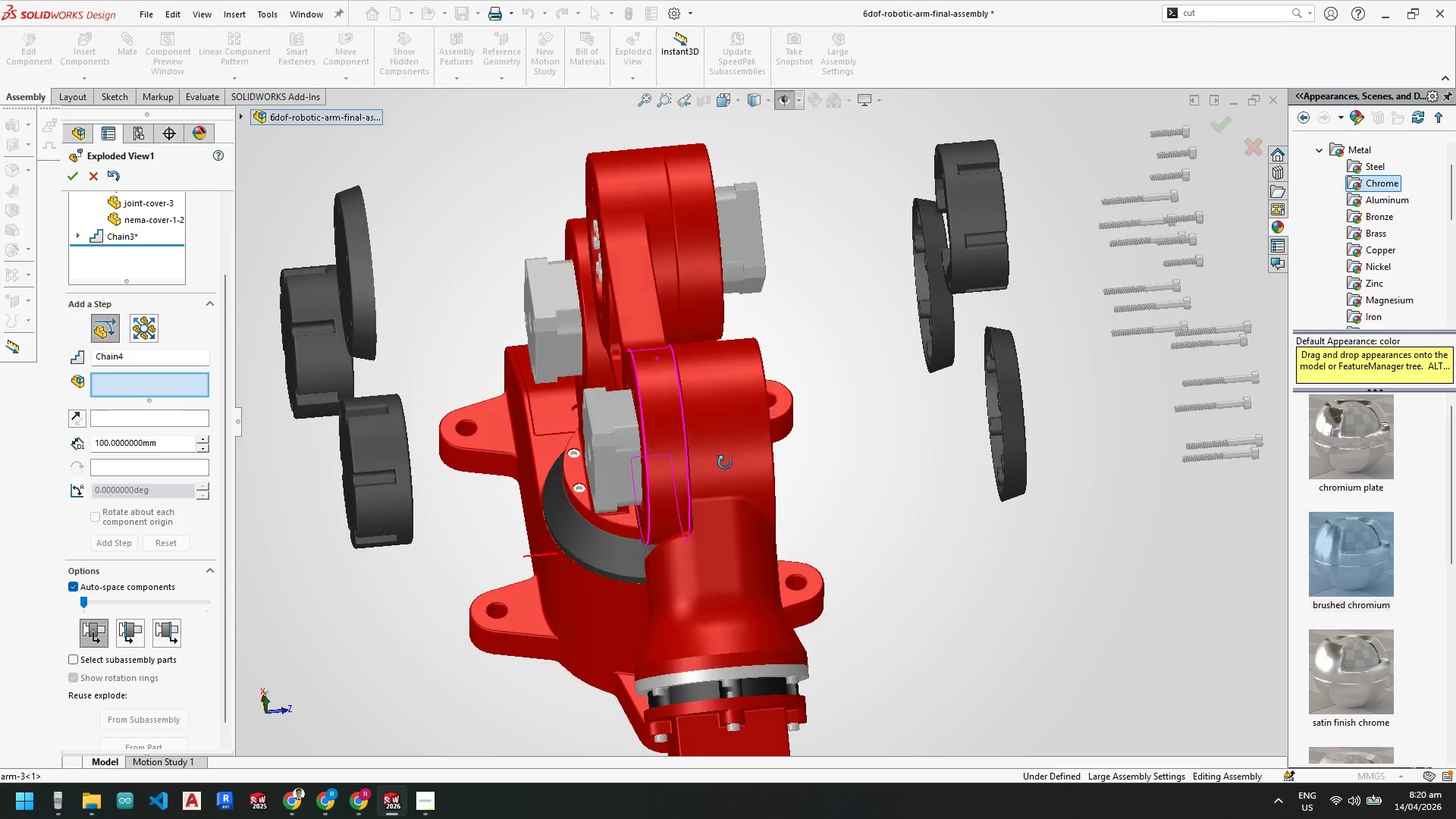 
left_click([601, 423])
 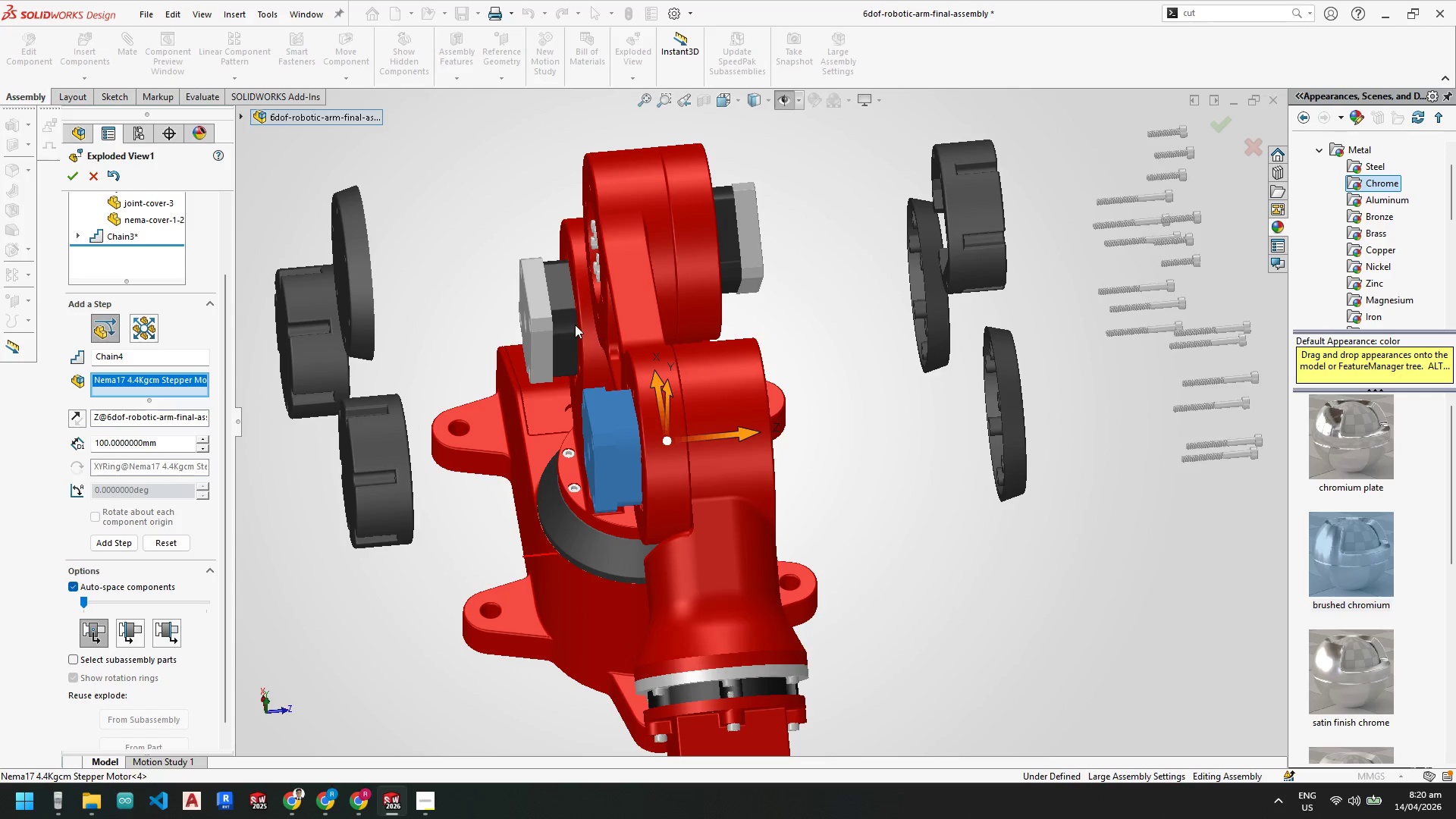 
left_click([553, 325])
 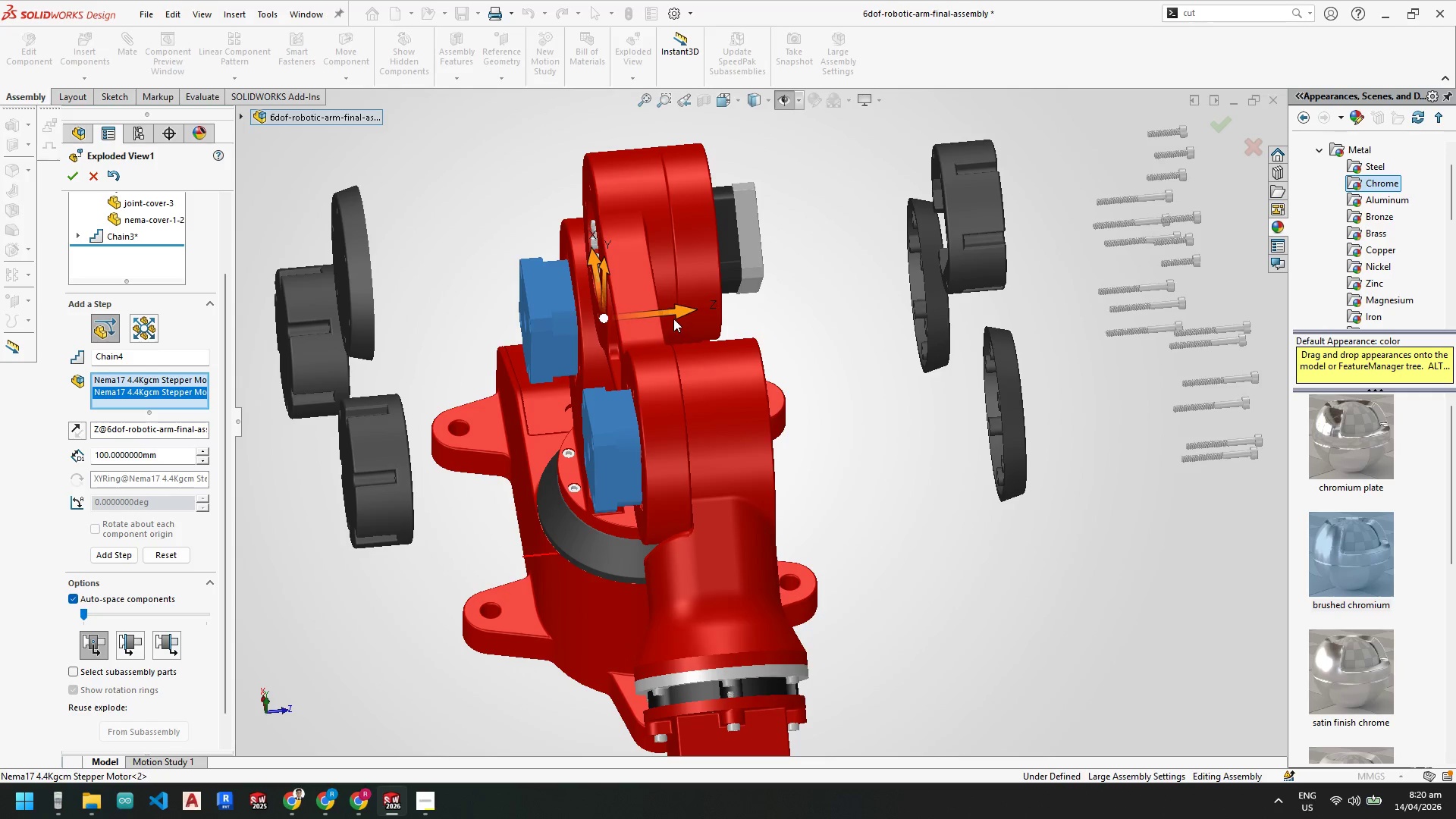 
left_click_drag(start_coordinate=[675, 312], to_coordinate=[541, 321])
 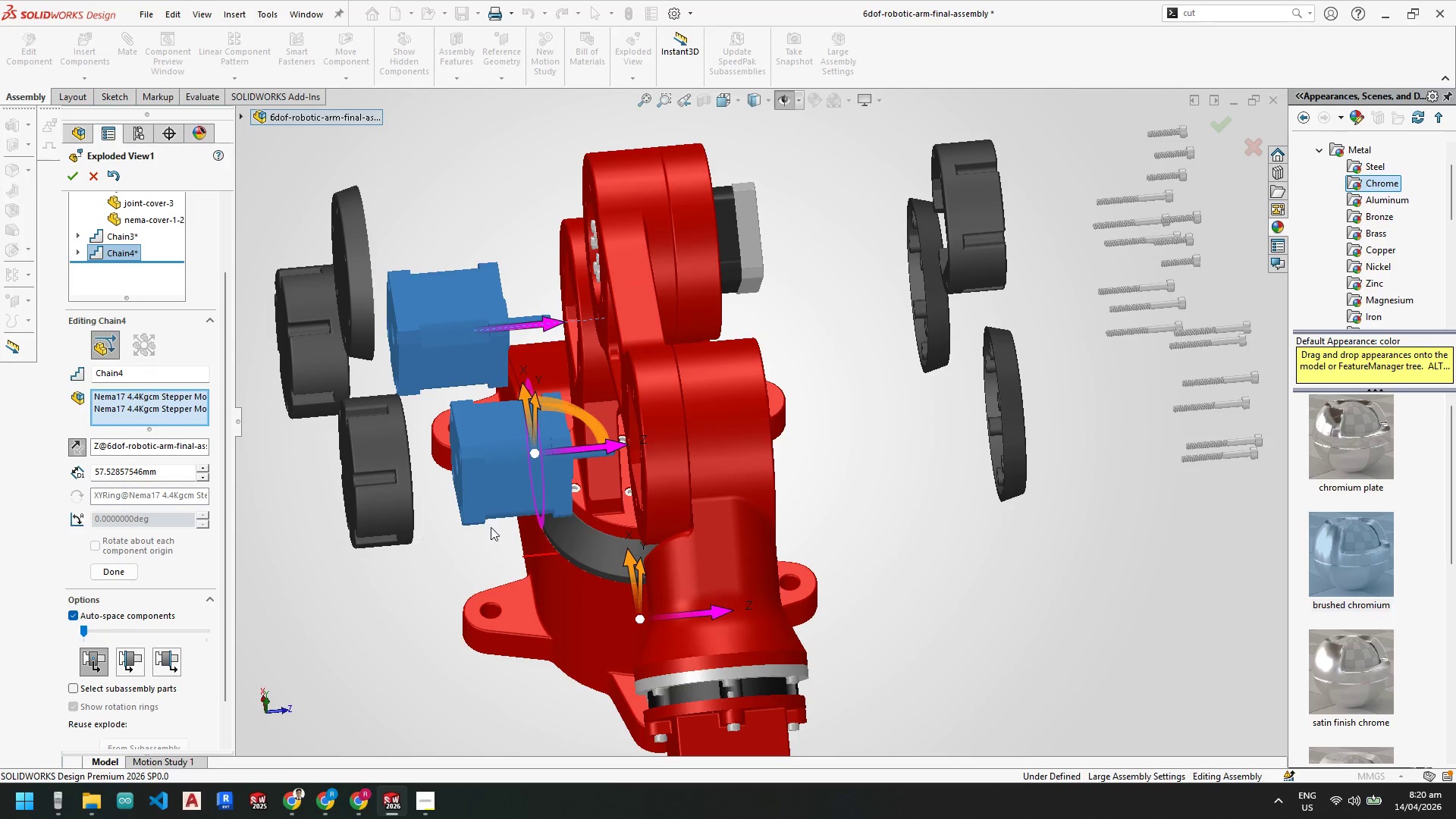 
scroll: coordinate [666, 440], scroll_direction: up, amount: 3.0
 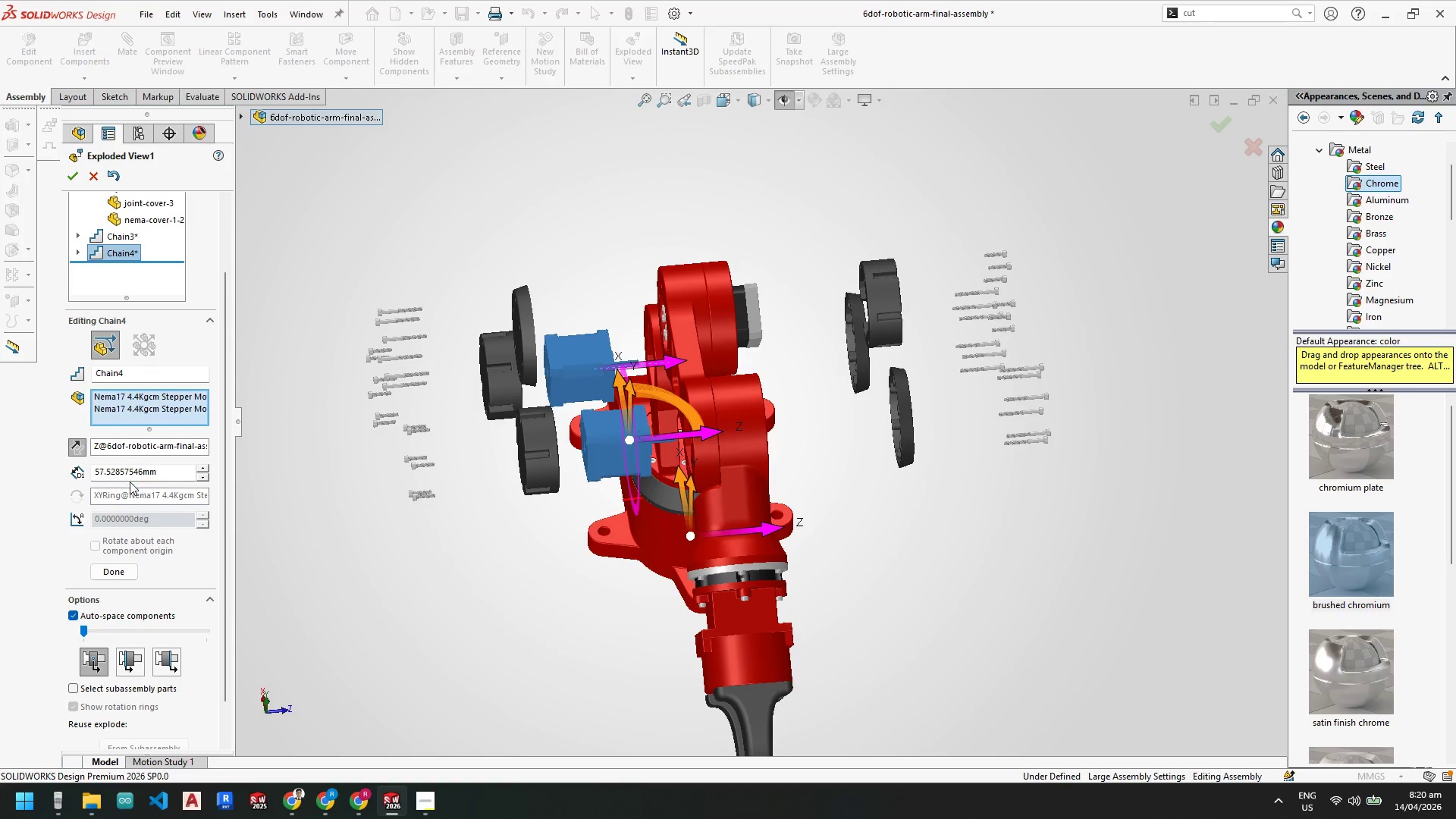 
left_click_drag(start_coordinate=[168, 468], to_coordinate=[0, 465])
 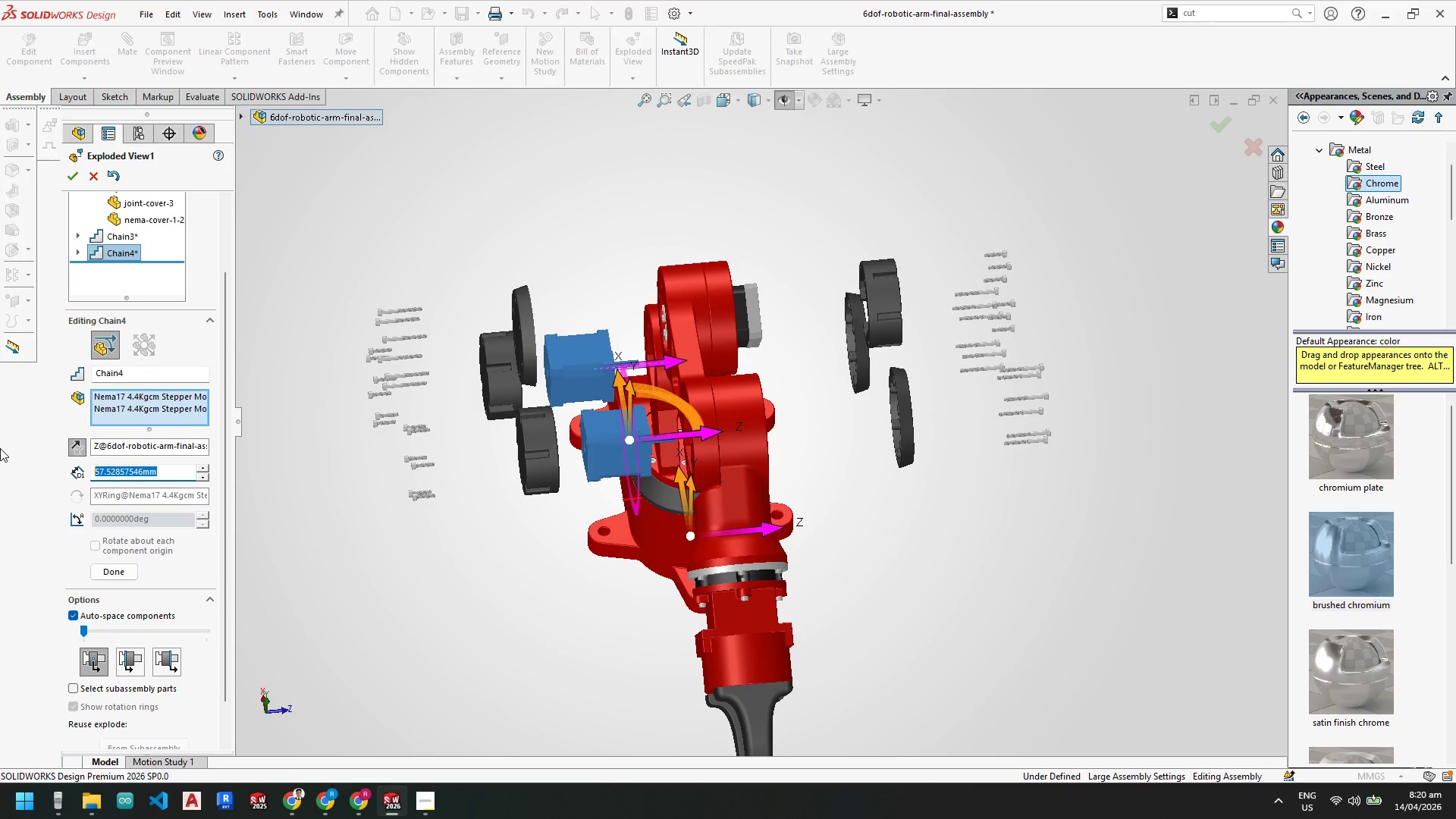 
key(Numpad5)
 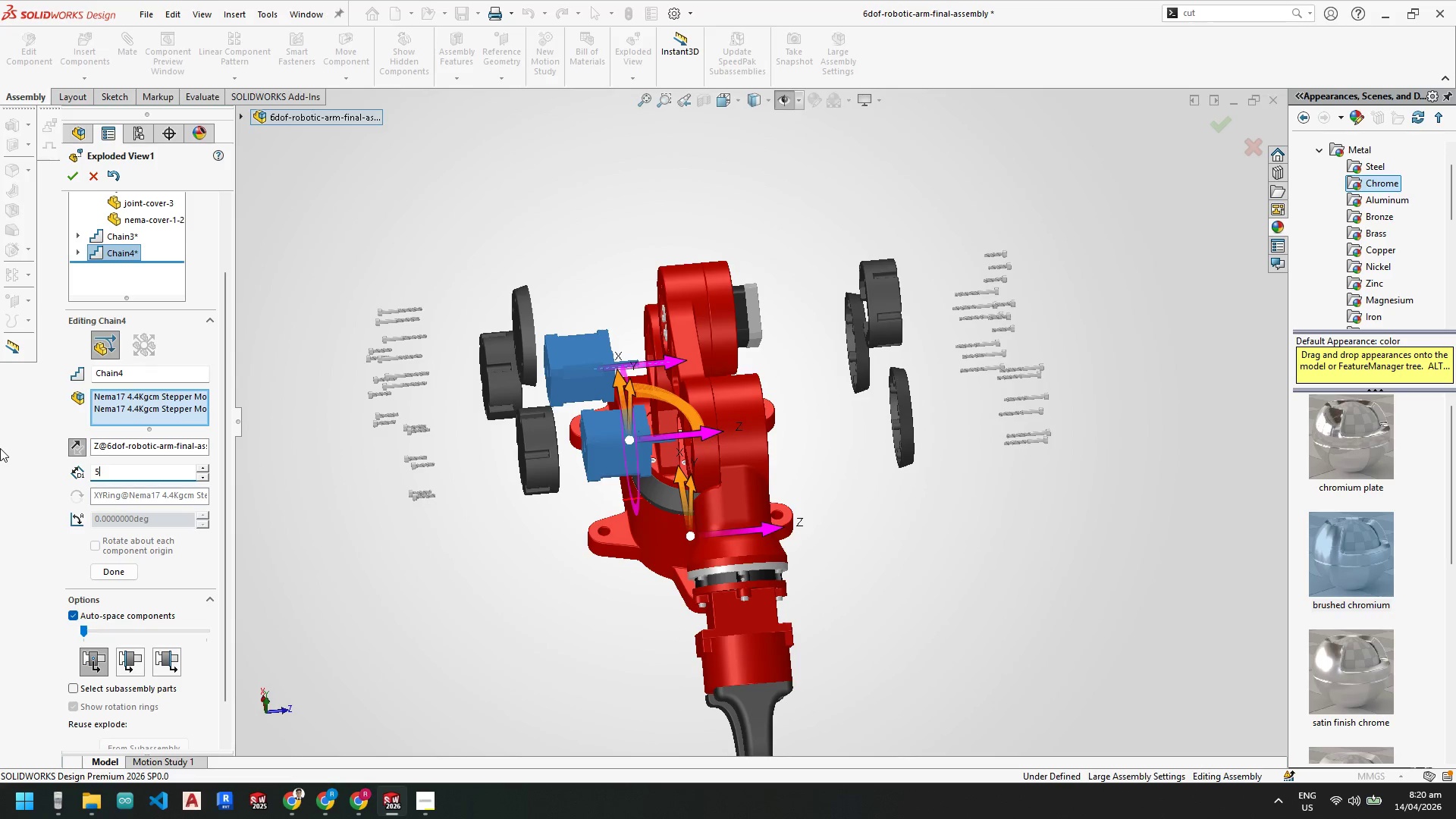 
key(Numpad0)
 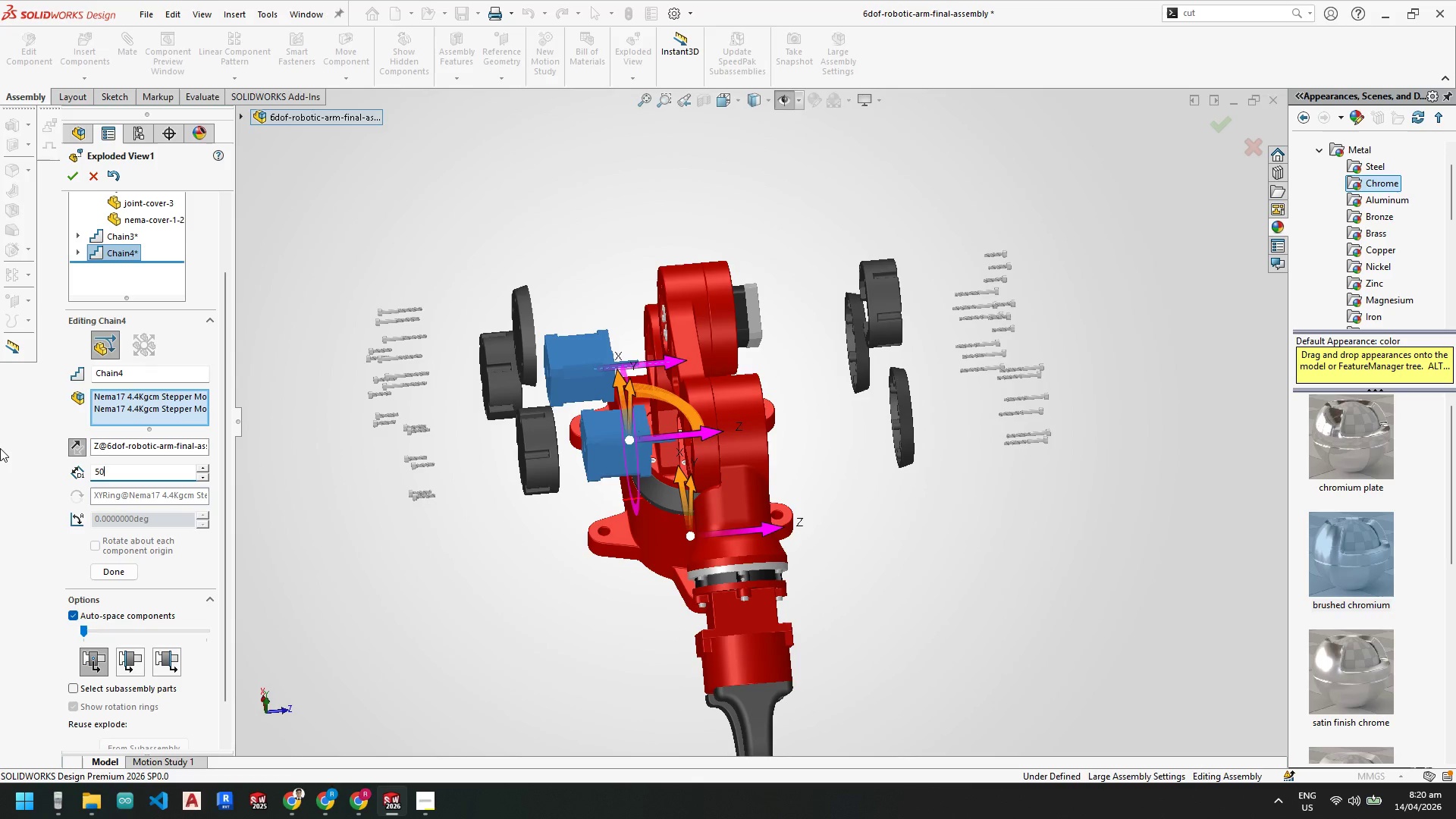 
key(NumpadEnter)
 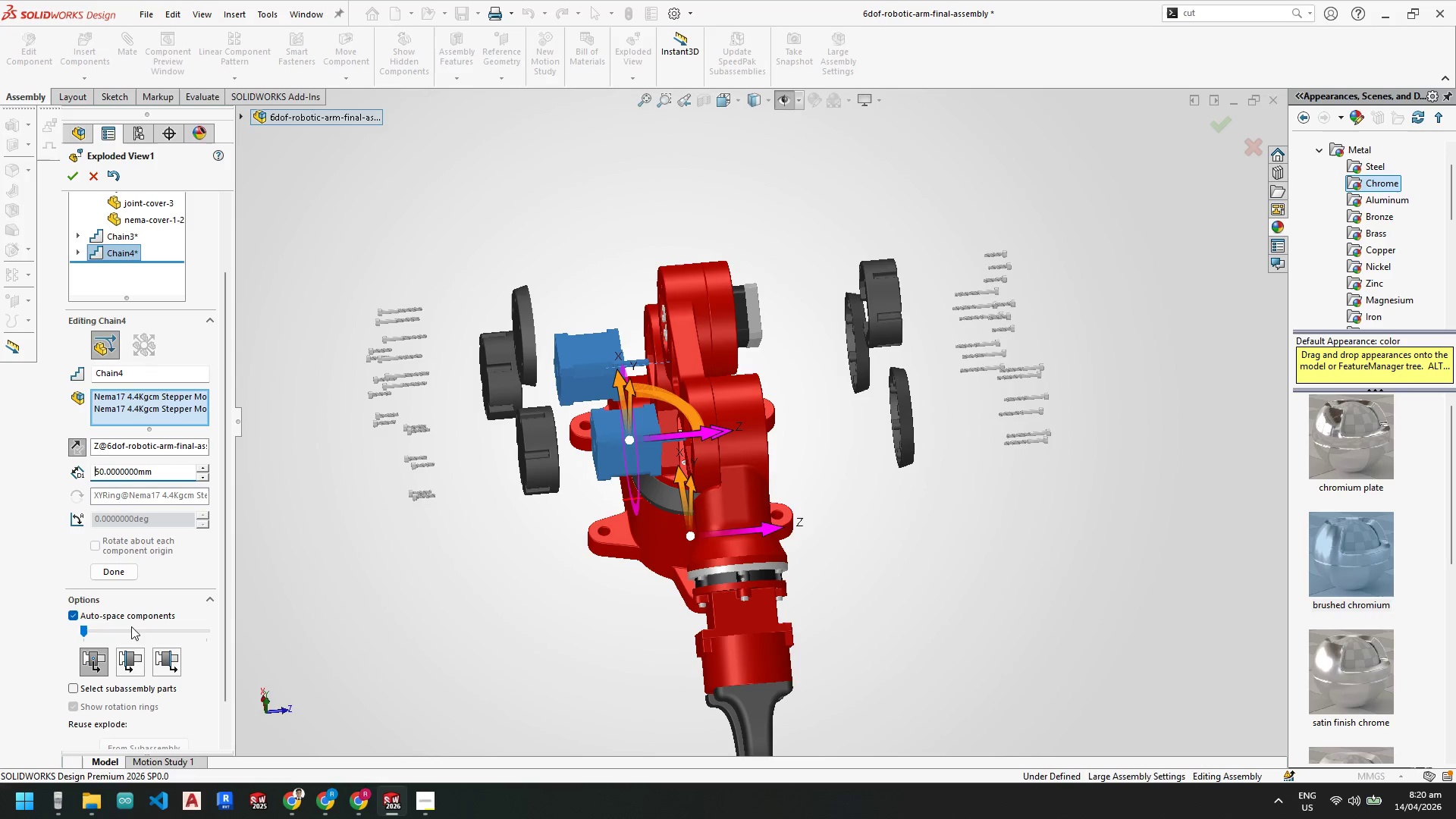 
left_click([127, 574])
 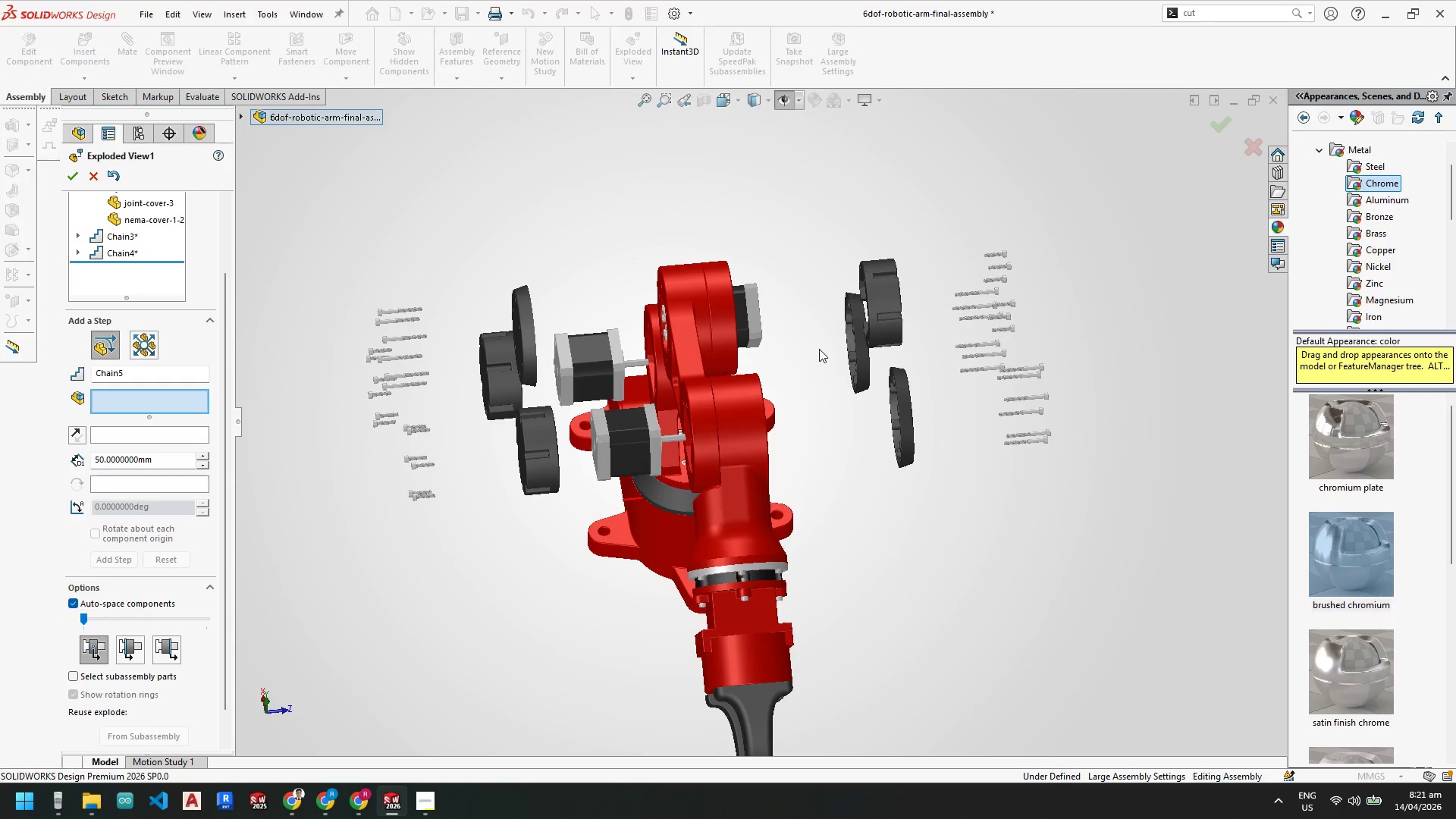 
left_click([731, 328])
 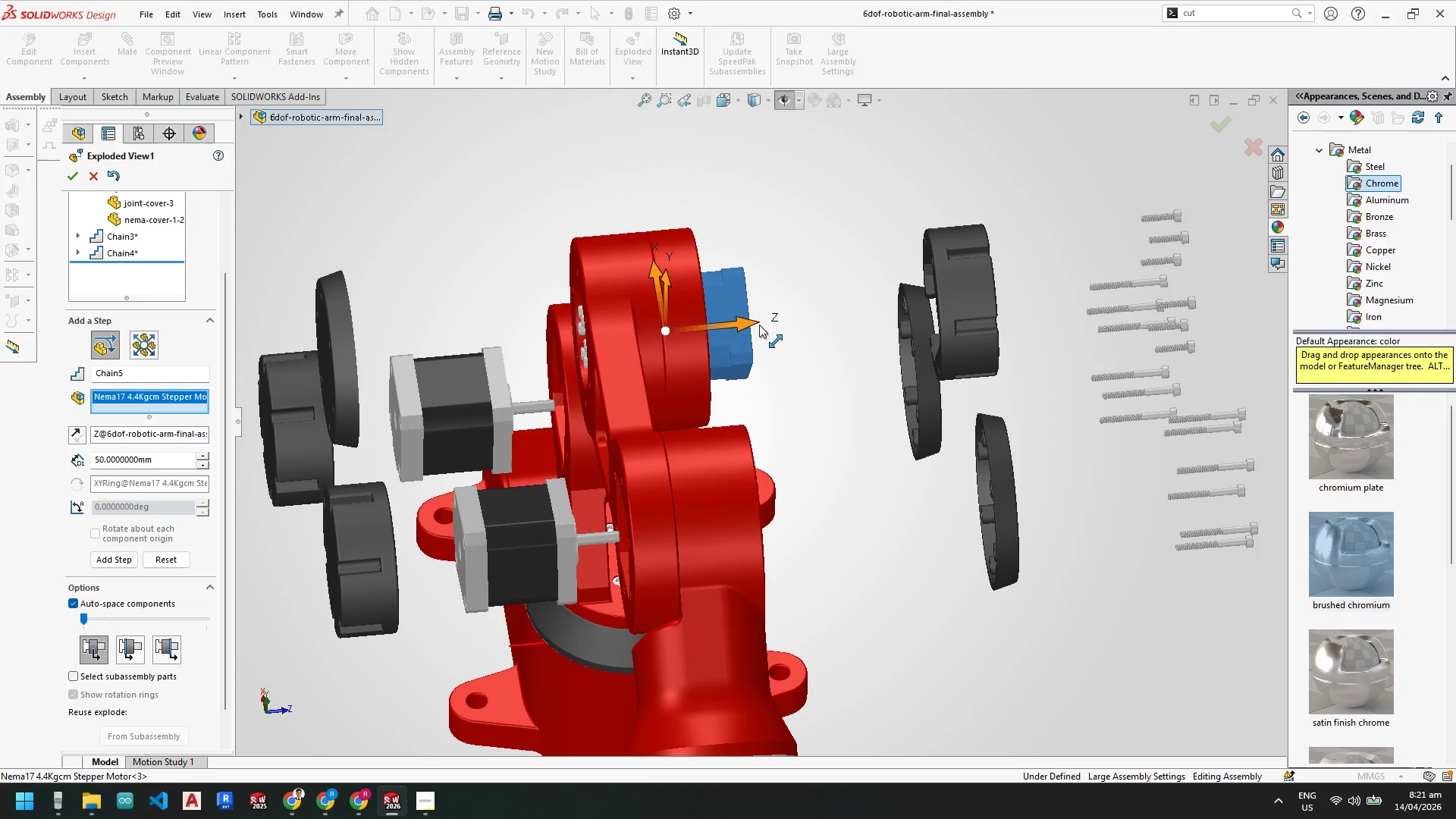 
scroll: coordinate [771, 328], scroll_direction: down, amount: 3.0
 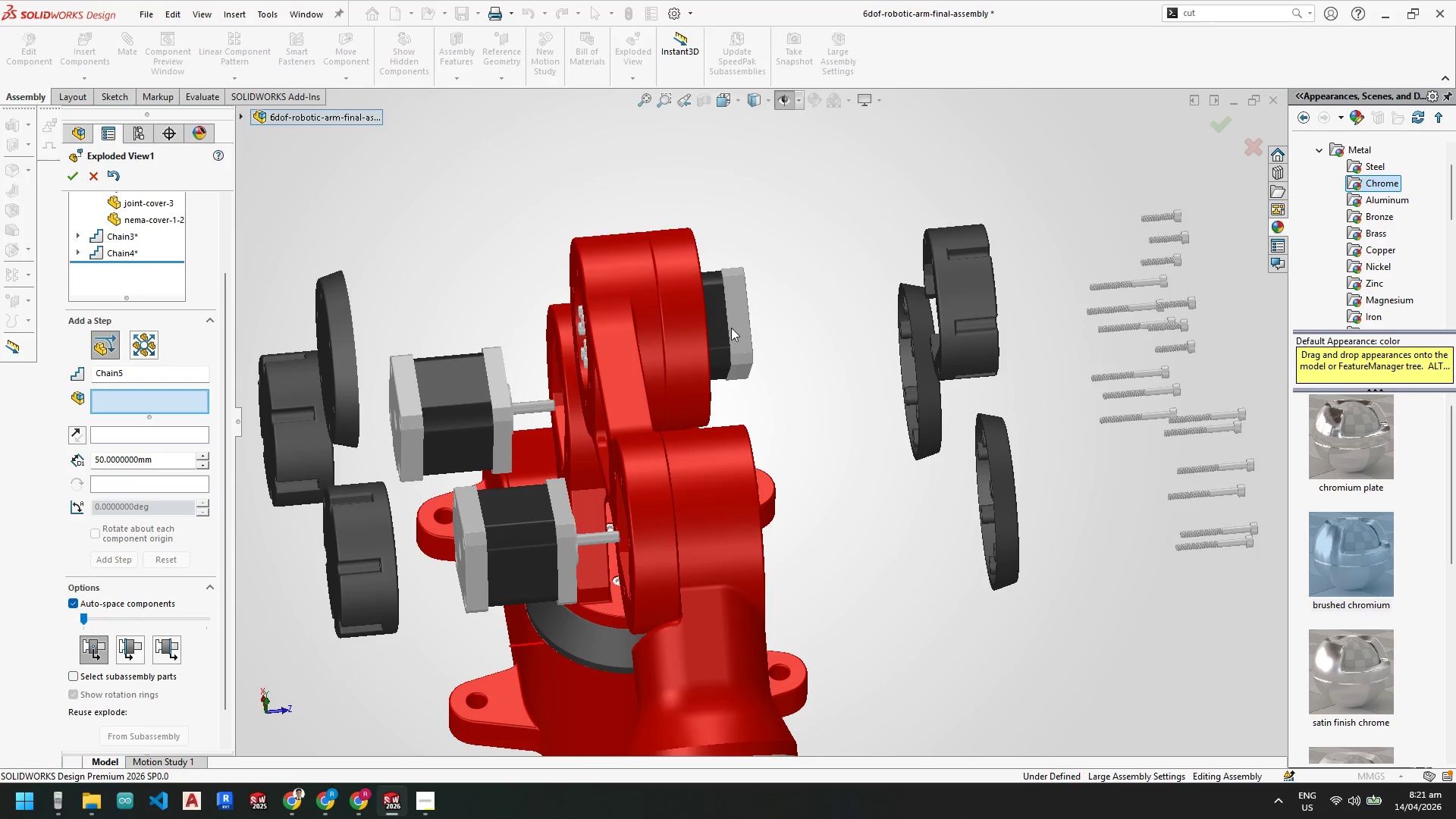 
left_click_drag(start_coordinate=[745, 322], to_coordinate=[834, 323])
 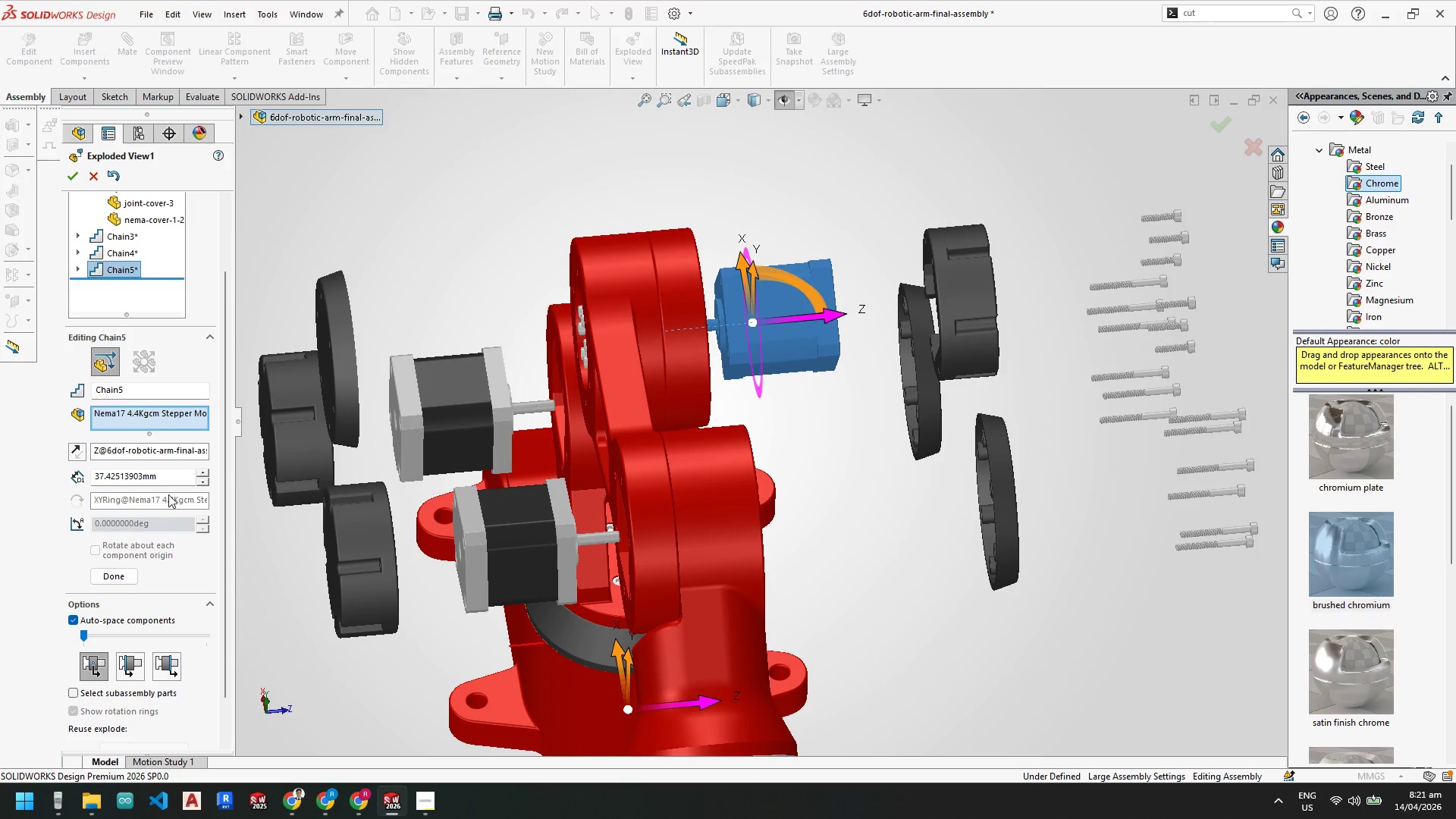 
left_click_drag(start_coordinate=[177, 475], to_coordinate=[0, 470])
 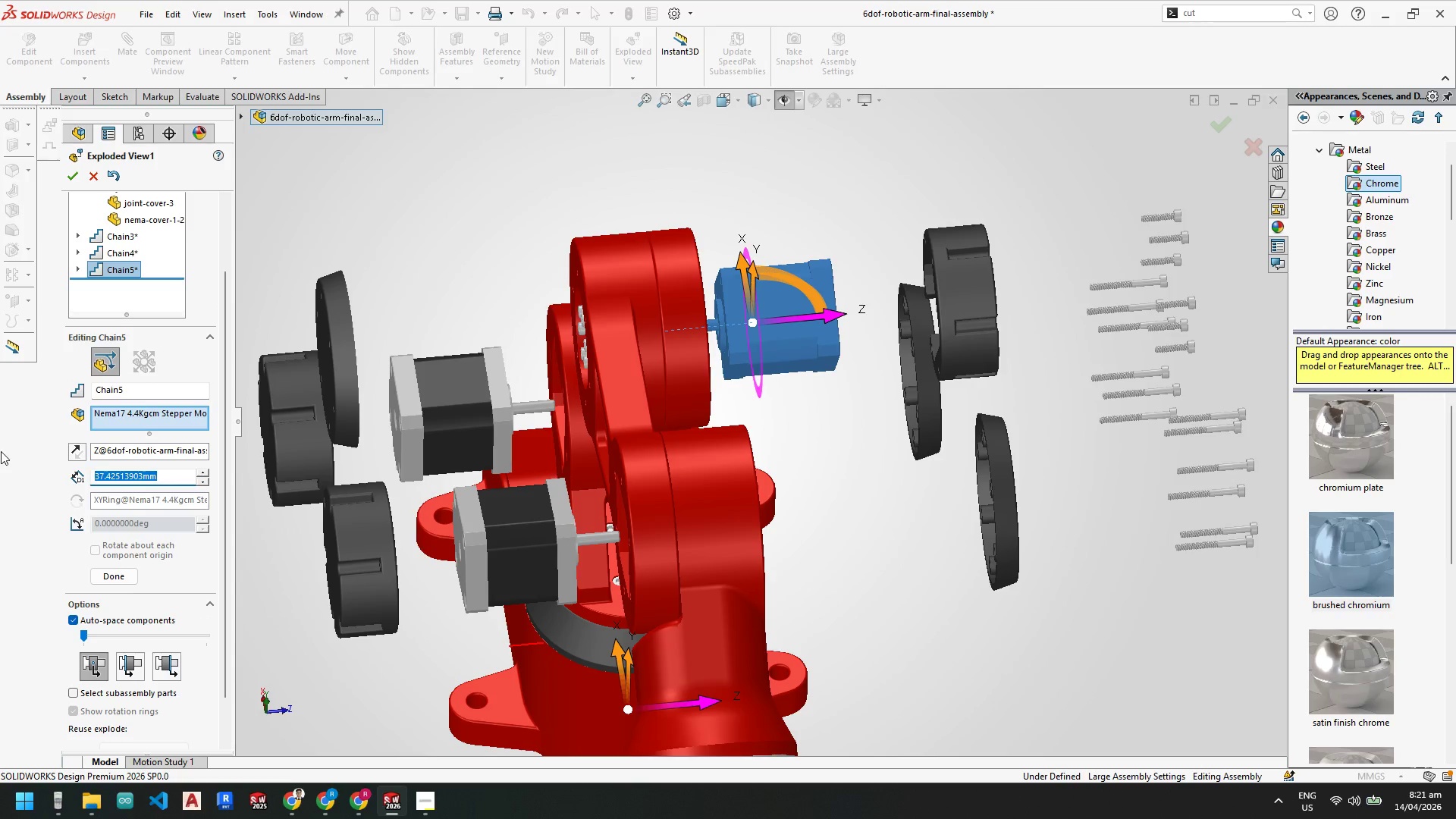 
key(Numpad5)
 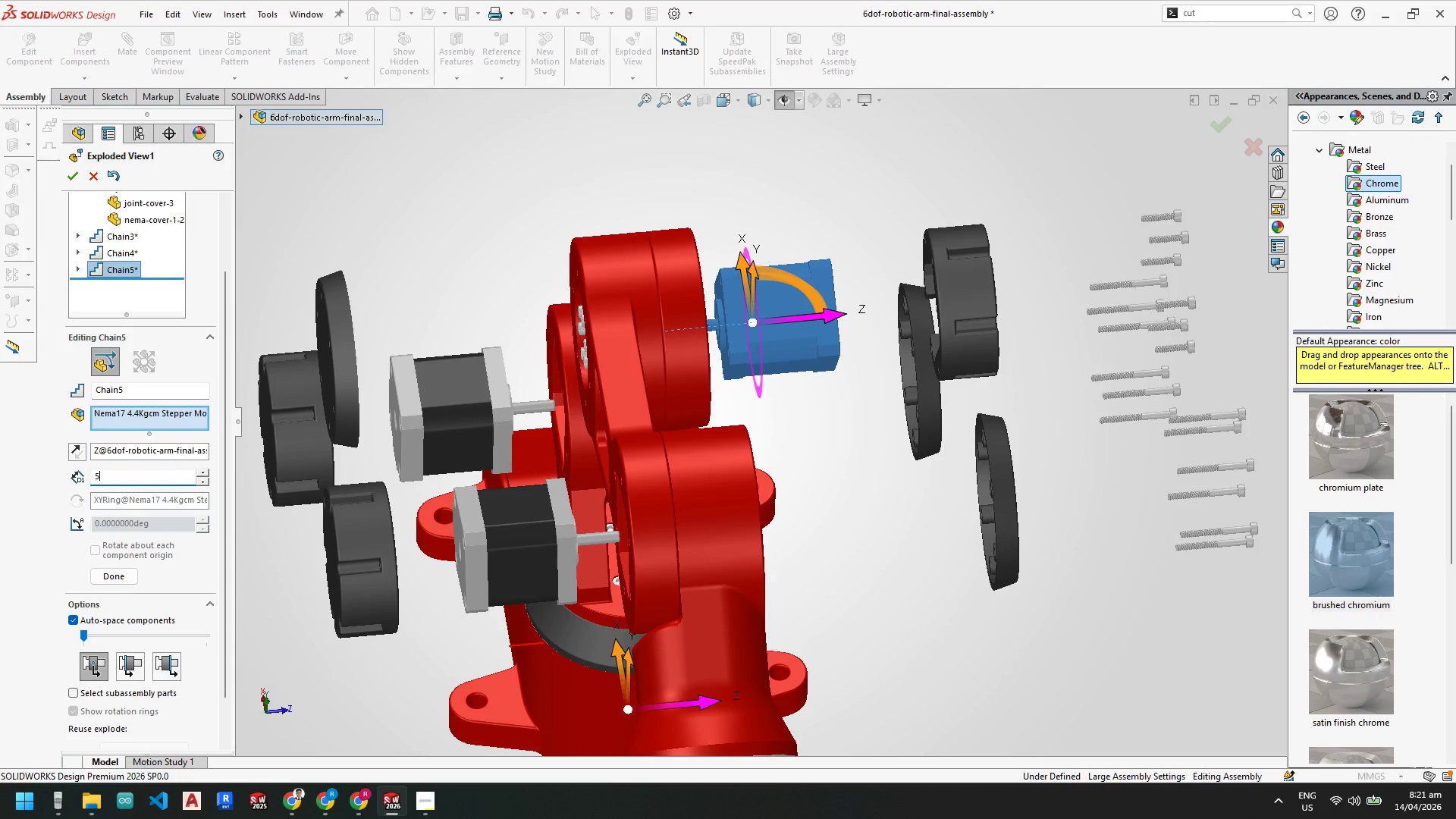 
key(Numpad0)
 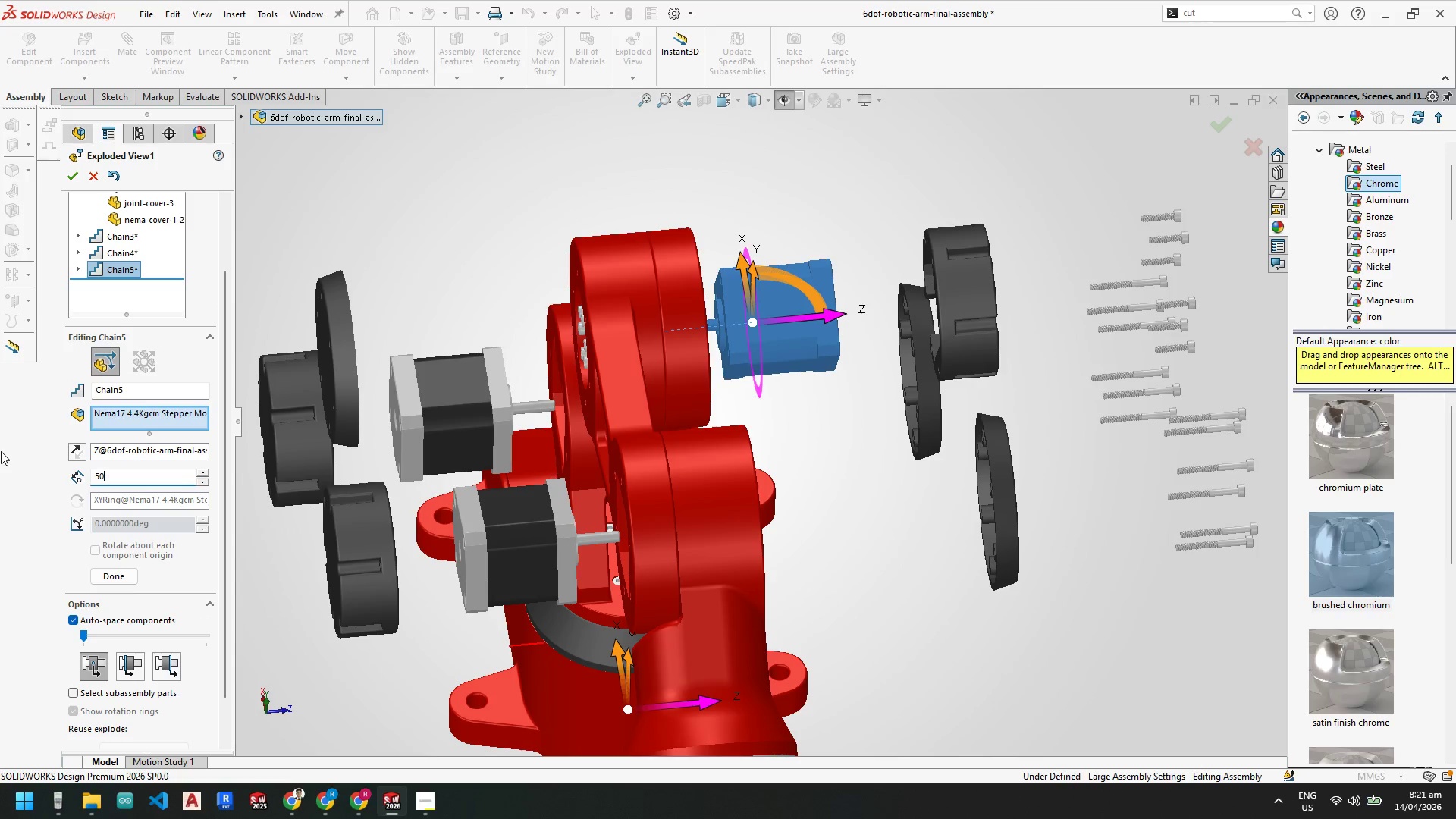 
key(NumpadEnter)
 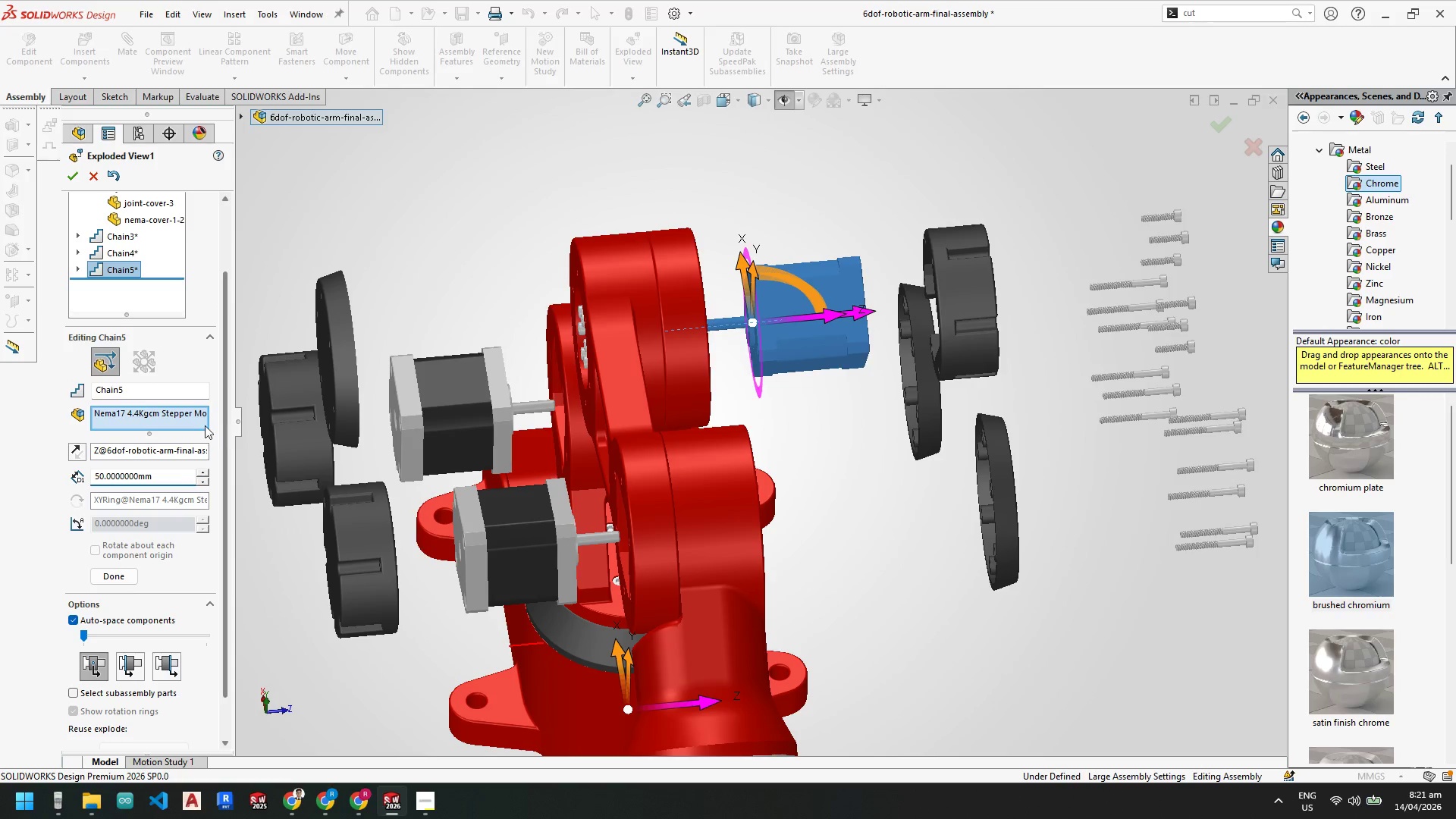 
scroll: coordinate [755, 450], scroll_direction: up, amount: 3.0
 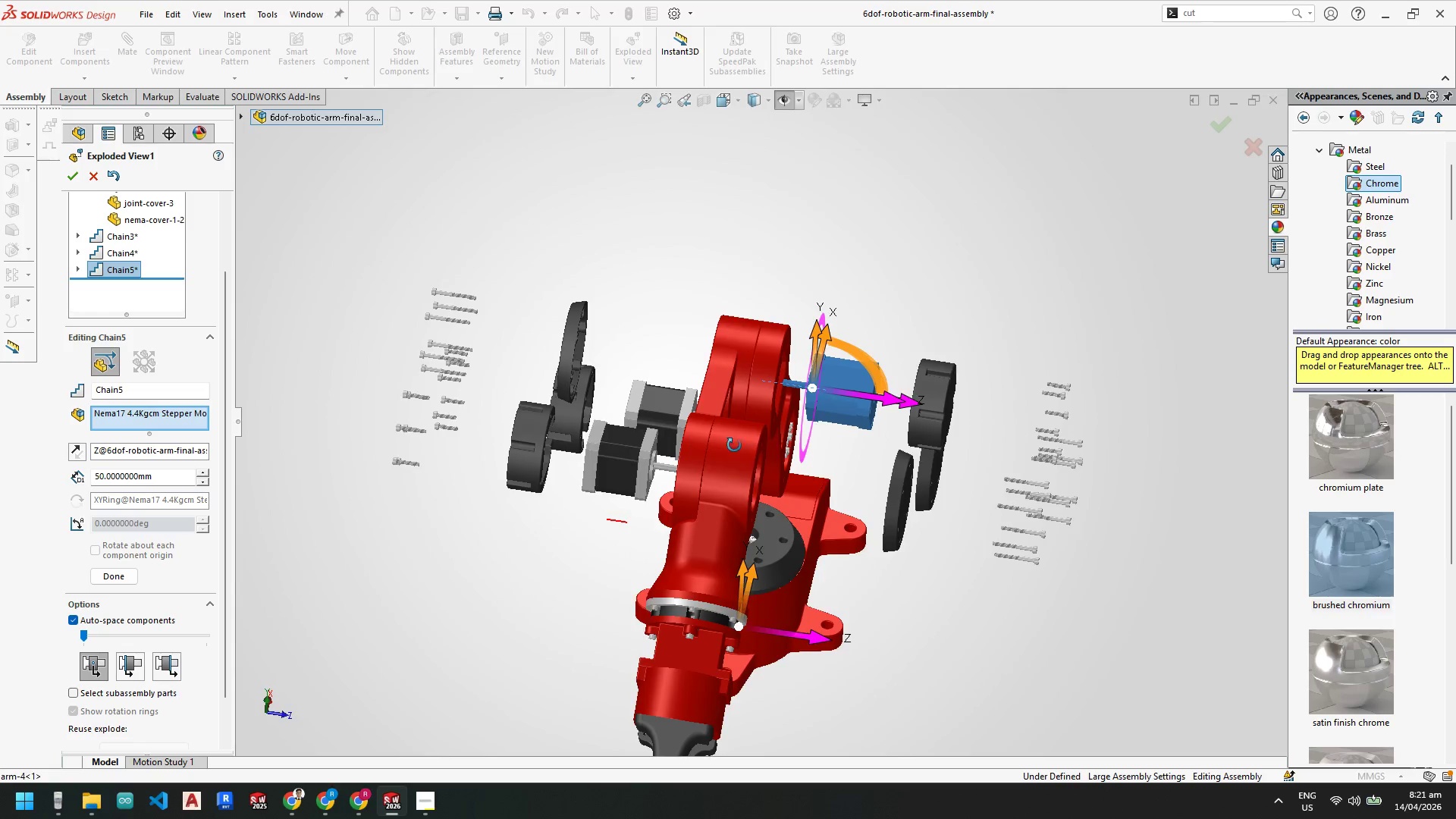 
wait(13.82)
 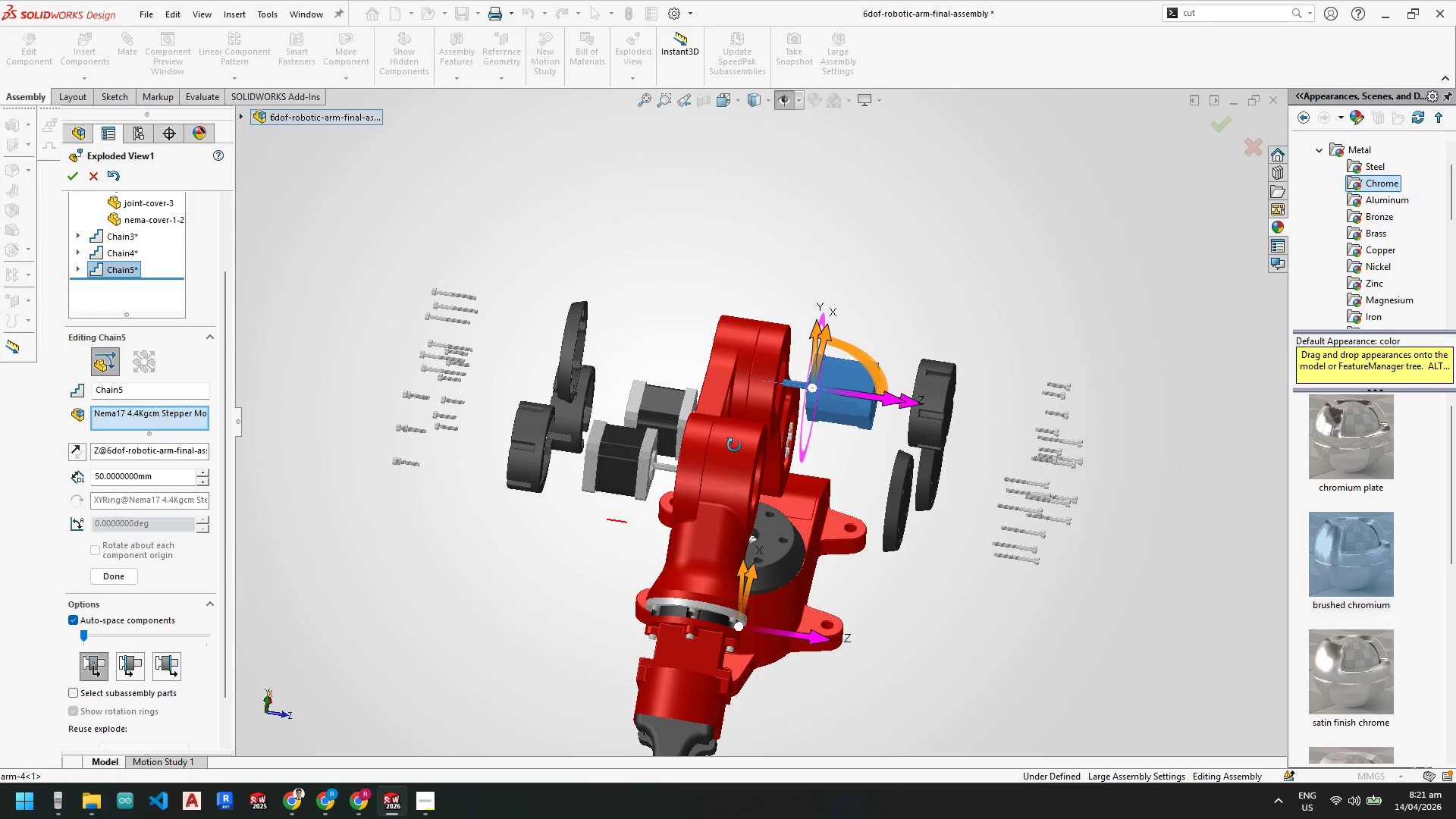 
scroll: coordinate [761, 448], scroll_direction: down, amount: 3.0
 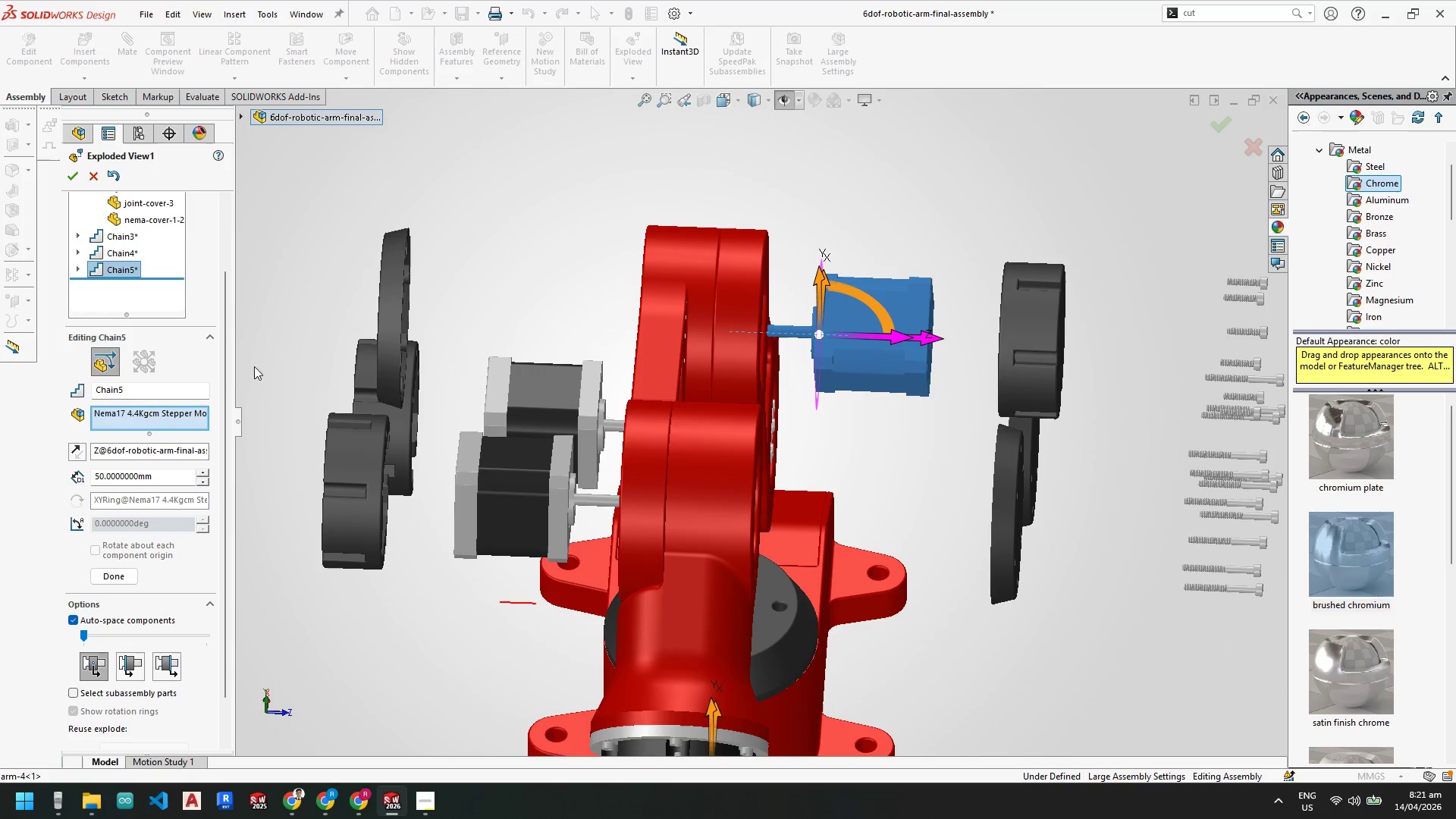 
scroll: coordinate [605, 413], scroll_direction: up, amount: 2.0
 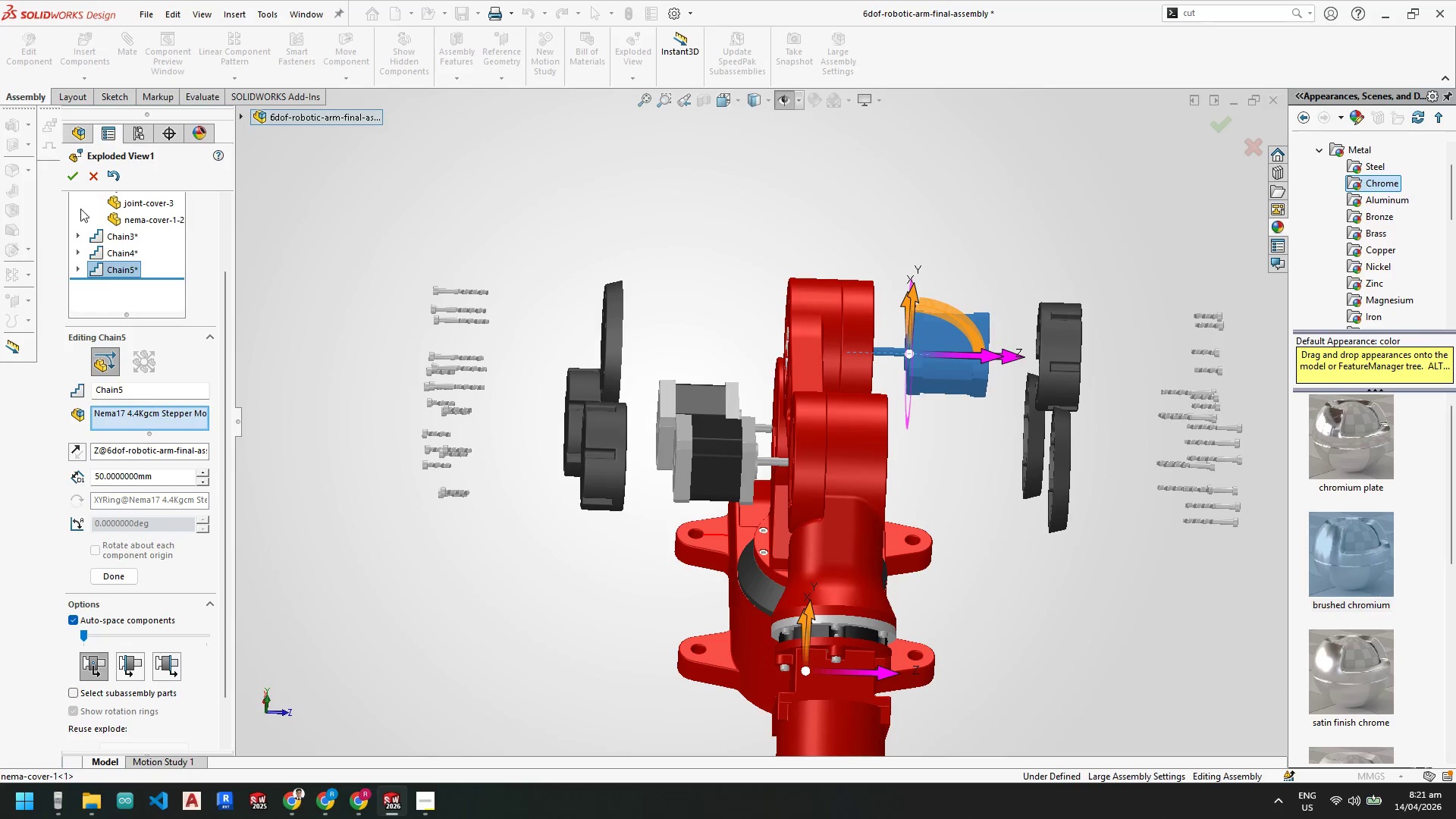 
left_click([109, 573])
 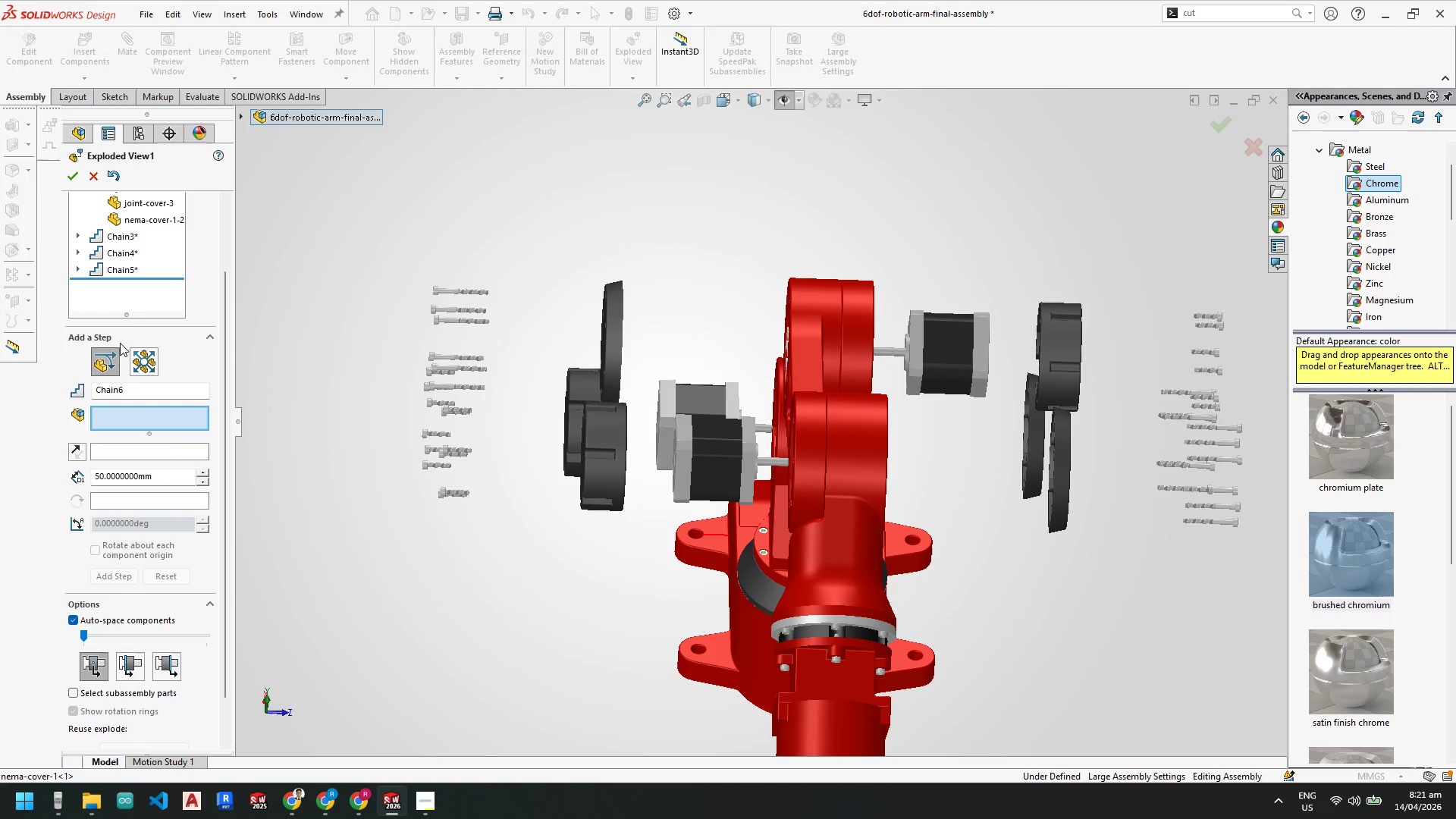 
scroll: coordinate [146, 287], scroll_direction: up, amount: 8.0
 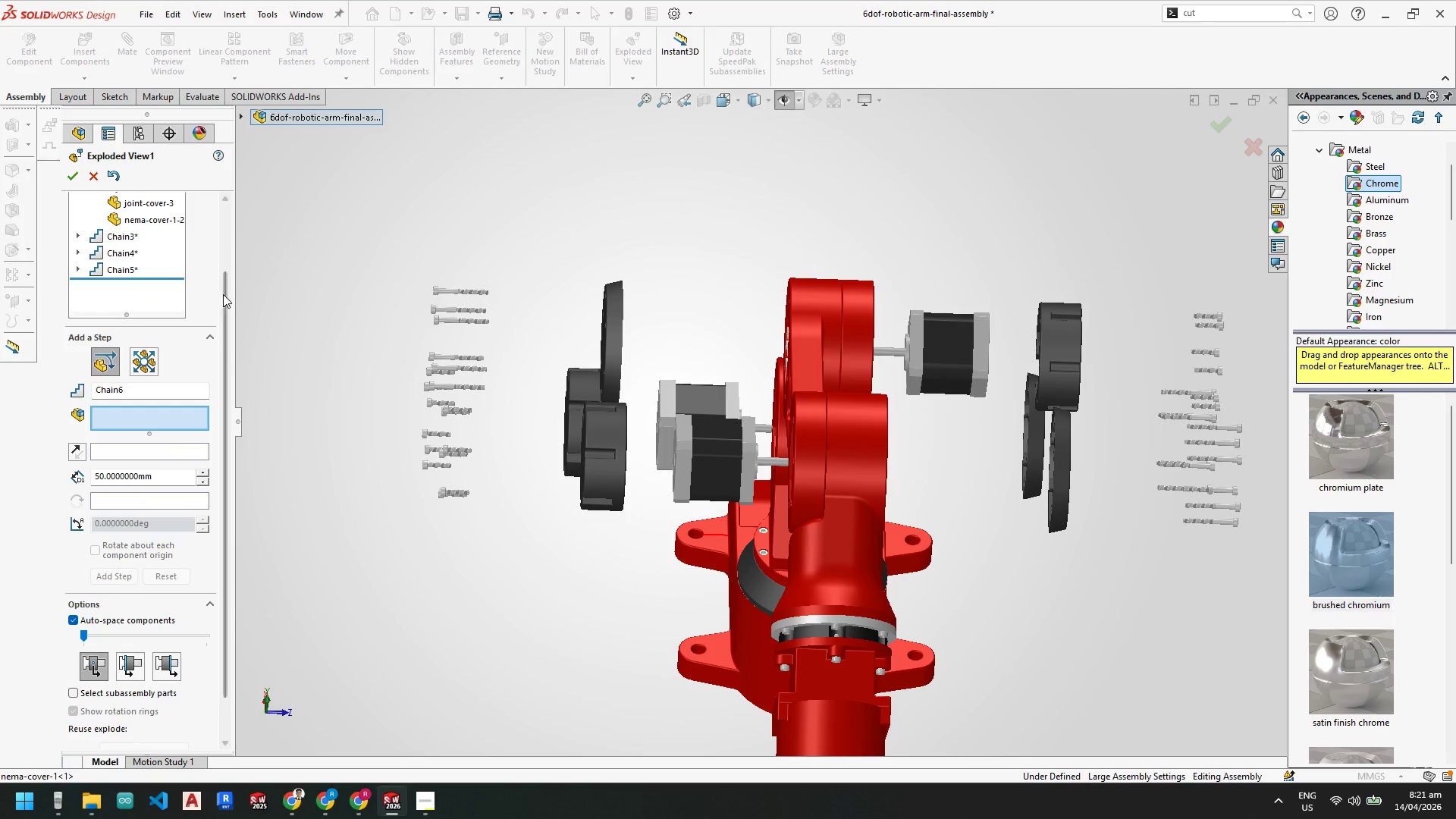 
left_click_drag(start_coordinate=[224, 295], to_coordinate=[230, 221])
 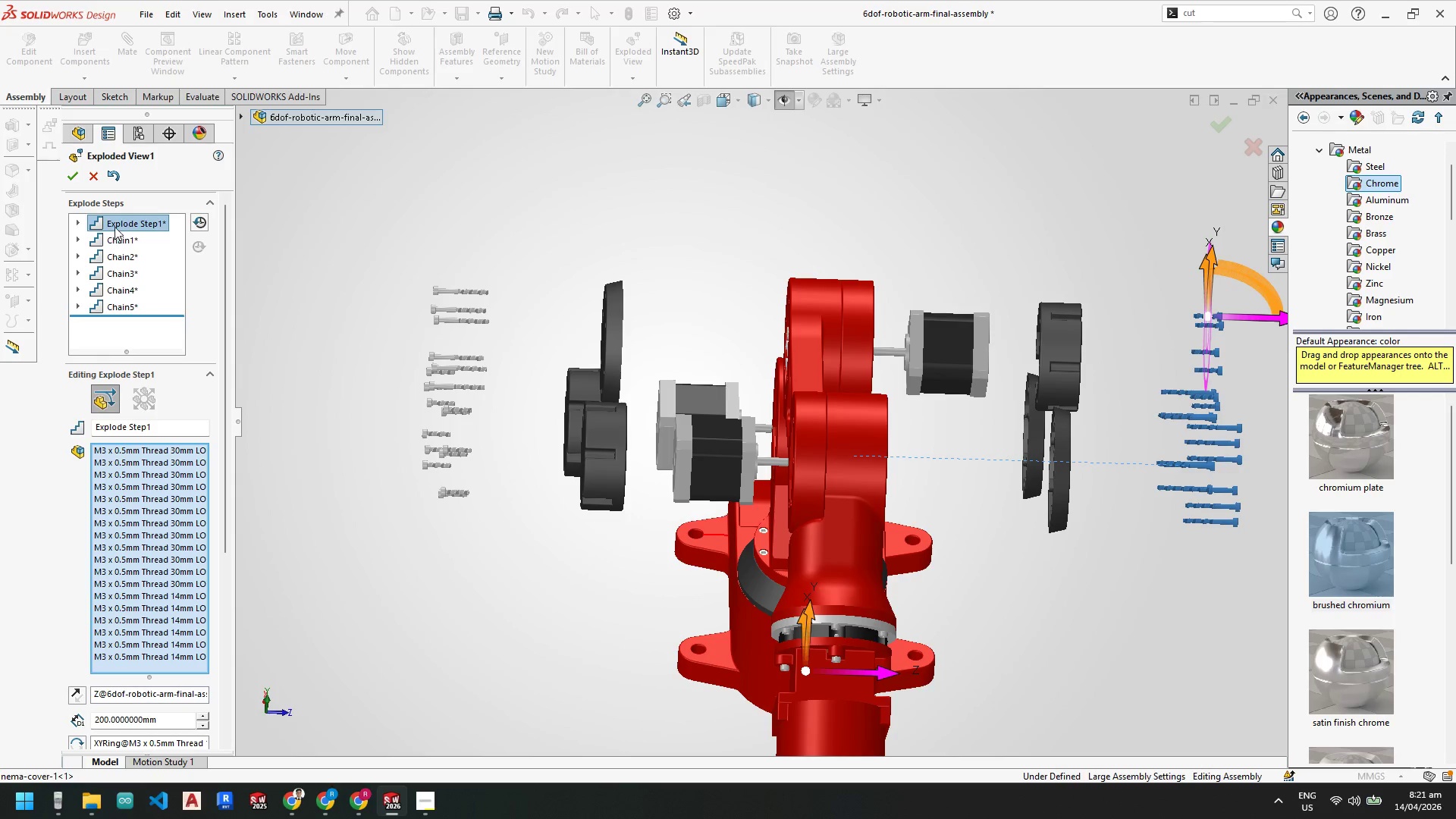 
scroll: coordinate [152, 563], scroll_direction: down, amount: 4.0
 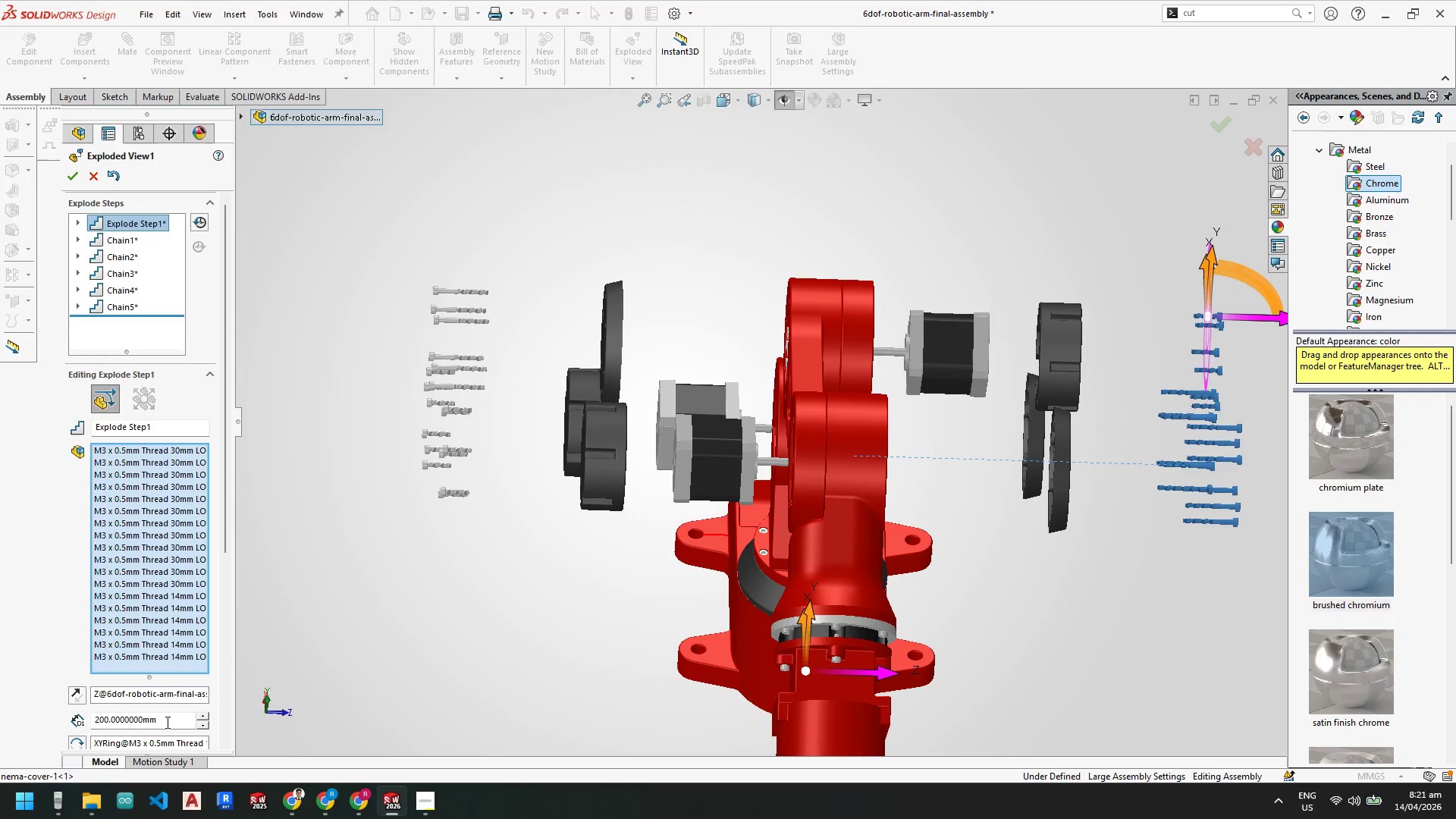 
left_click_drag(start_coordinate=[172, 718], to_coordinate=[49, 711])
 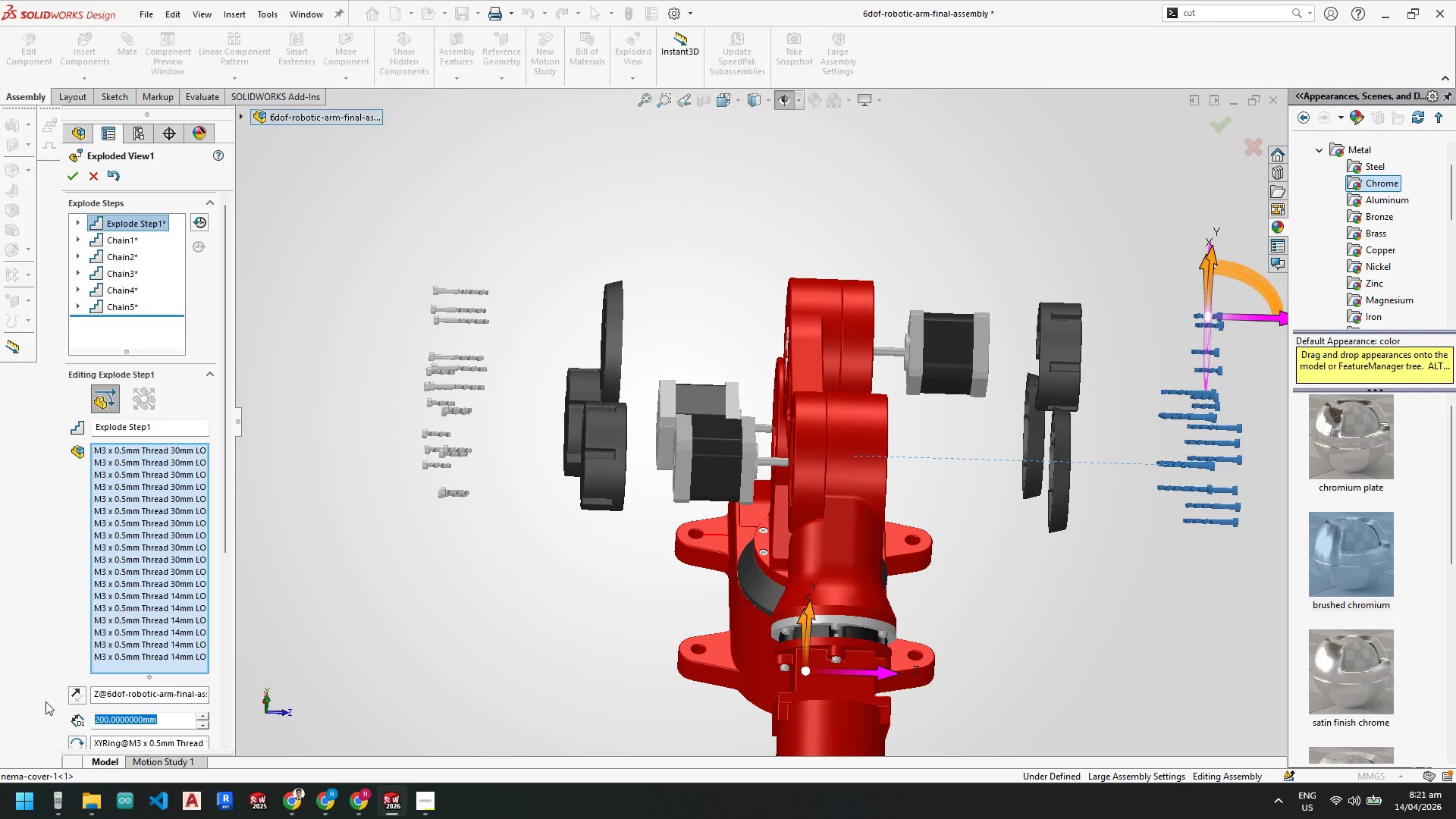 
key(Numpad2)
 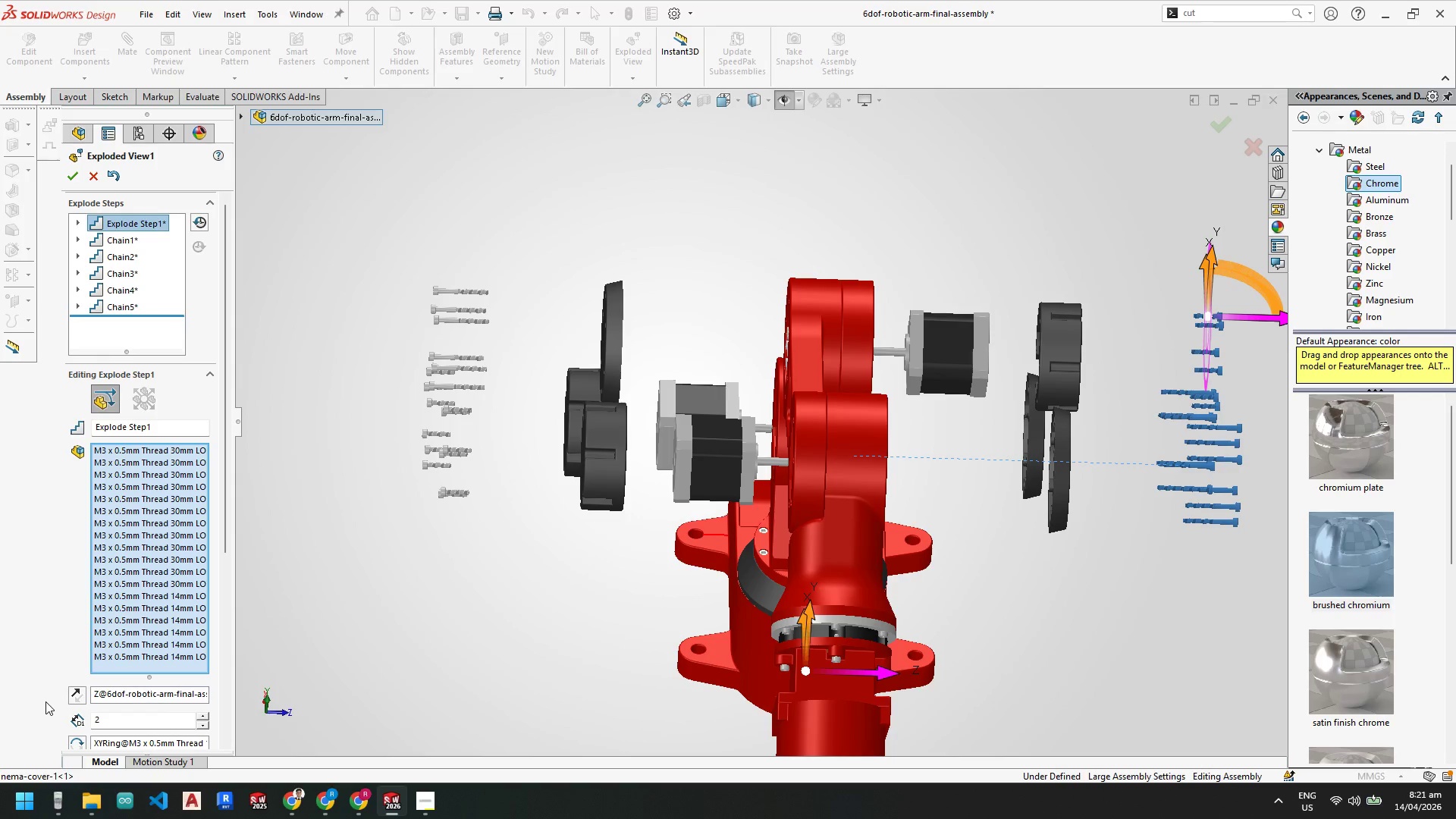 
key(Backspace)
 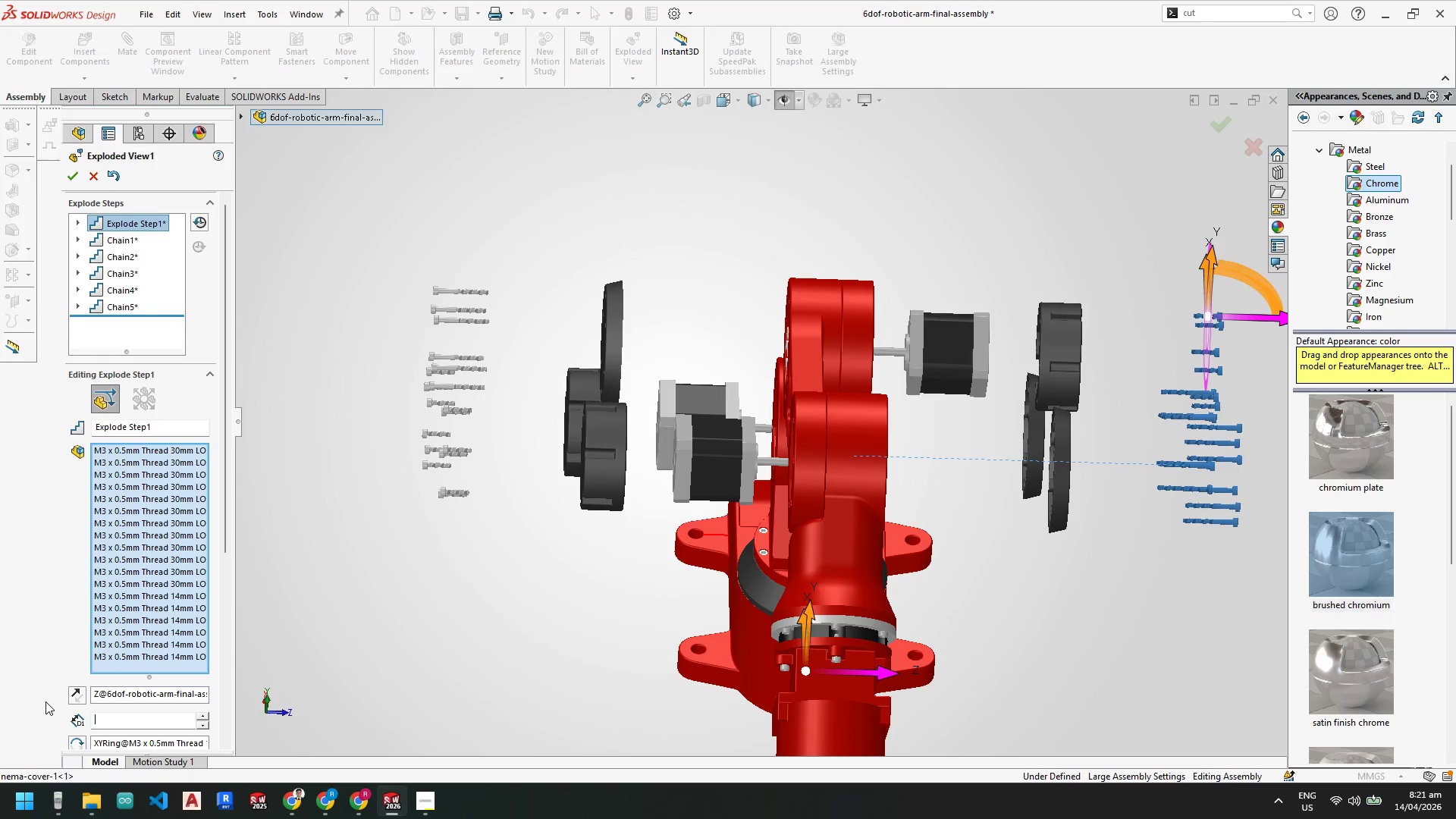 
key(Numpad3)
 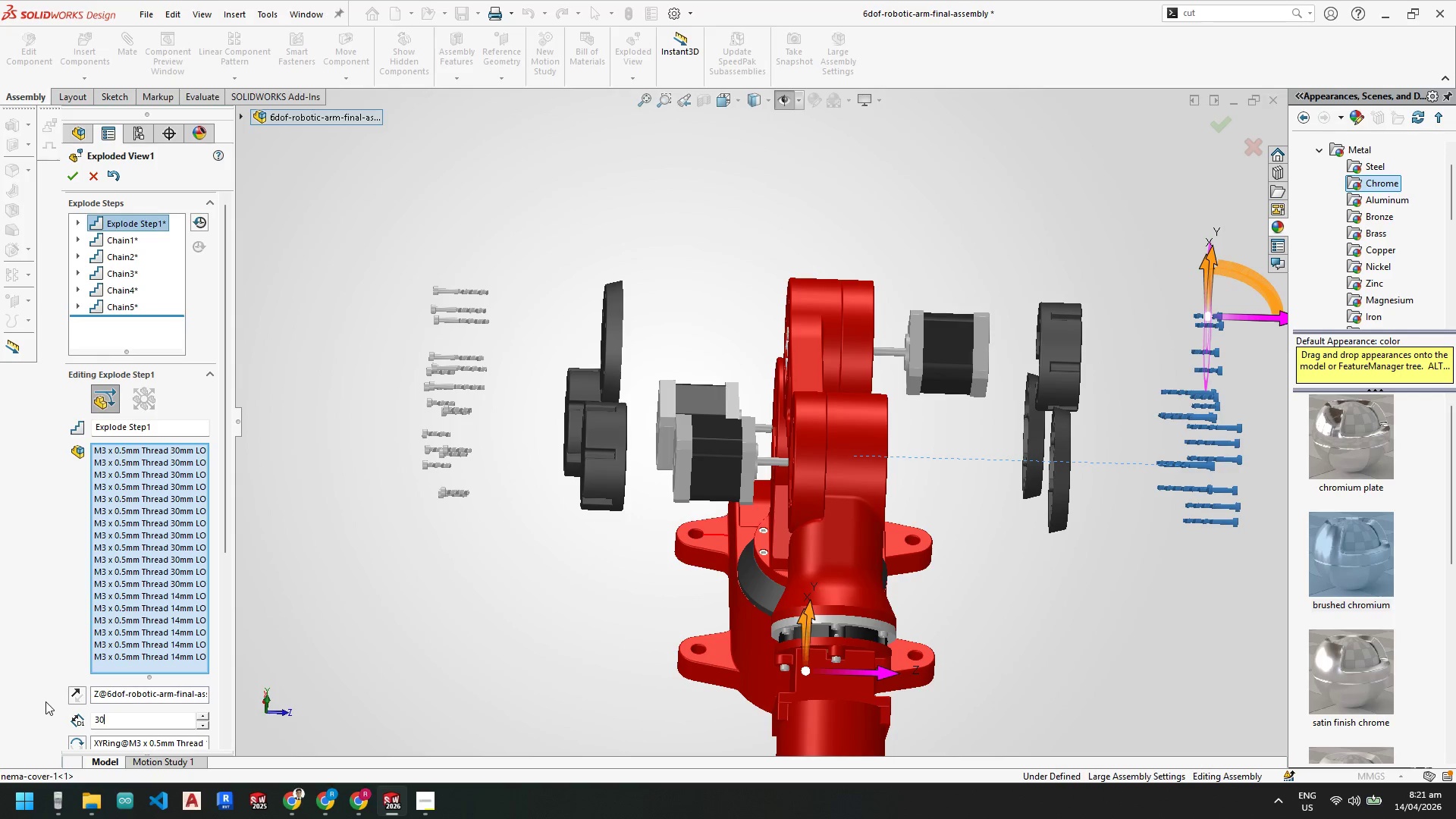 
key(Numpad0)
 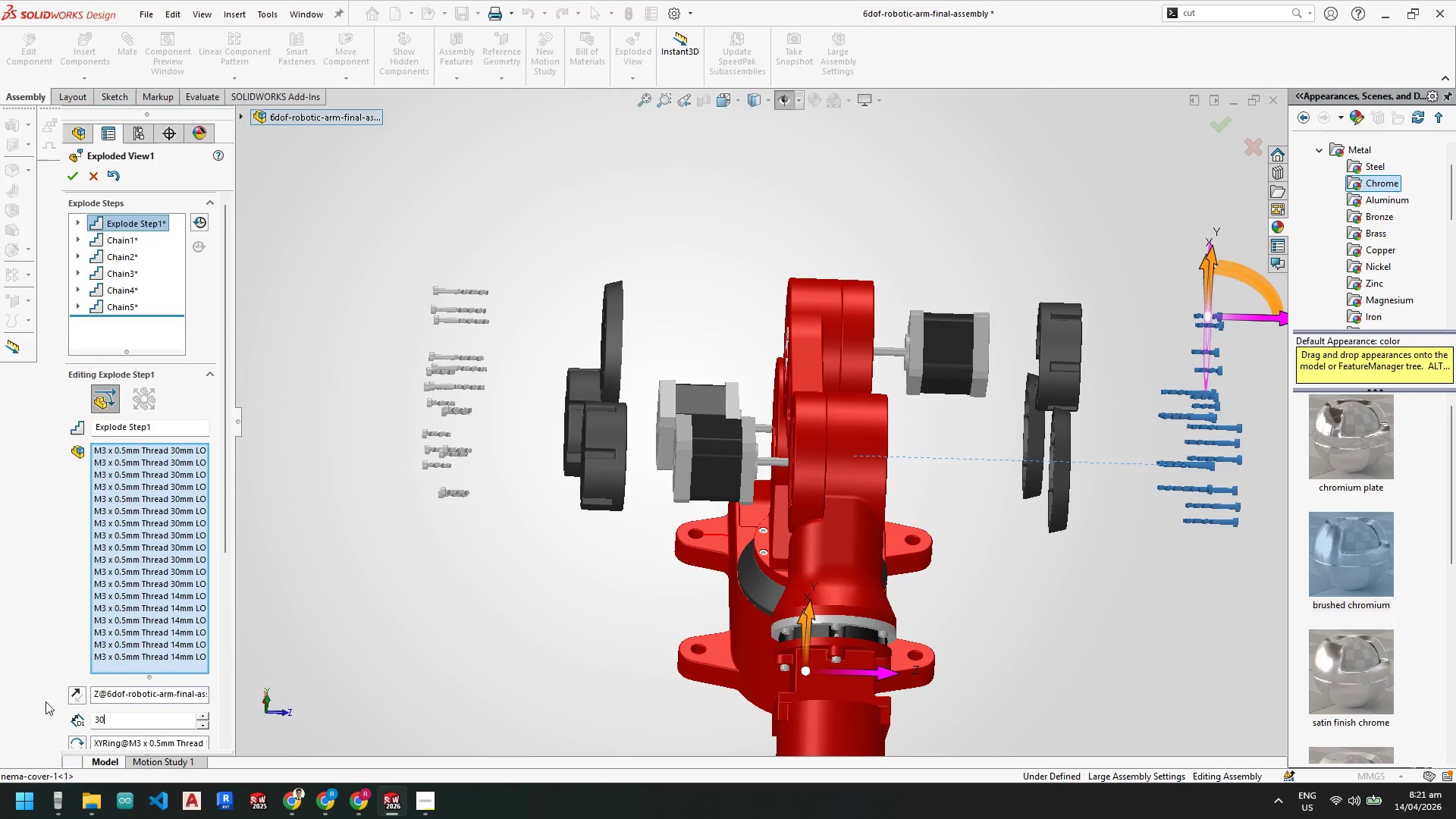 
key(Numpad0)
 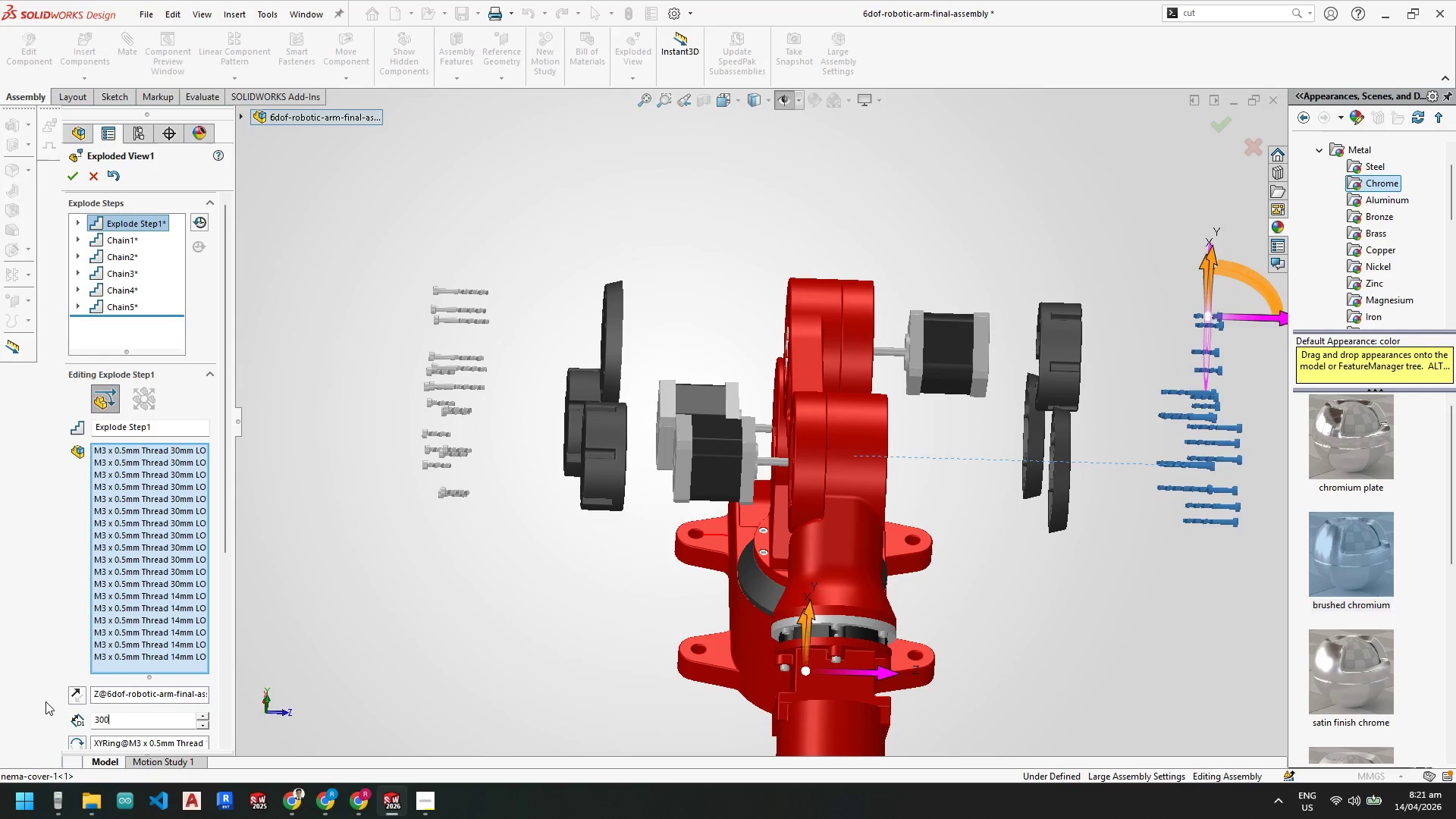 
key(NumpadEnter)
 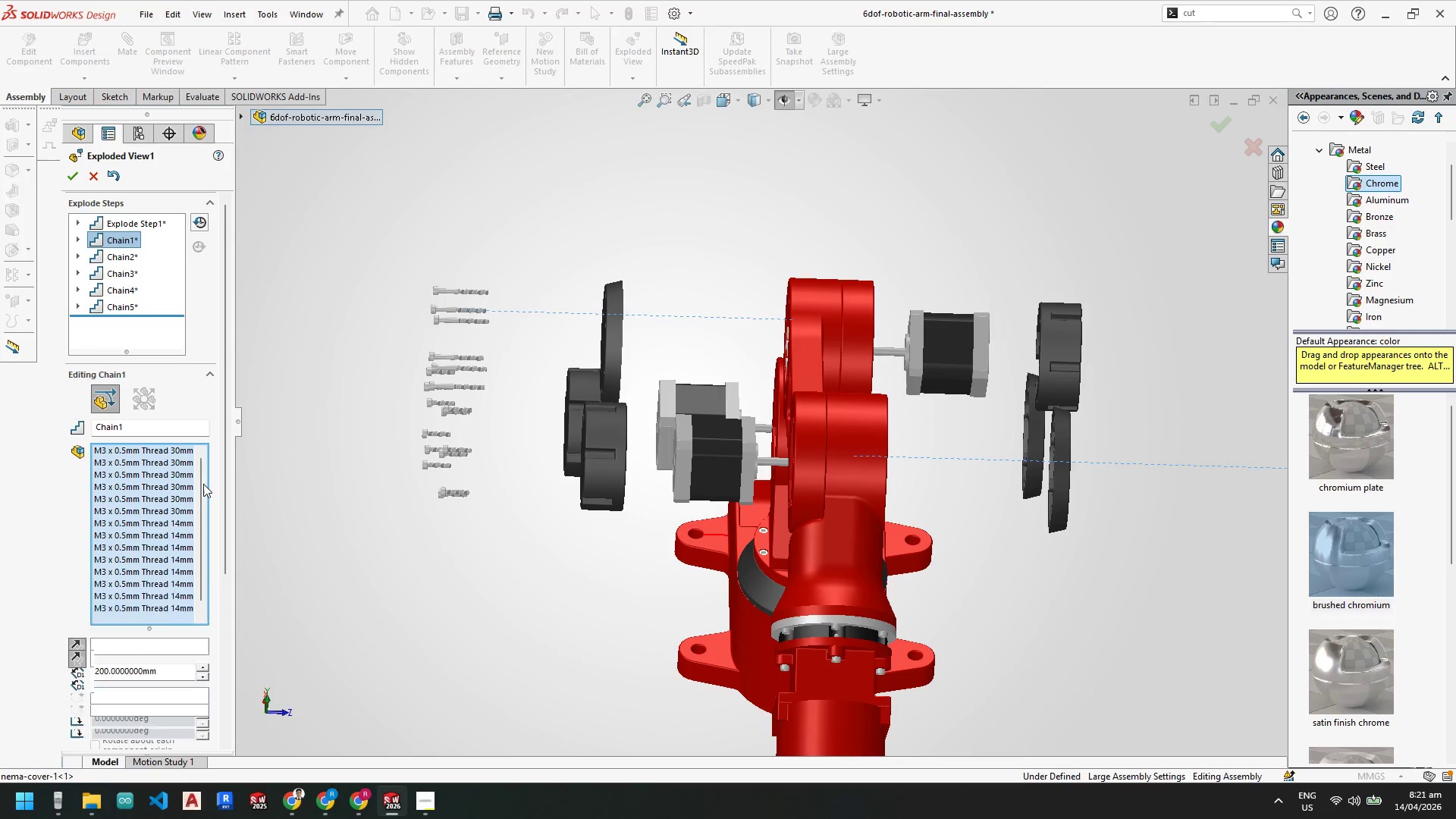 
left_click_drag(start_coordinate=[171, 718], to_coordinate=[31, 698])
 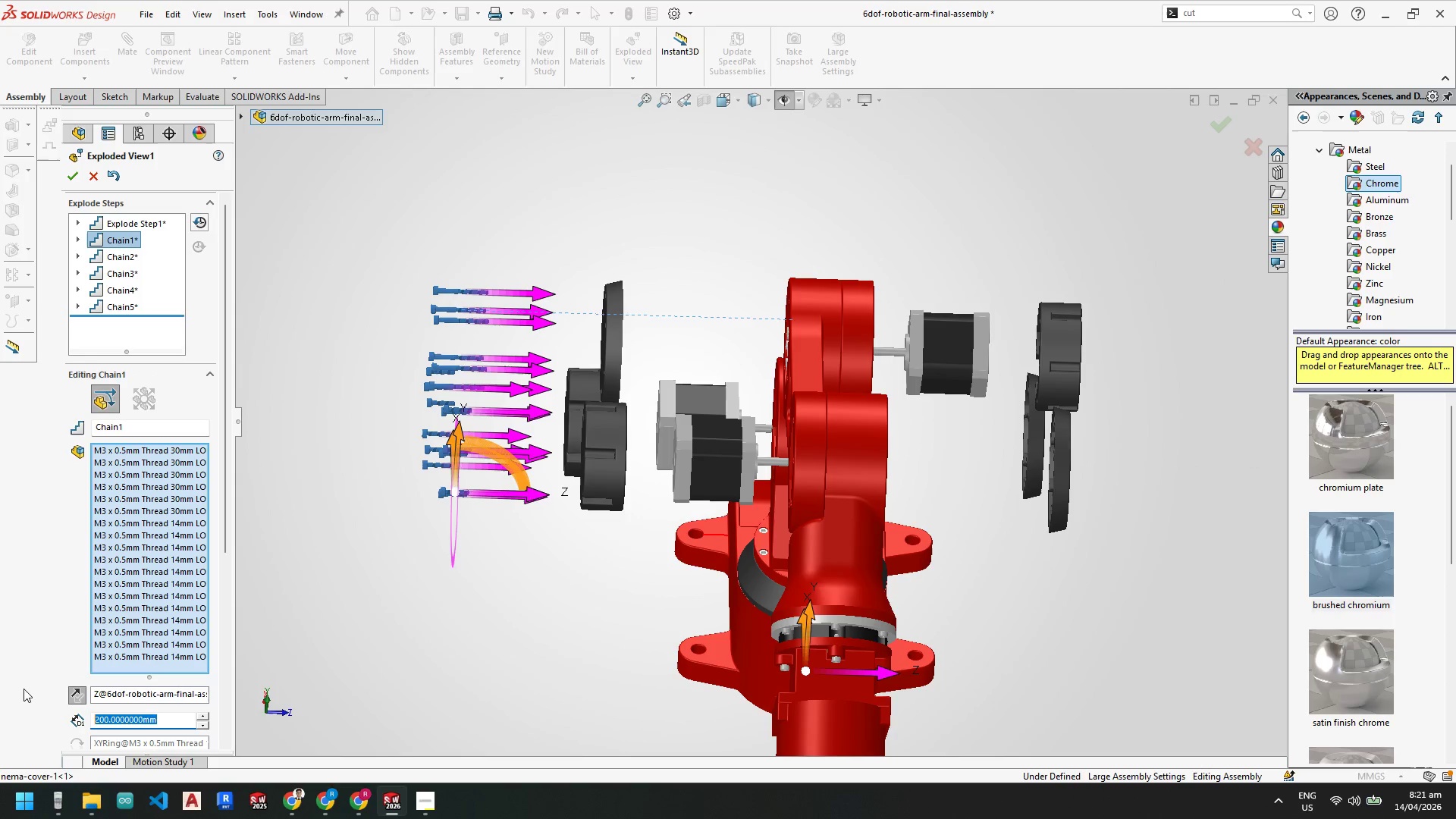 
key(Numpad3)
 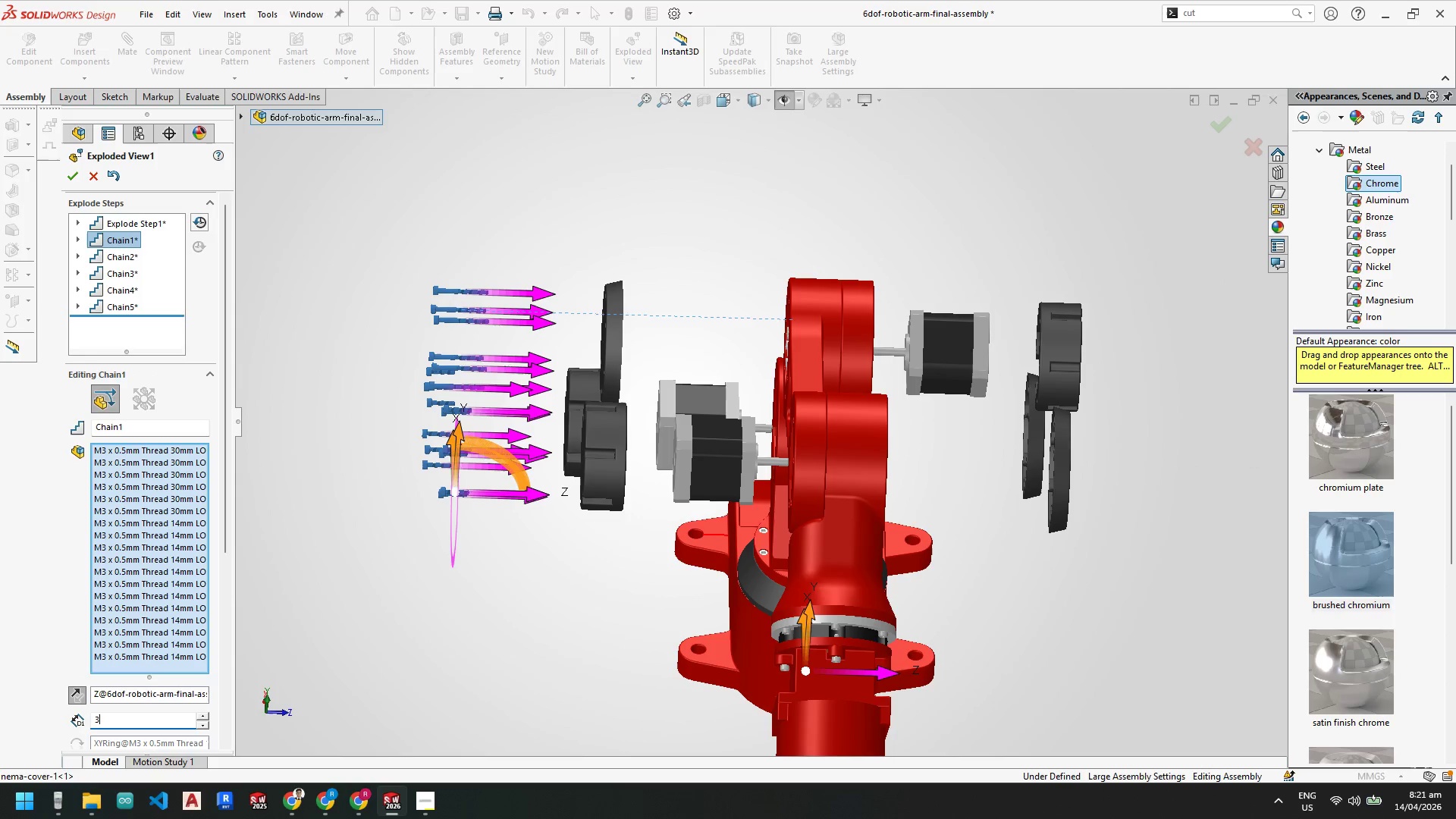 
key(Numpad0)
 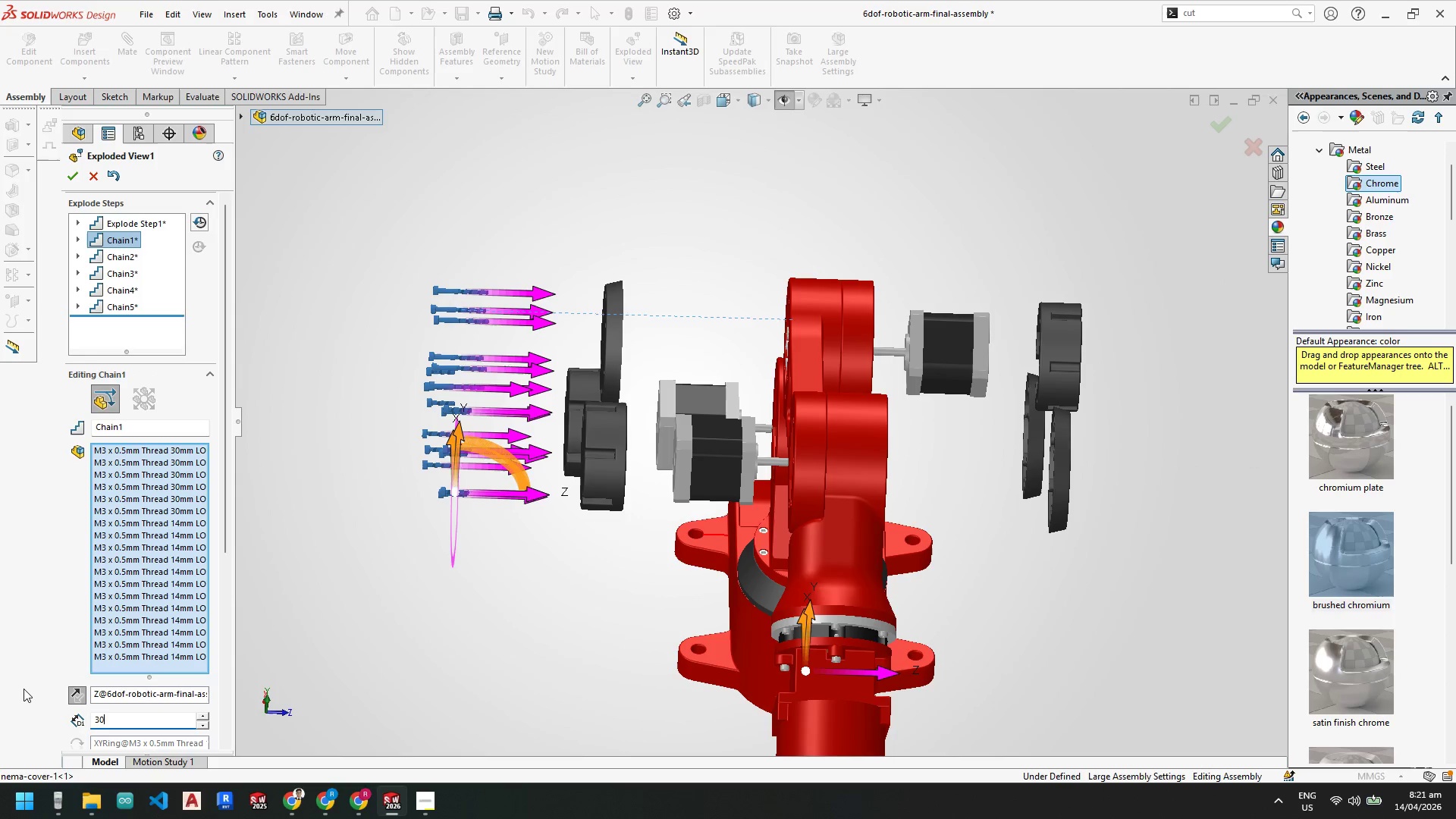 
hold_key(key=Numpad0, duration=4.31)
 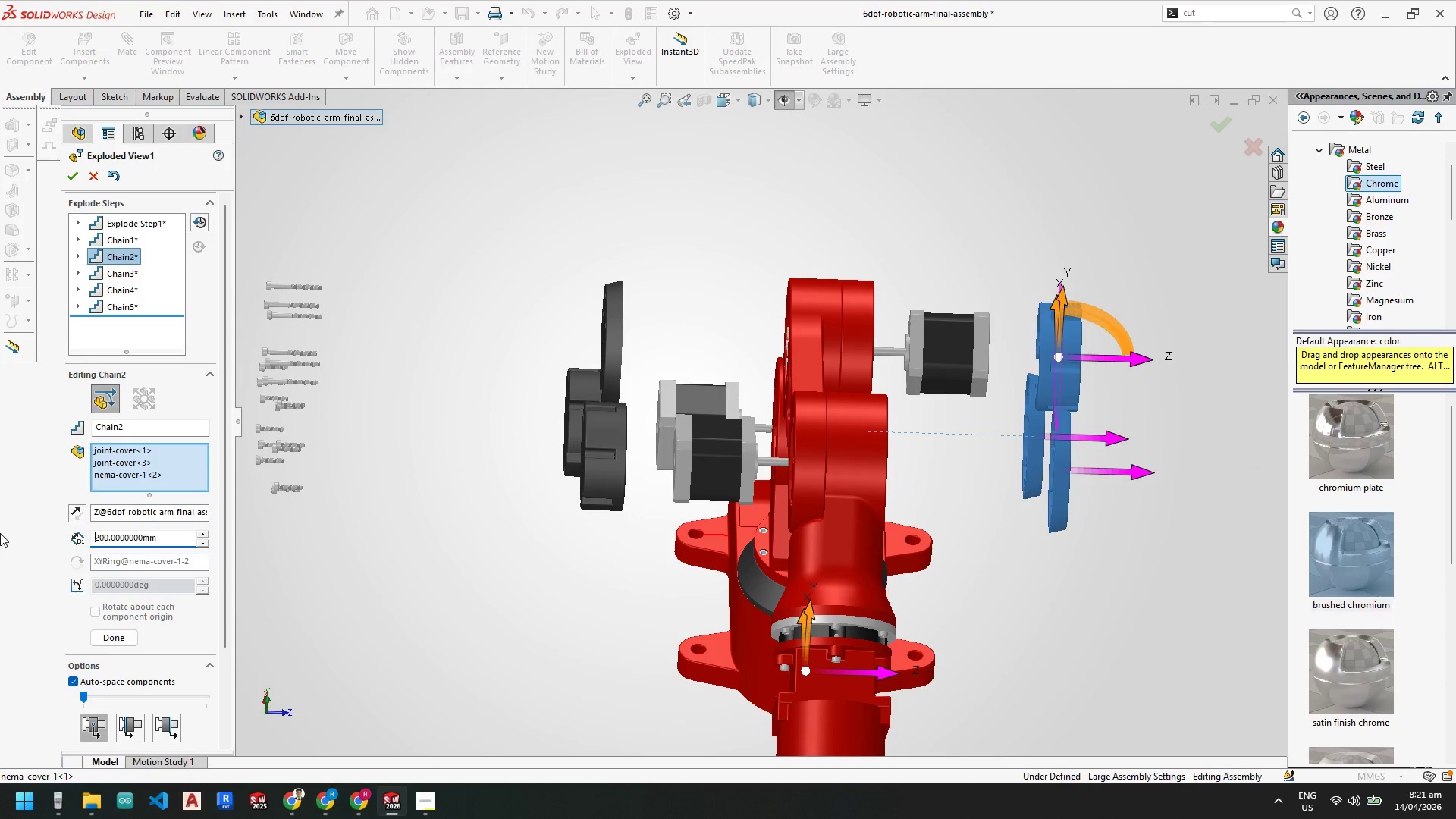 
key(NumpadEnter)
 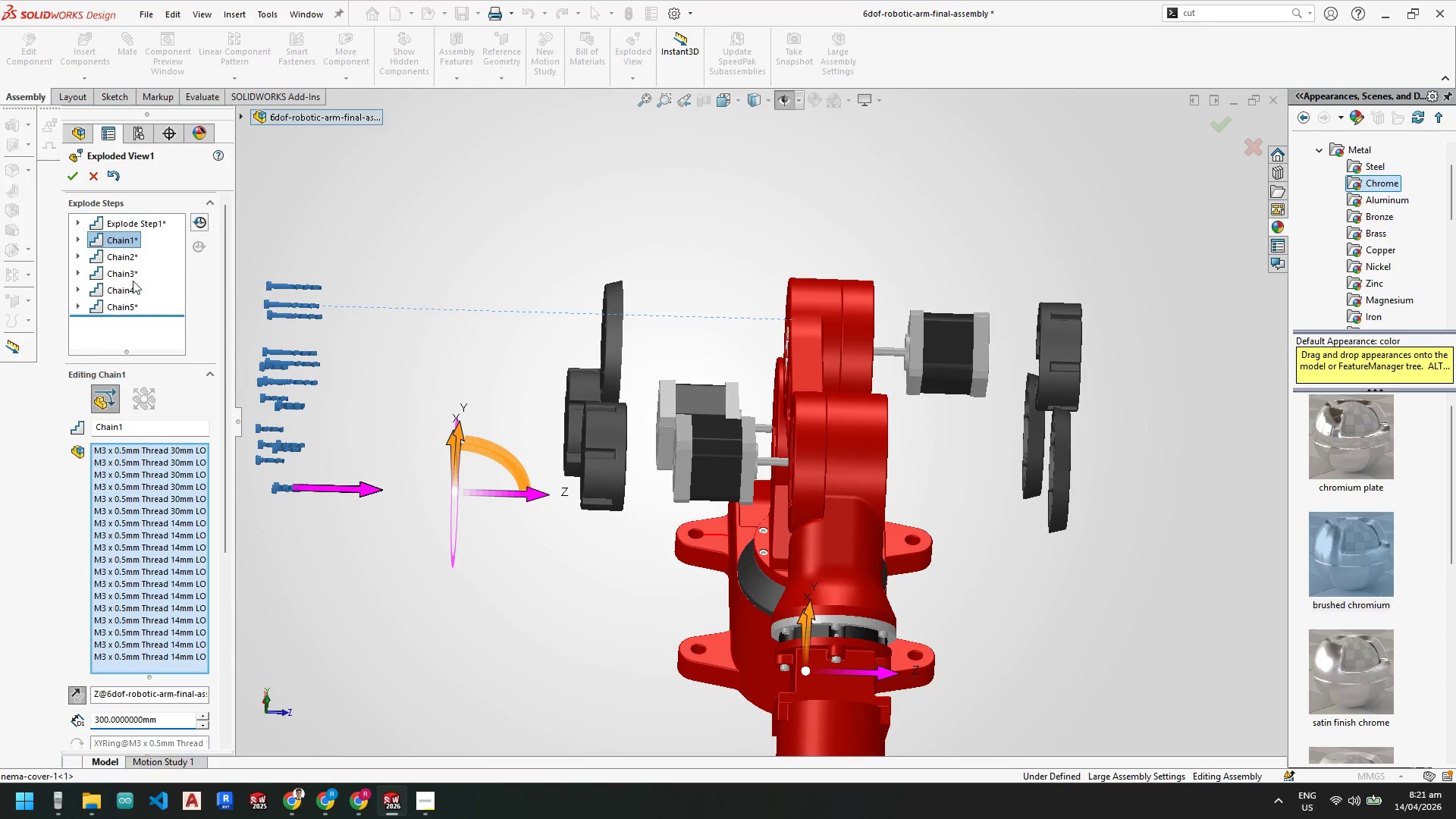 
left_click([127, 254])
 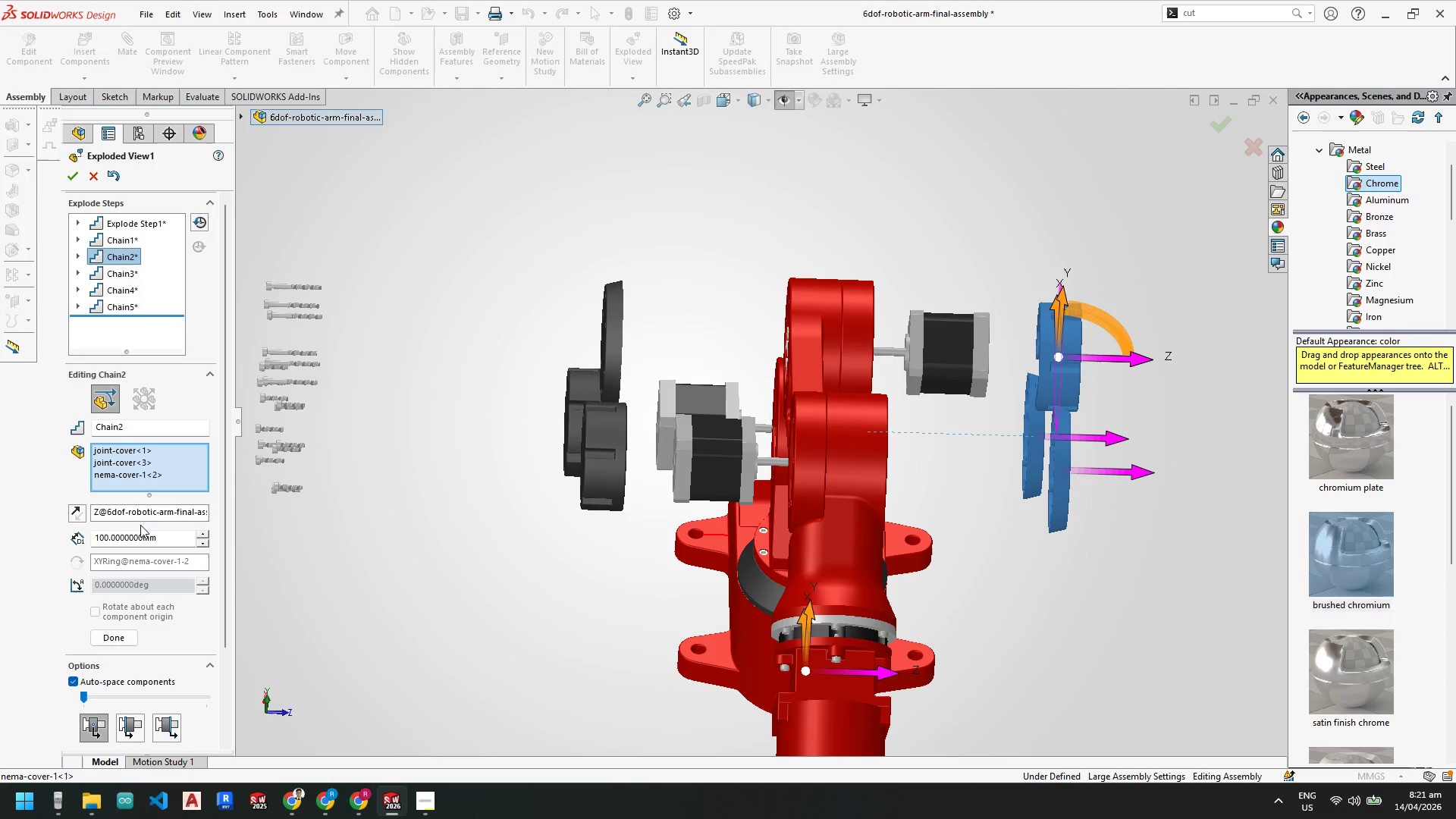 
left_click_drag(start_coordinate=[170, 541], to_coordinate=[14, 535])
 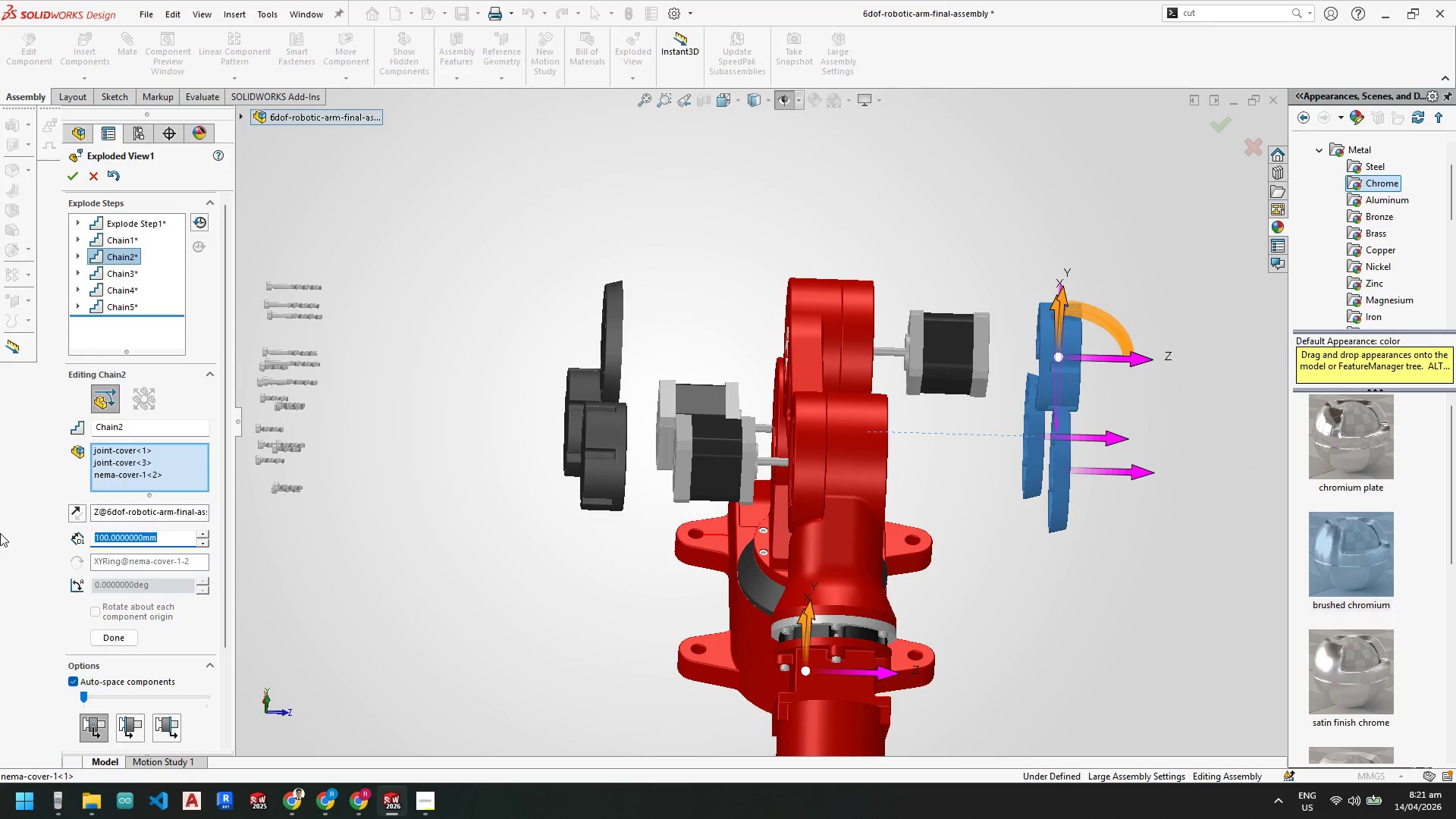 
key(Numpad2)
 